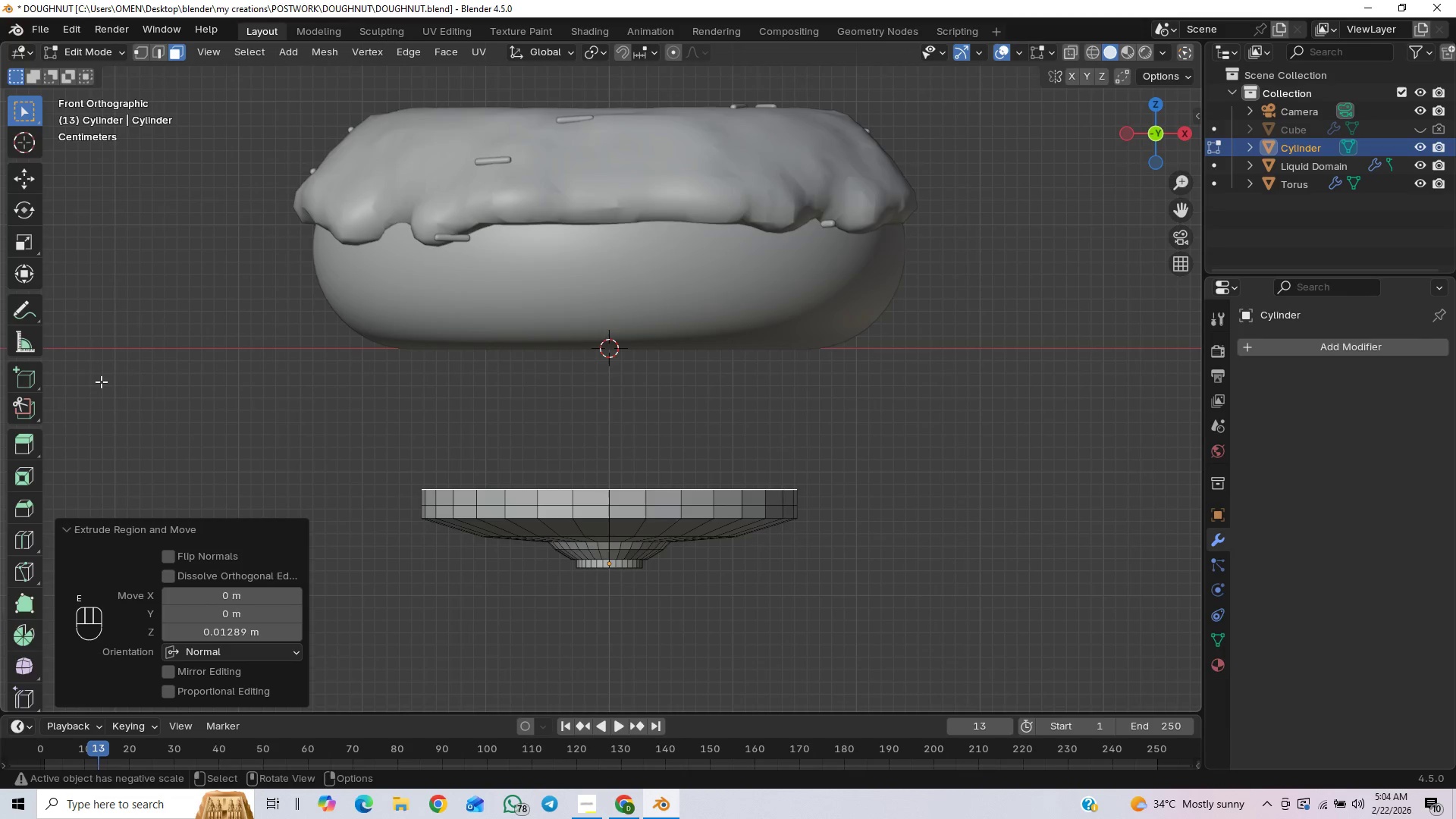 
key(S)
 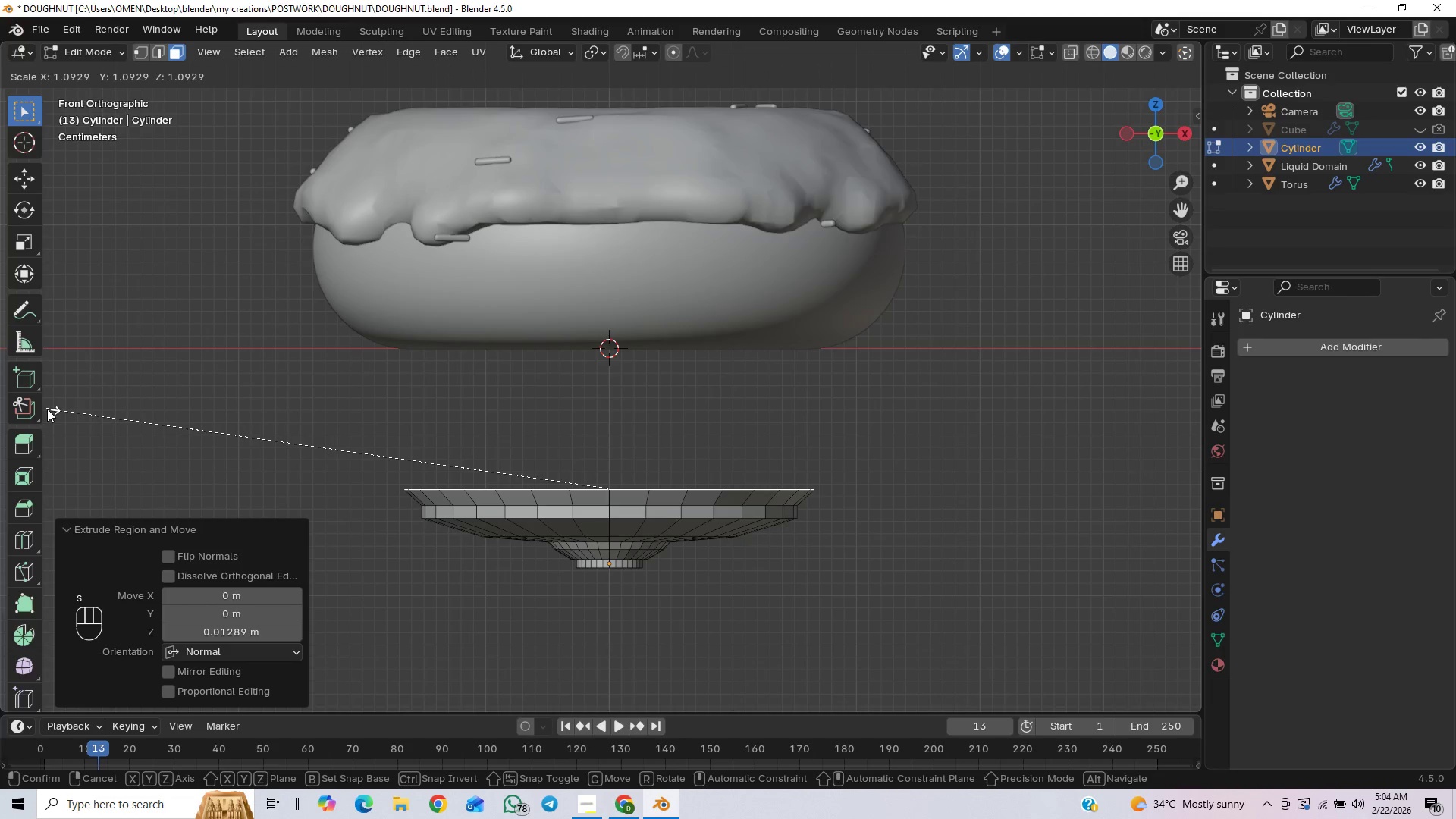 
key(Control+Z)
 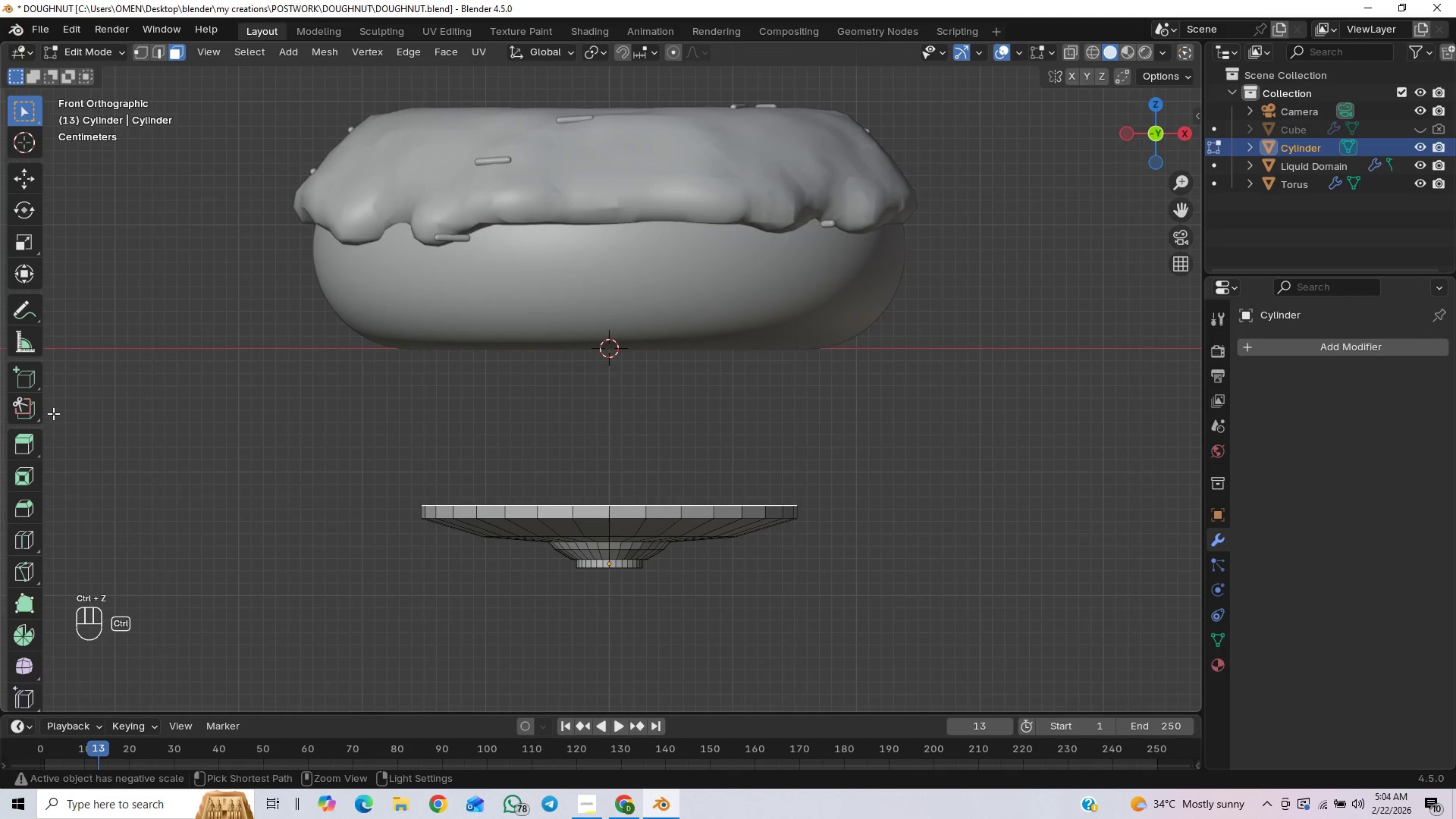 
key(Control+Z)
 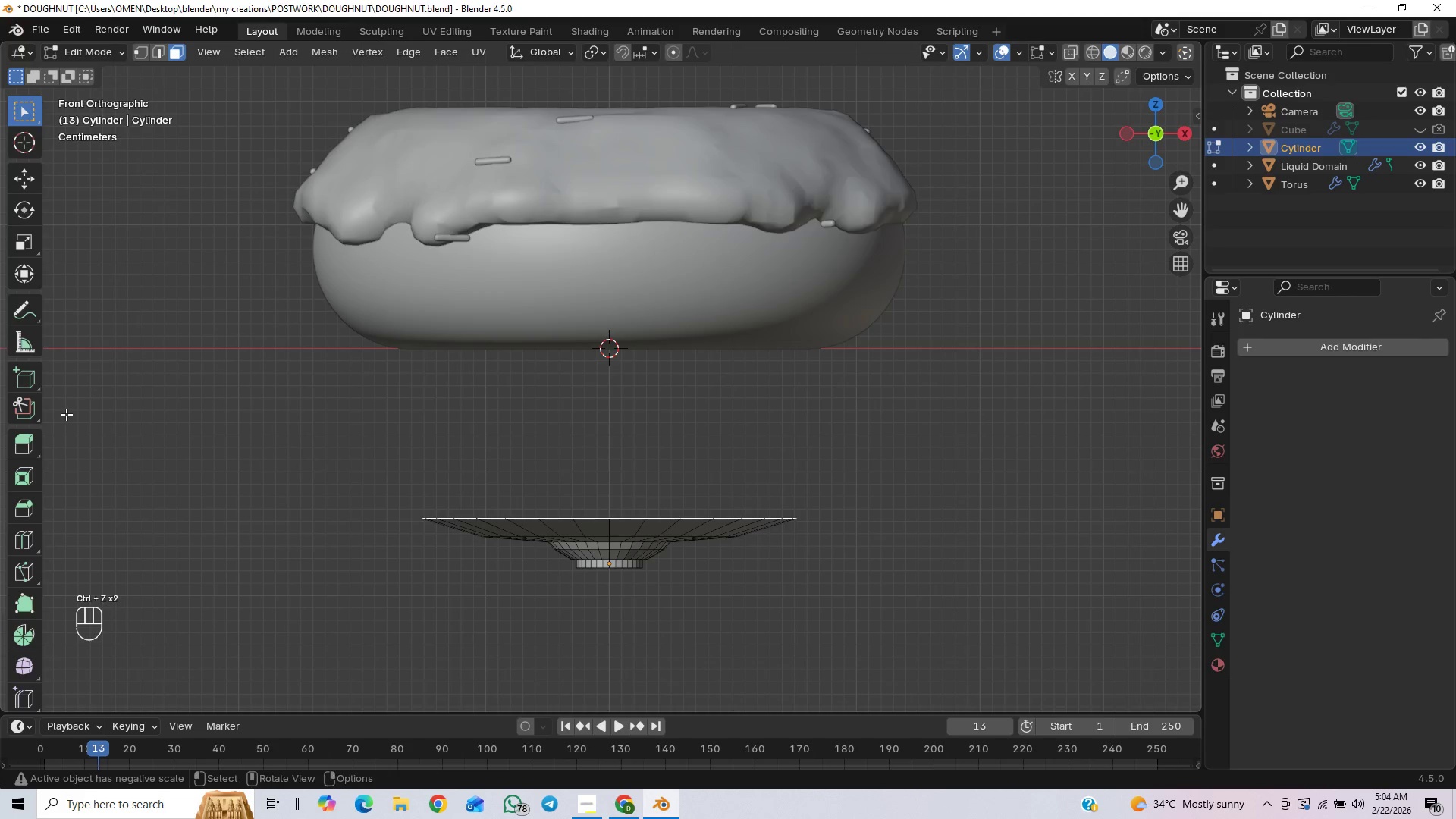 
key(G)
 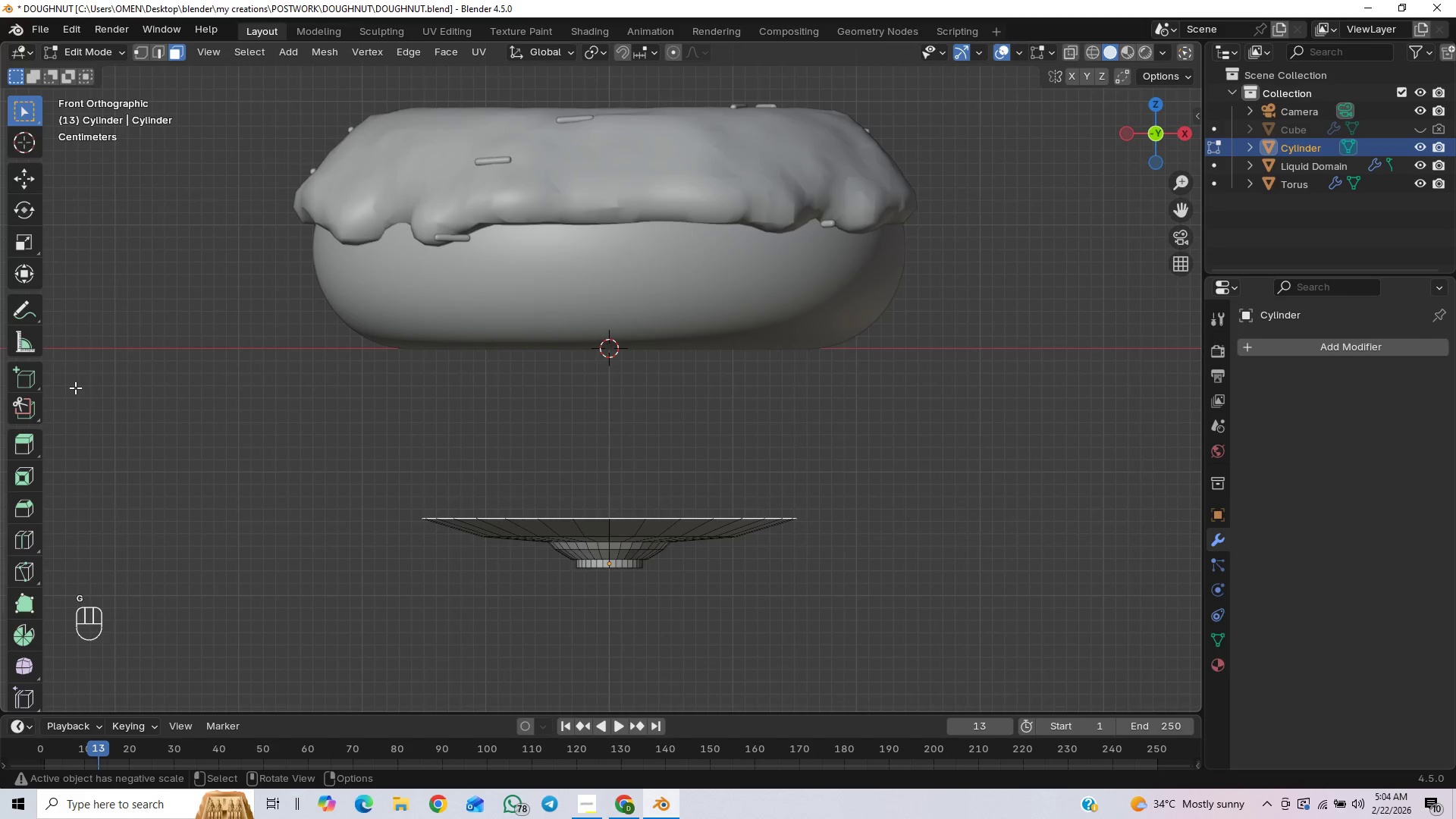 
type(es)
 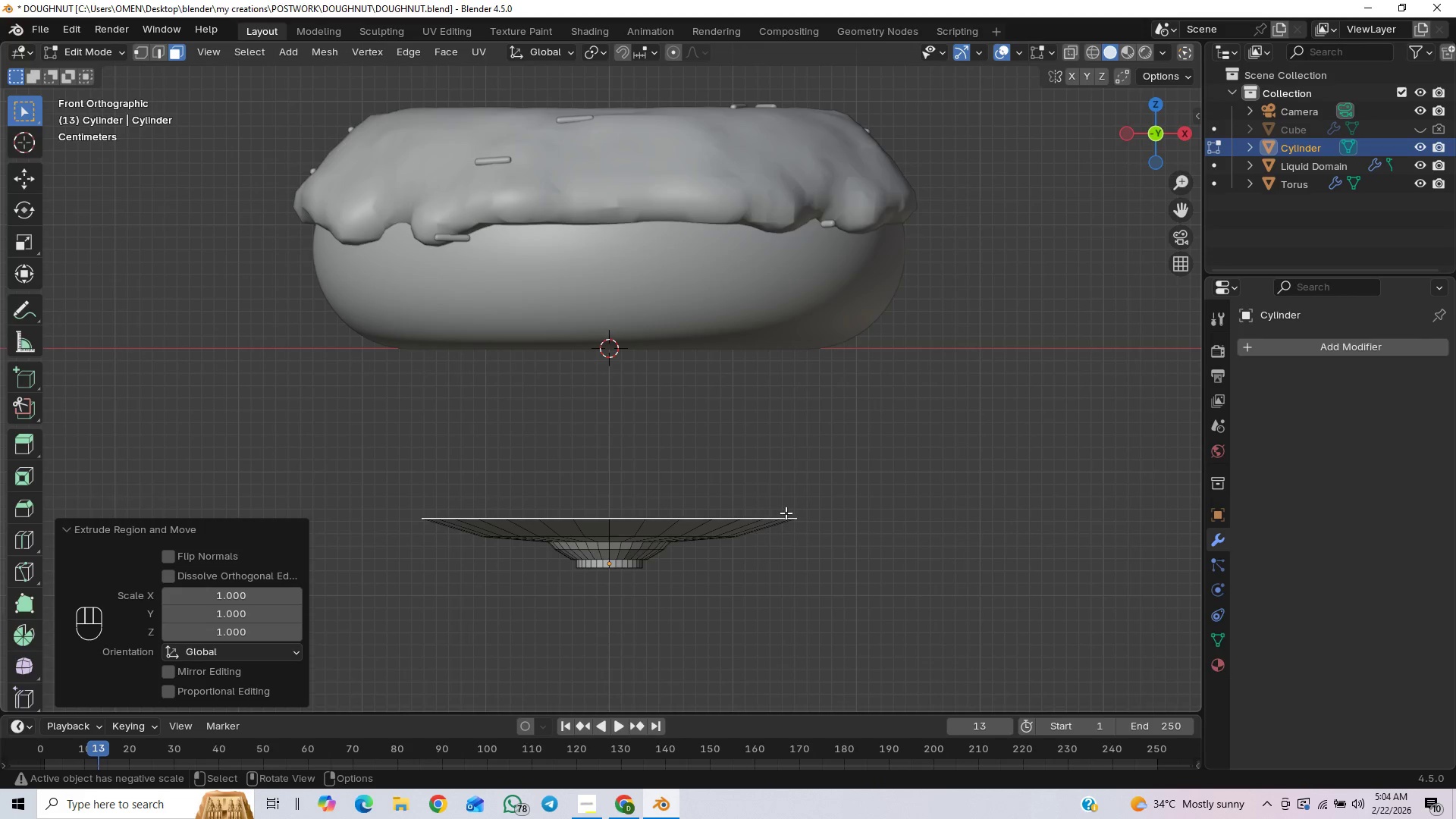 
wait(7.02)
 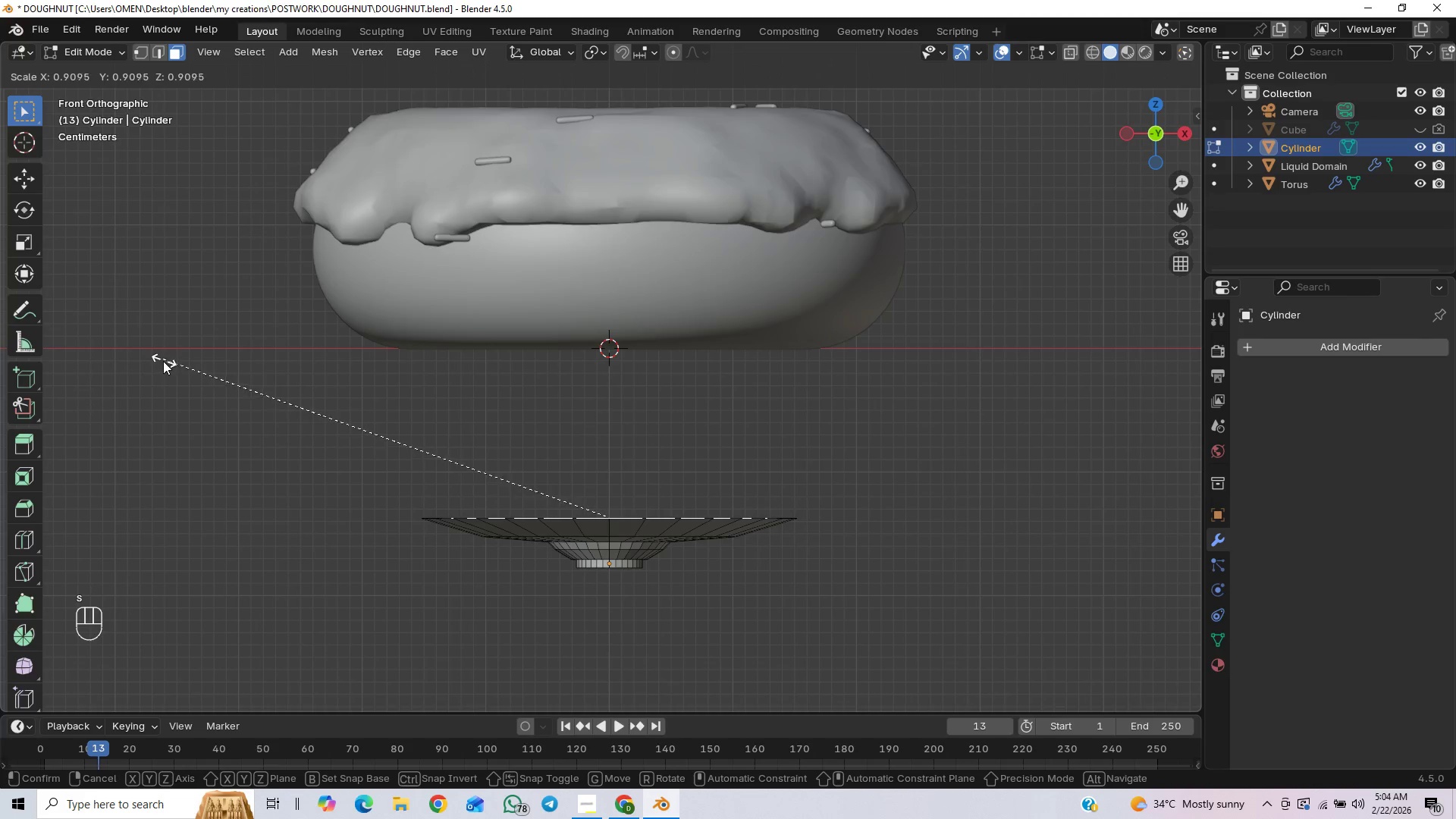 
type(gz)
 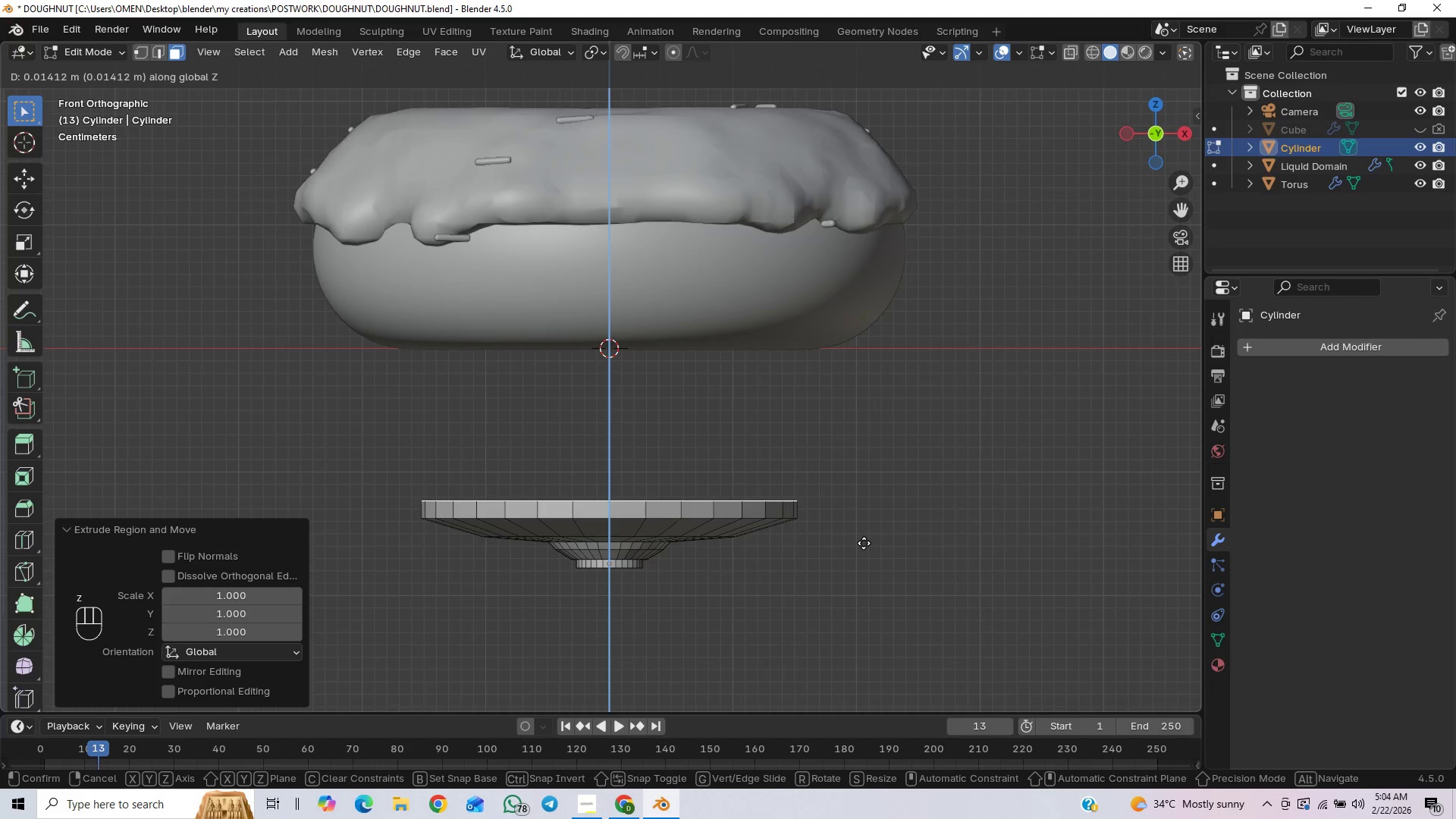 
left_click([864, 544])
 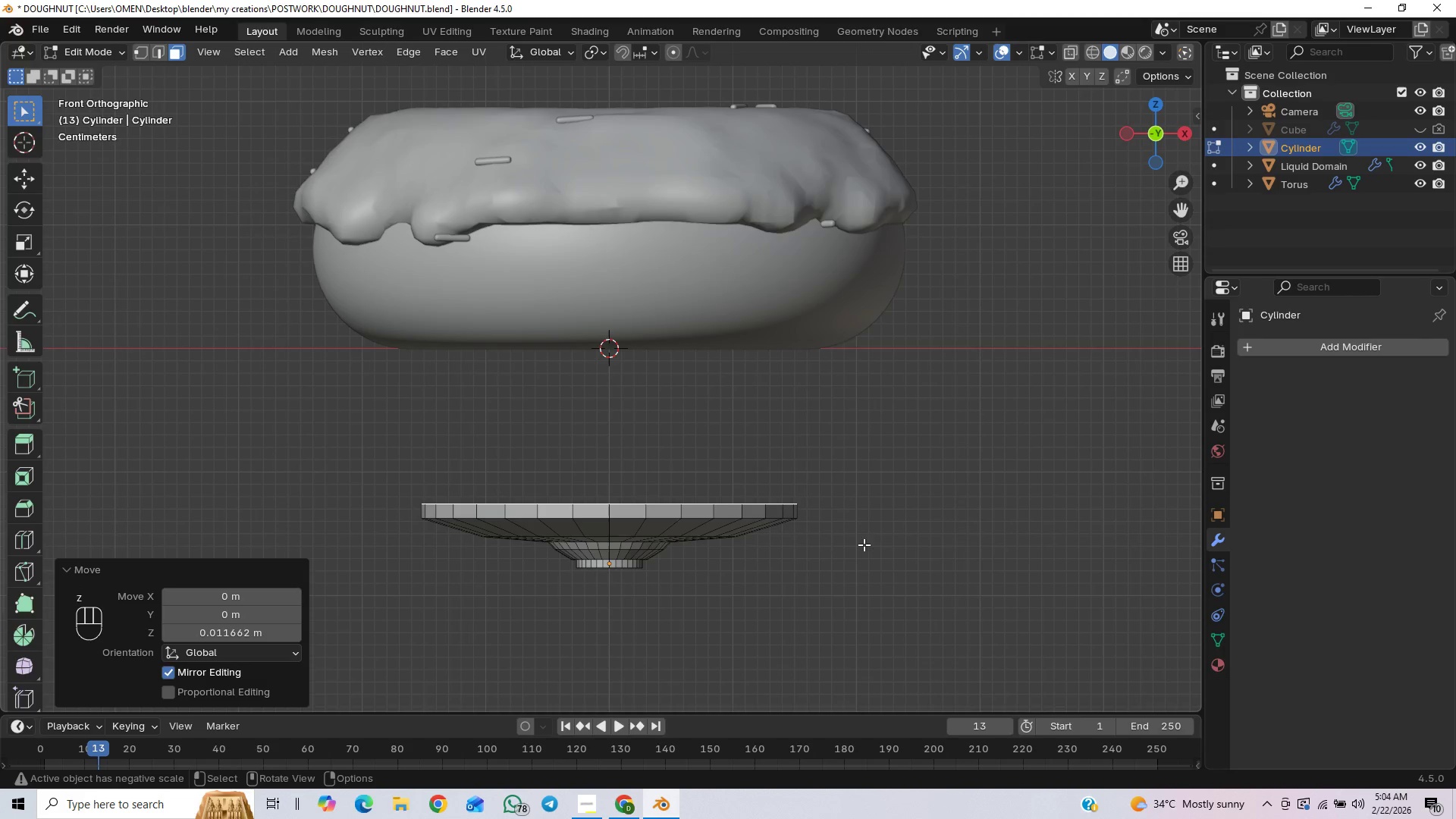 
key(S)
 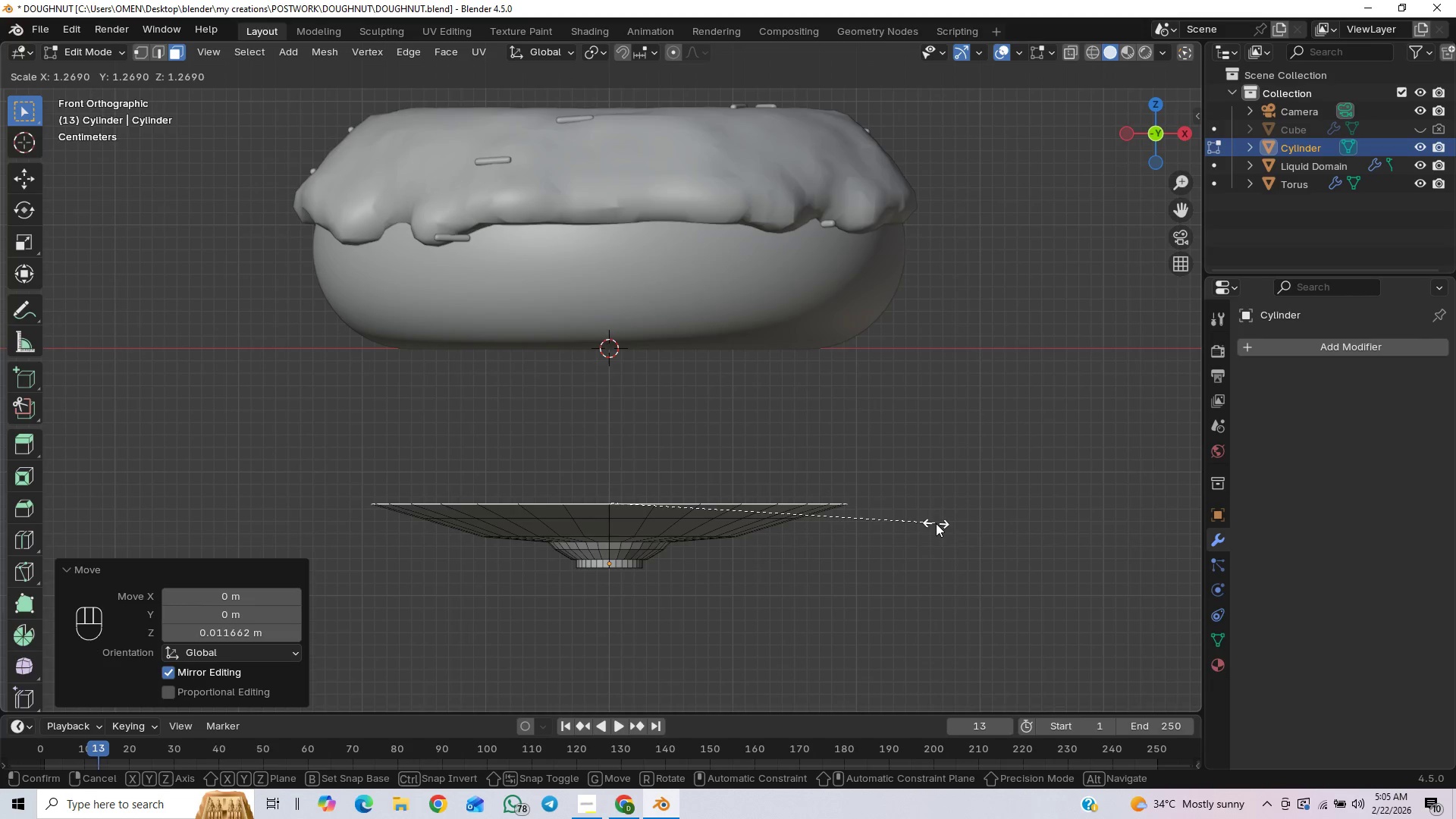 
wait(11.49)
 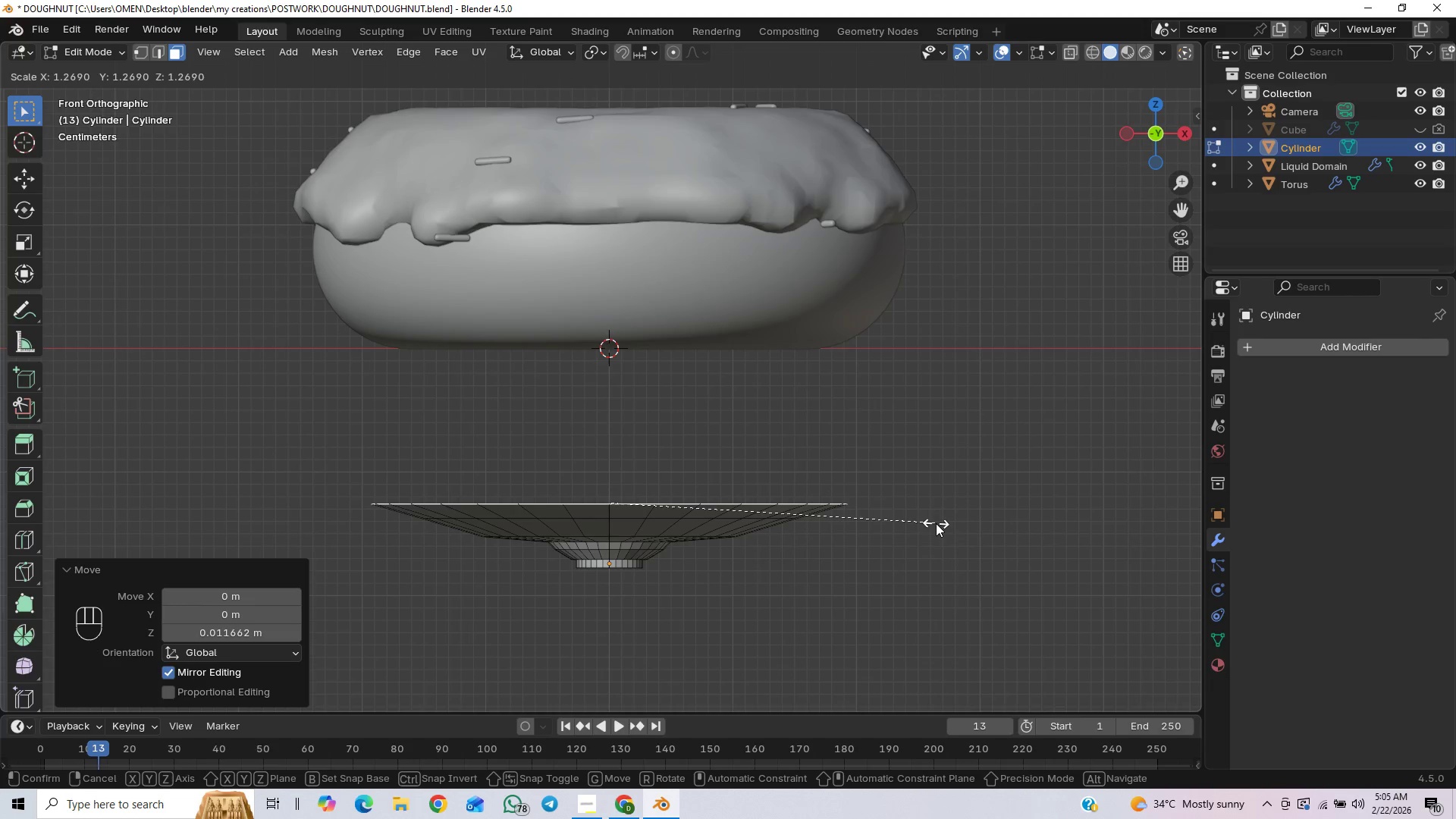 
key(E)
 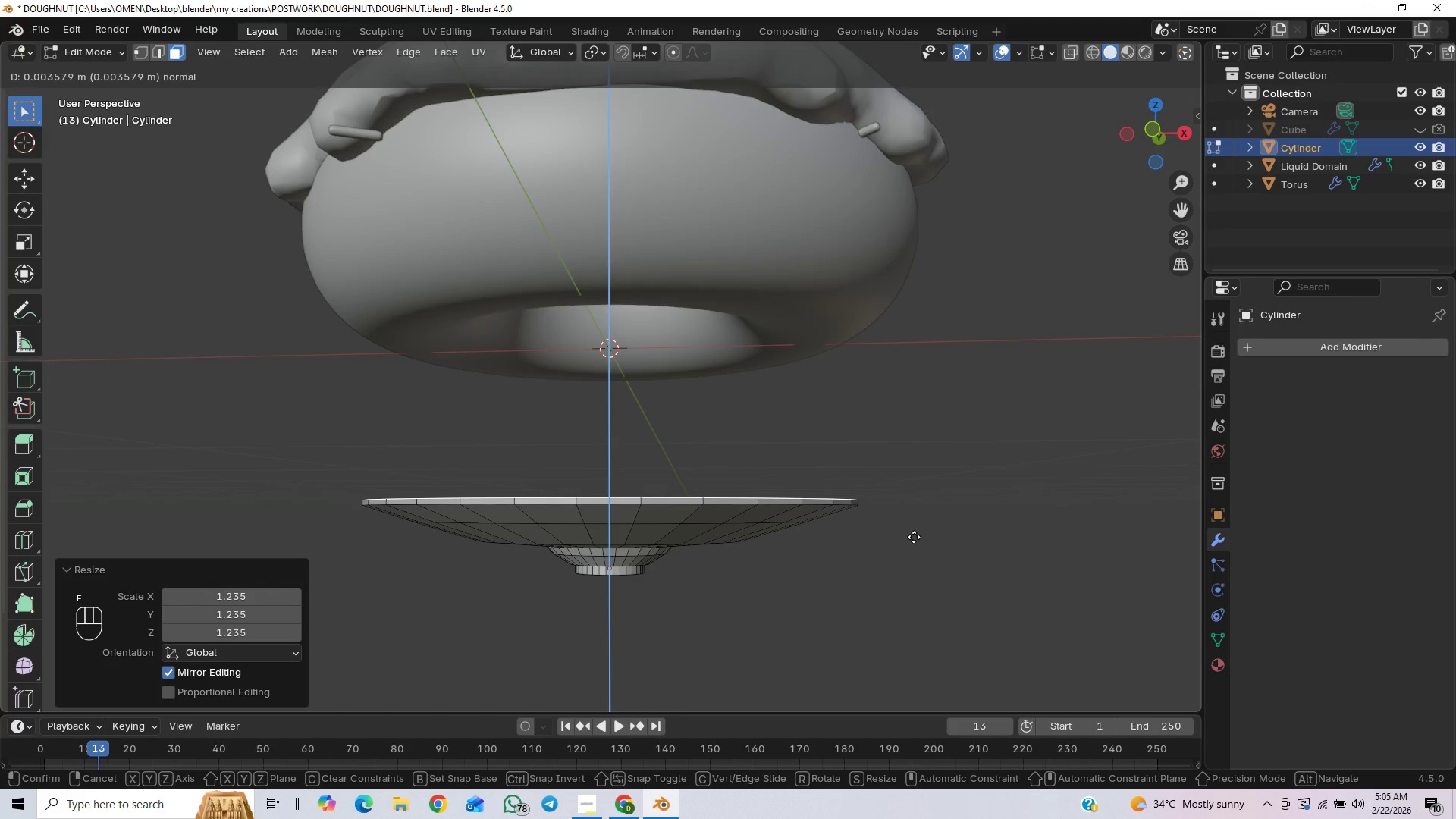 
left_click([913, 532])
 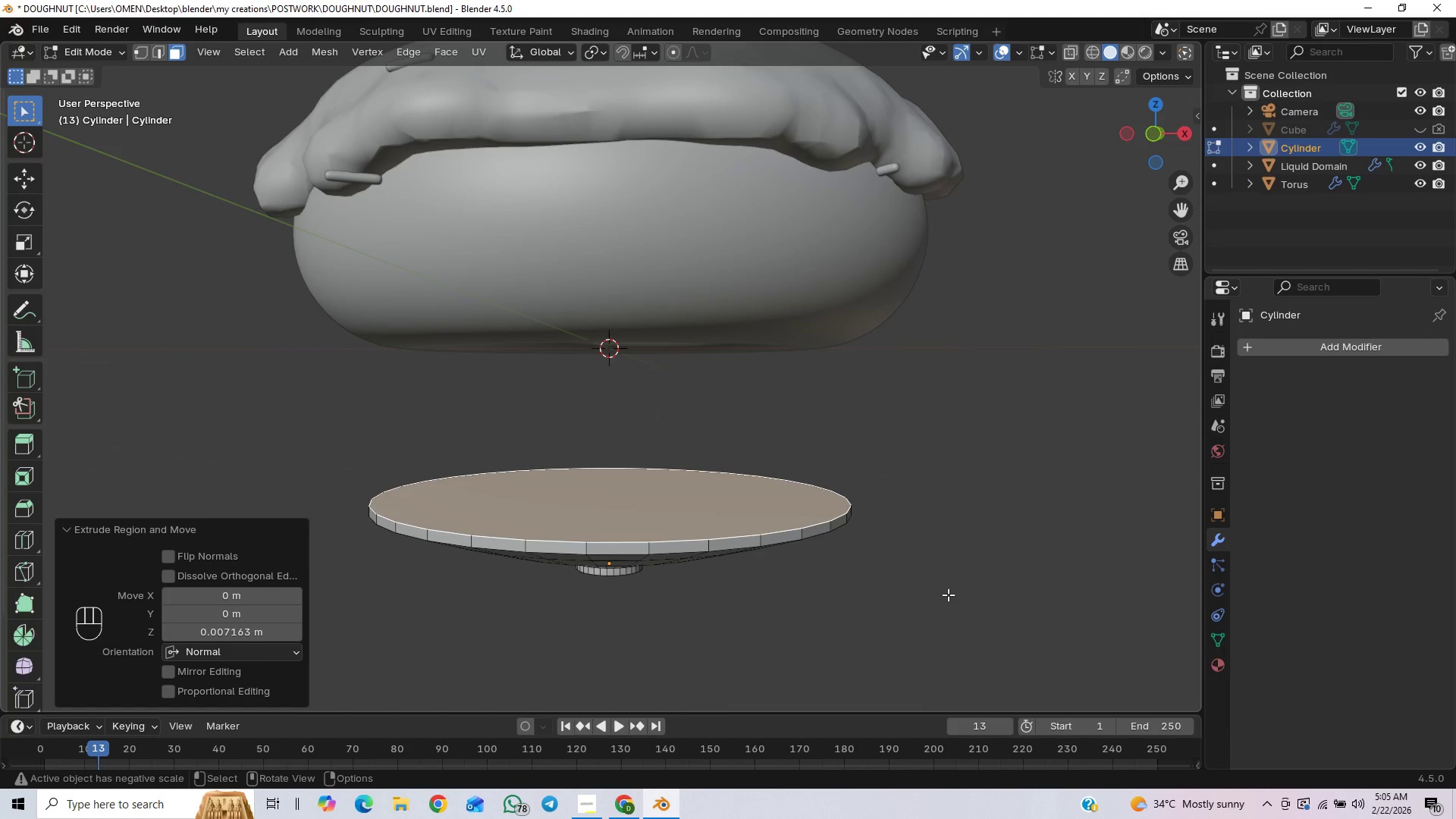 
type(ii)
 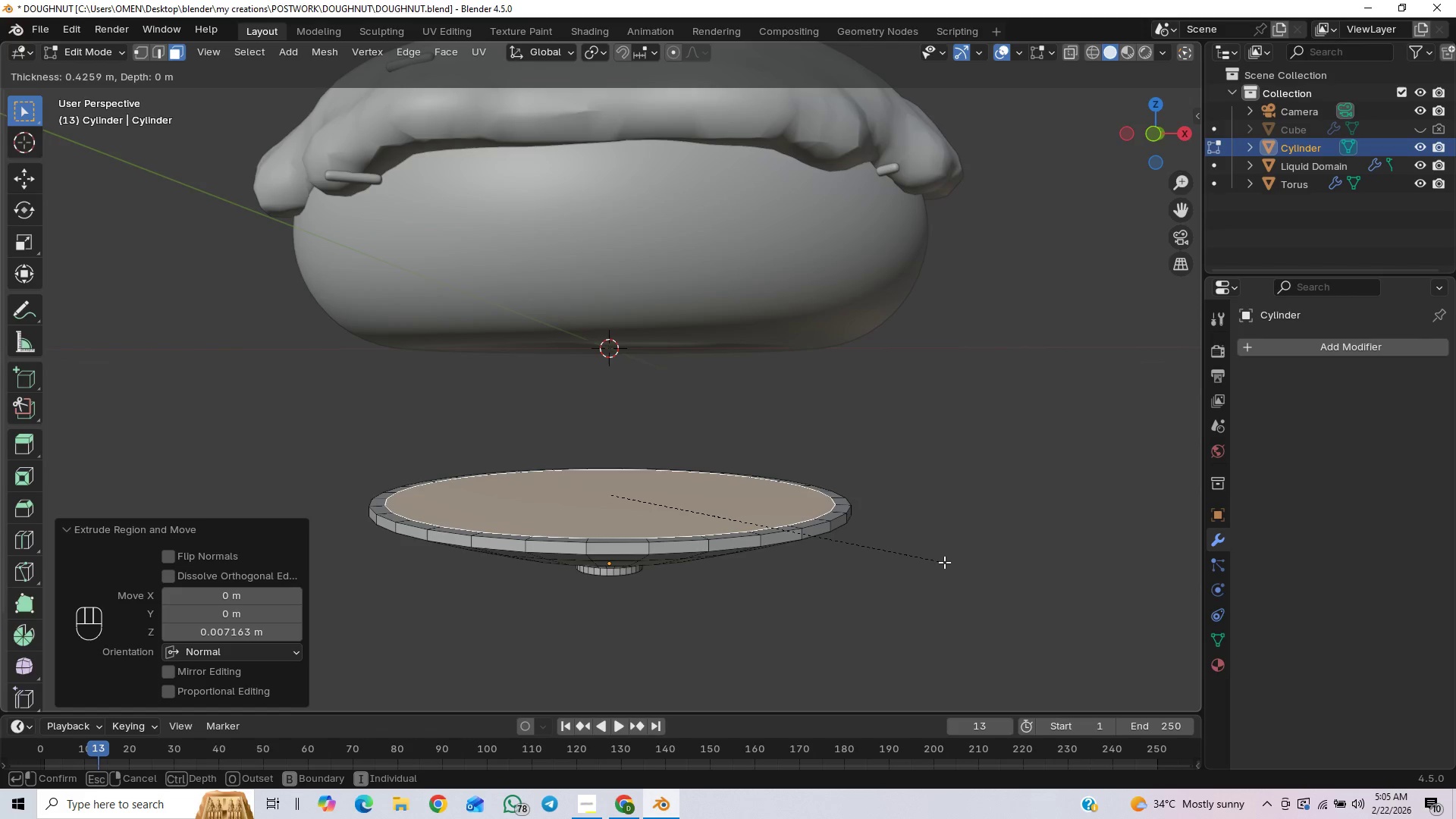 
wait(7.5)
 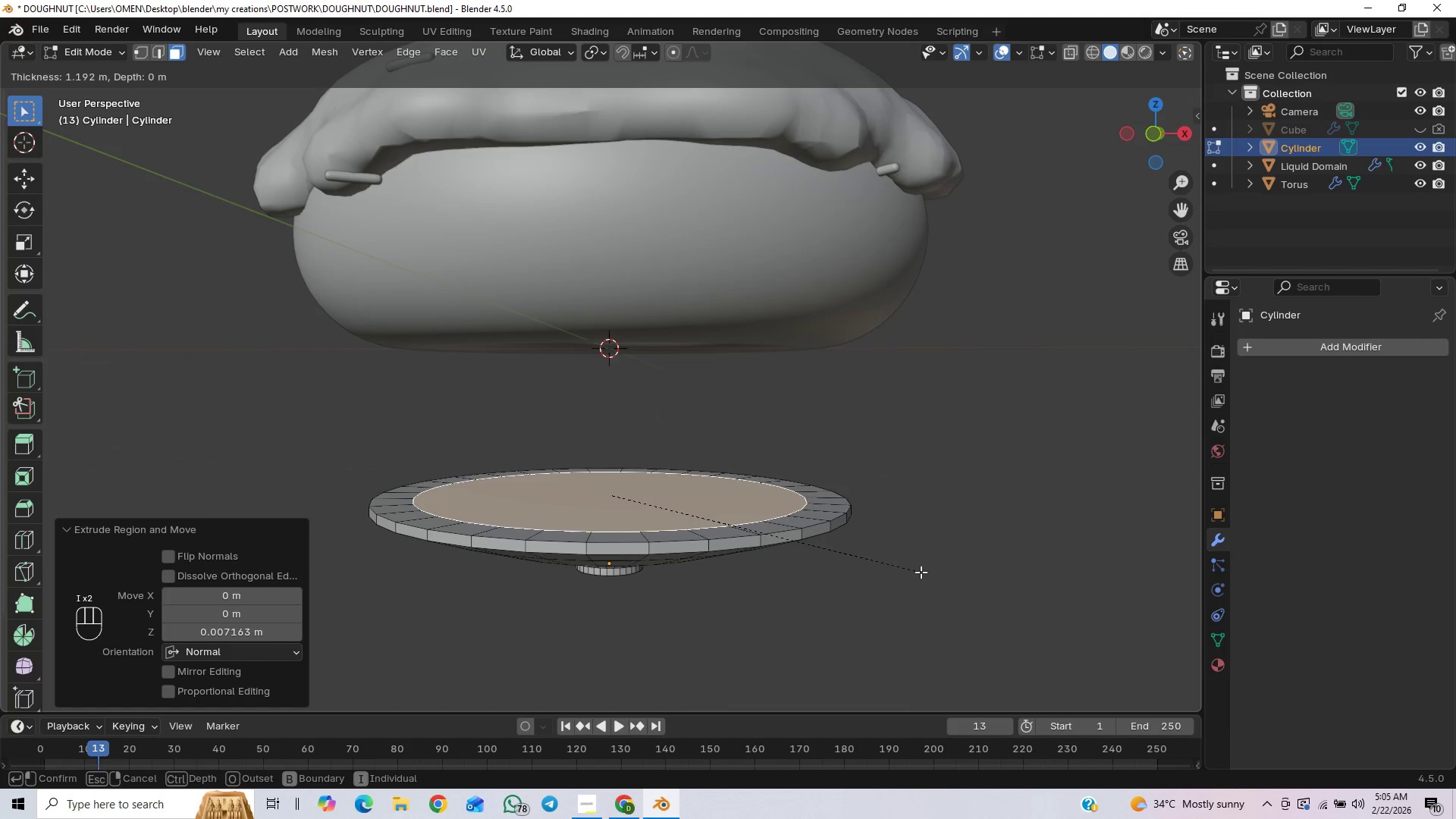 
key(I)
 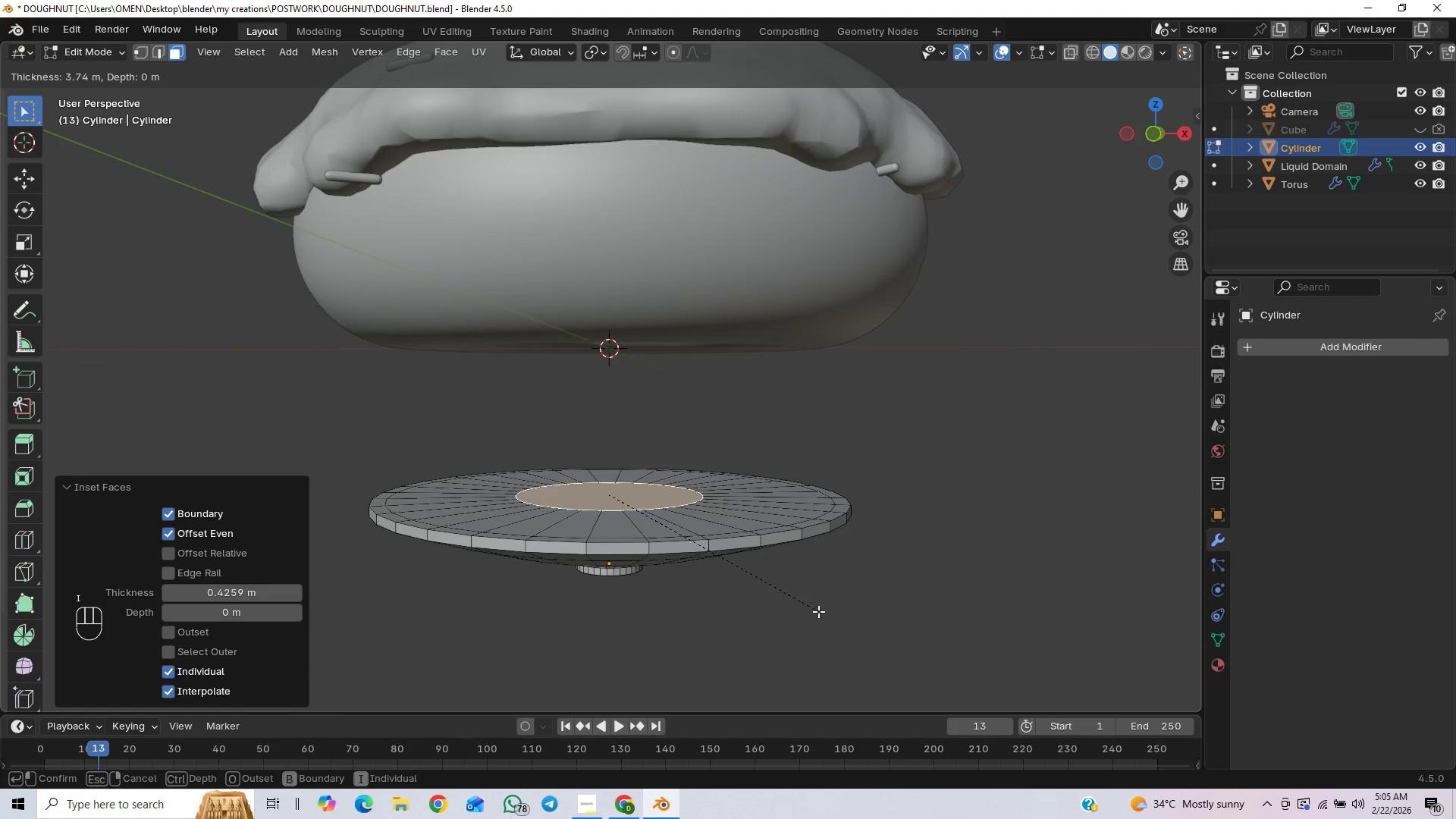 
left_click([806, 614])
 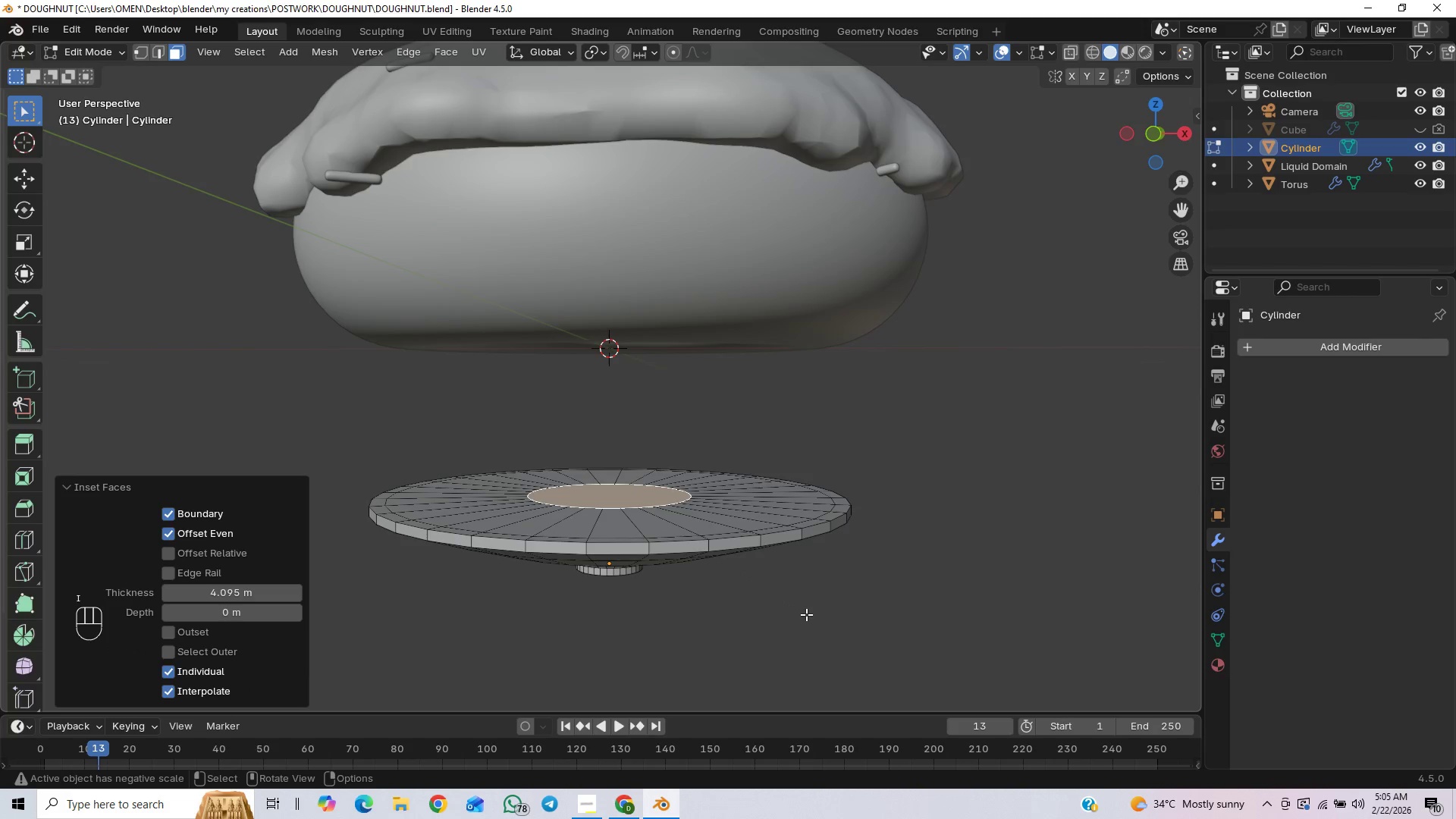 
type(gz)
 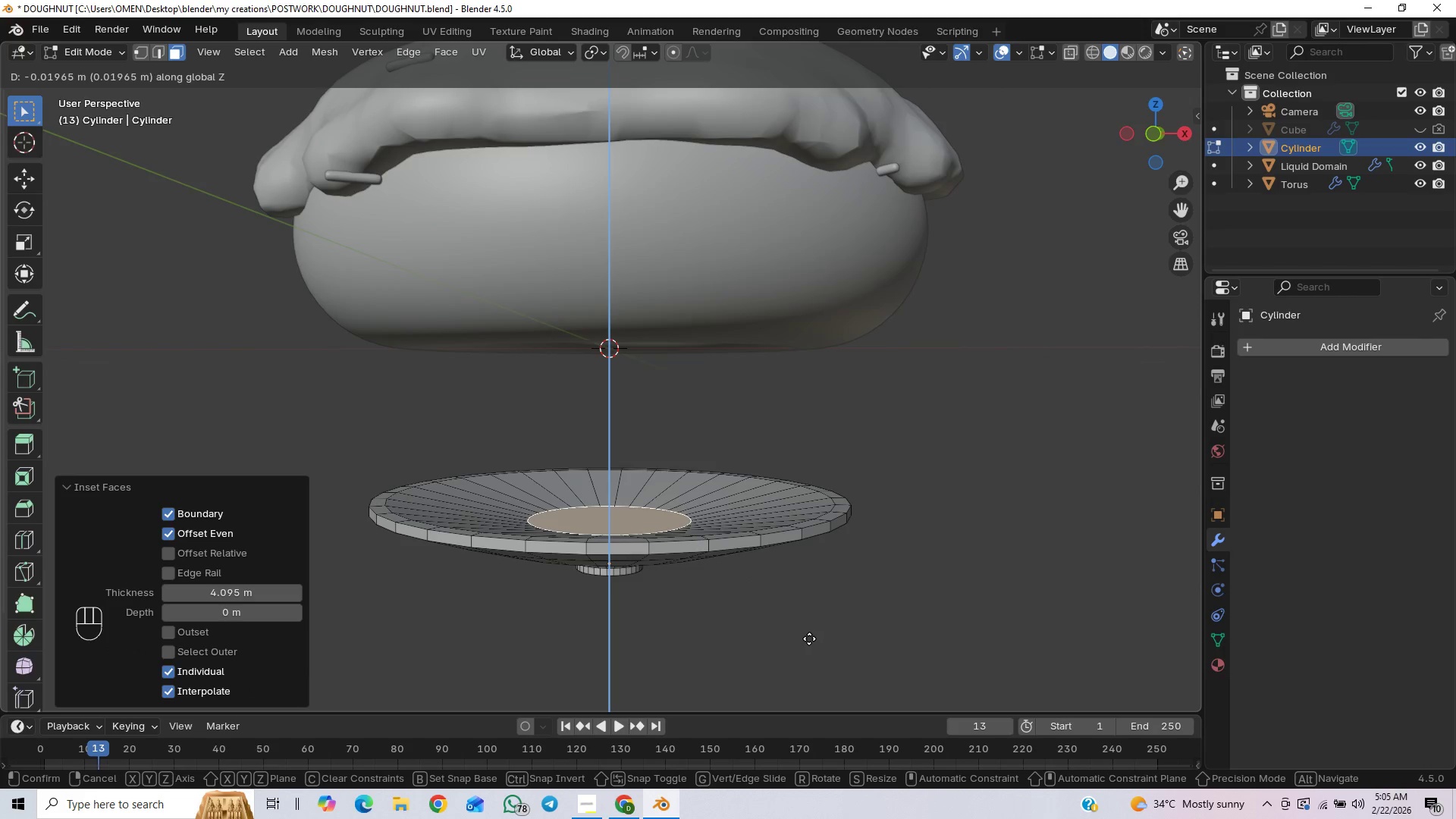 
wait(8.55)
 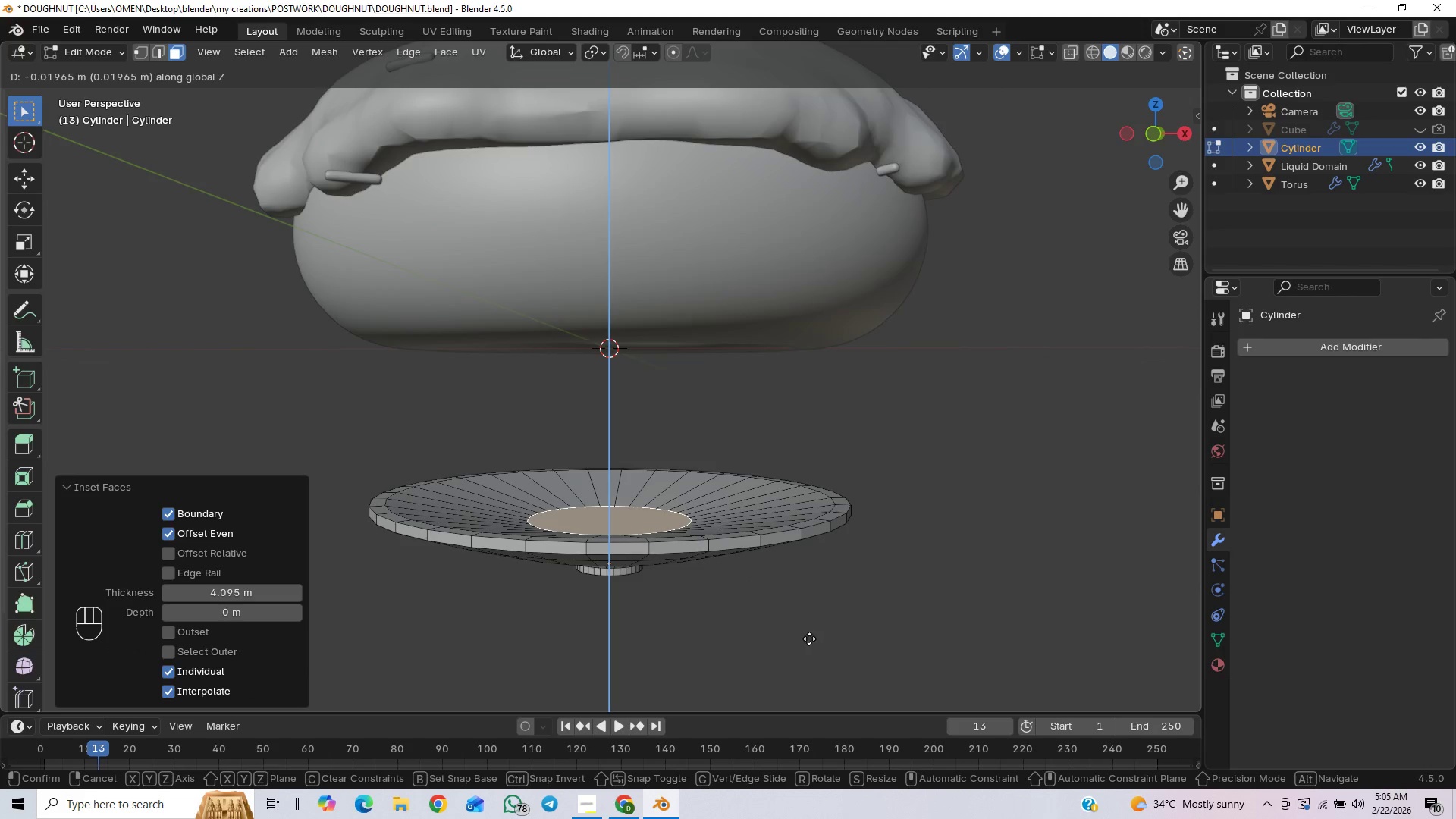 
left_click([809, 645])
 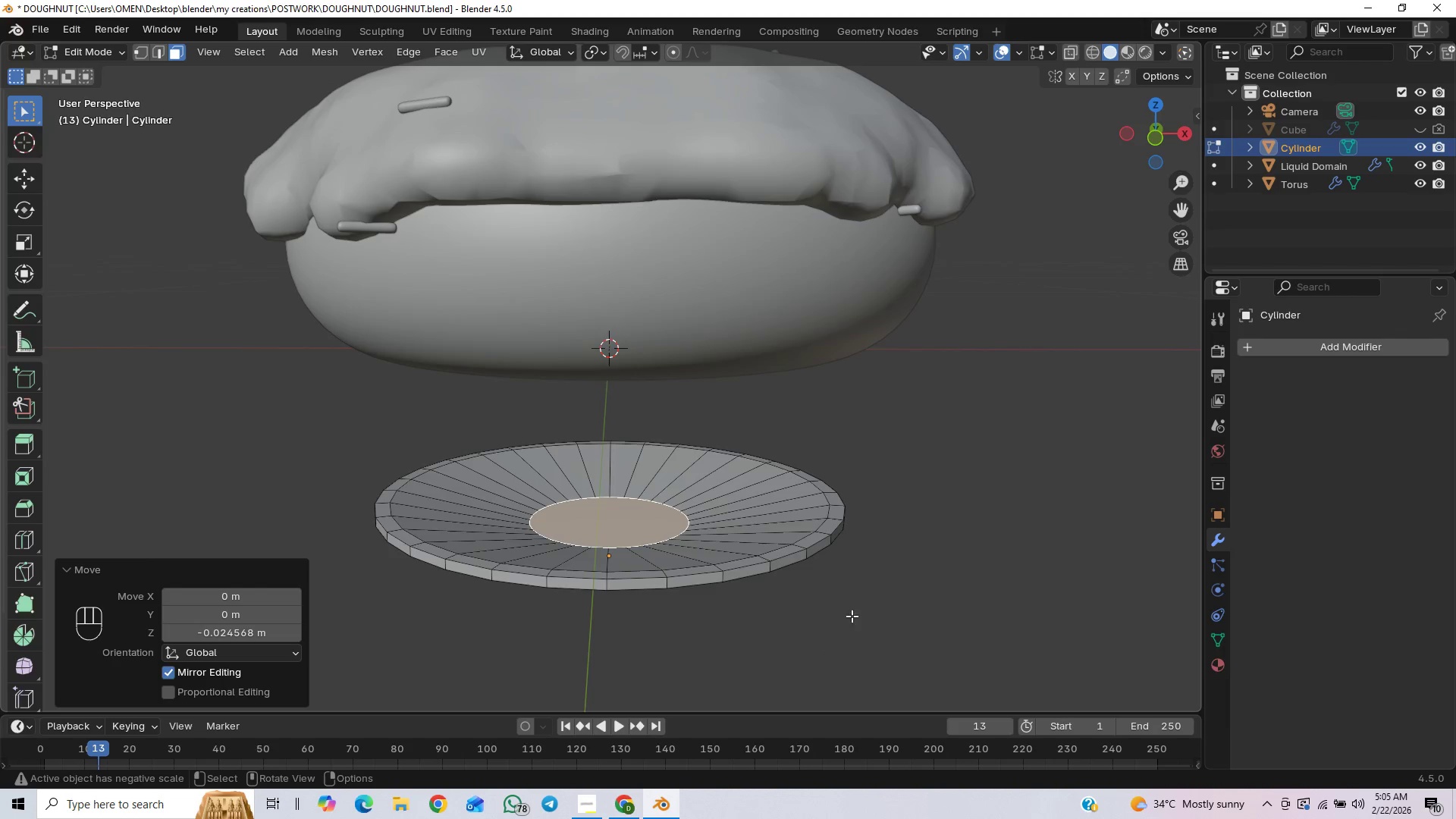 
key(I)
 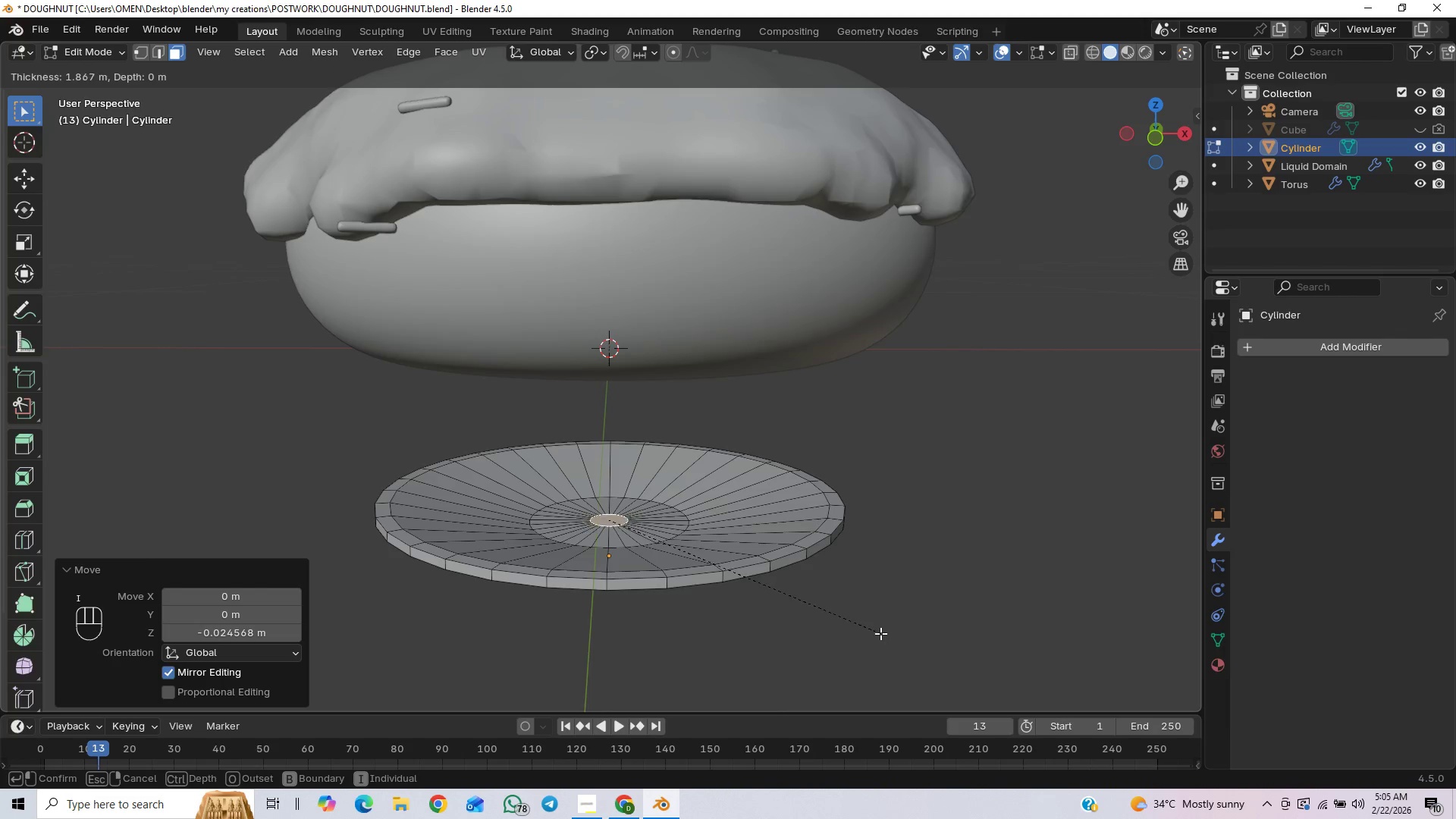 
left_click([872, 631])
 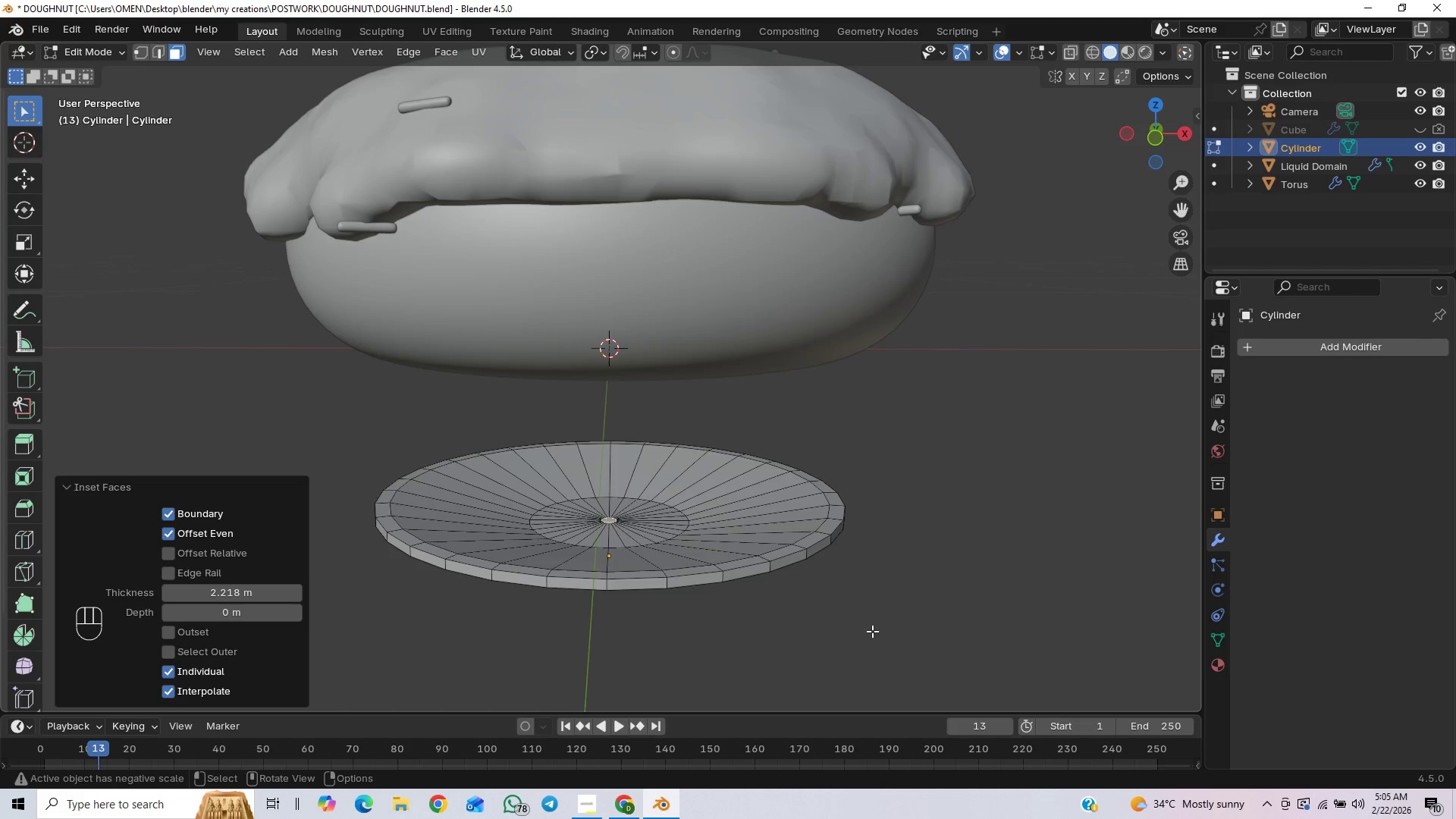 
key(E)
 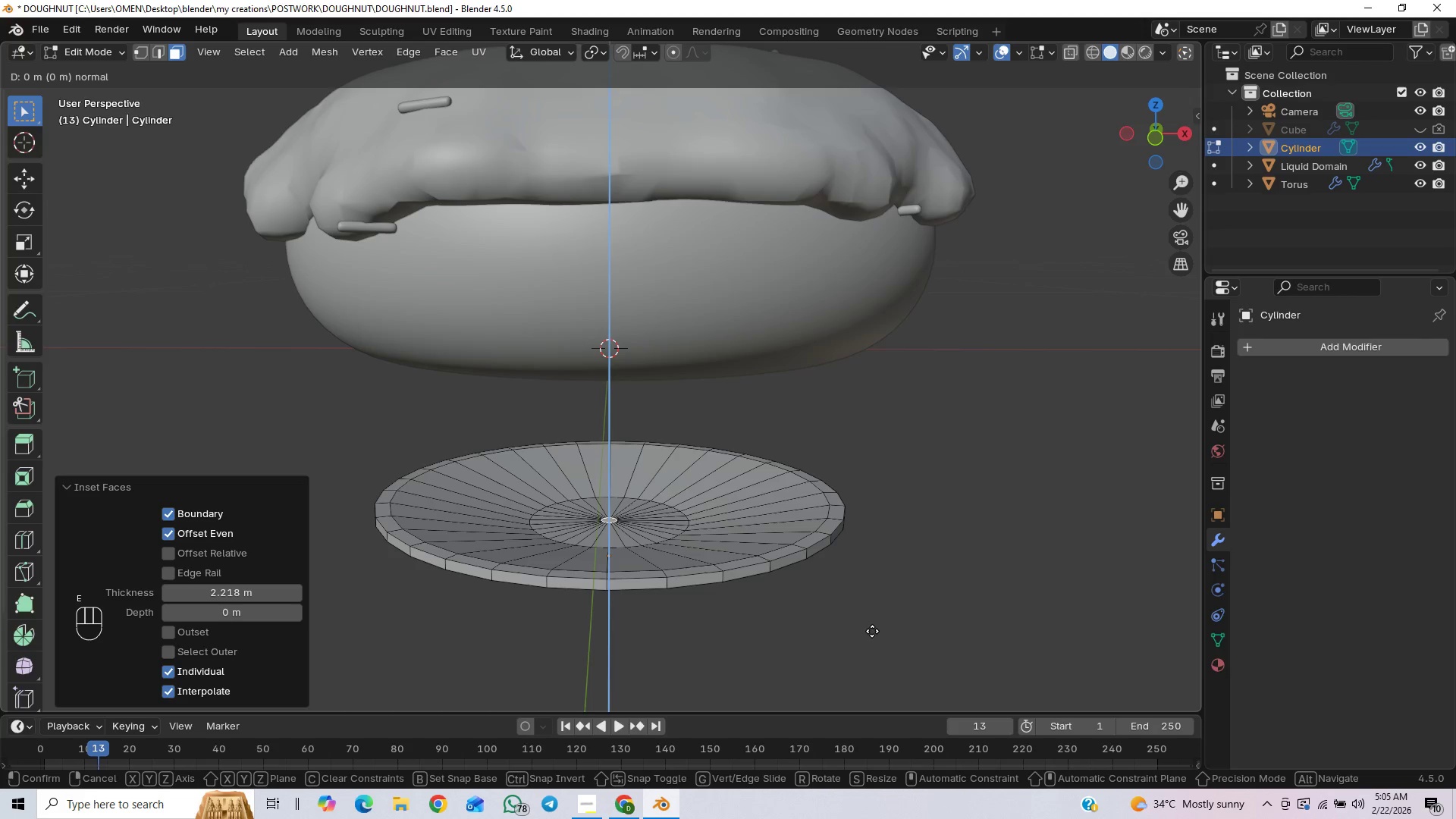 
hold_key(key=ShiftLeft, duration=1.5)
 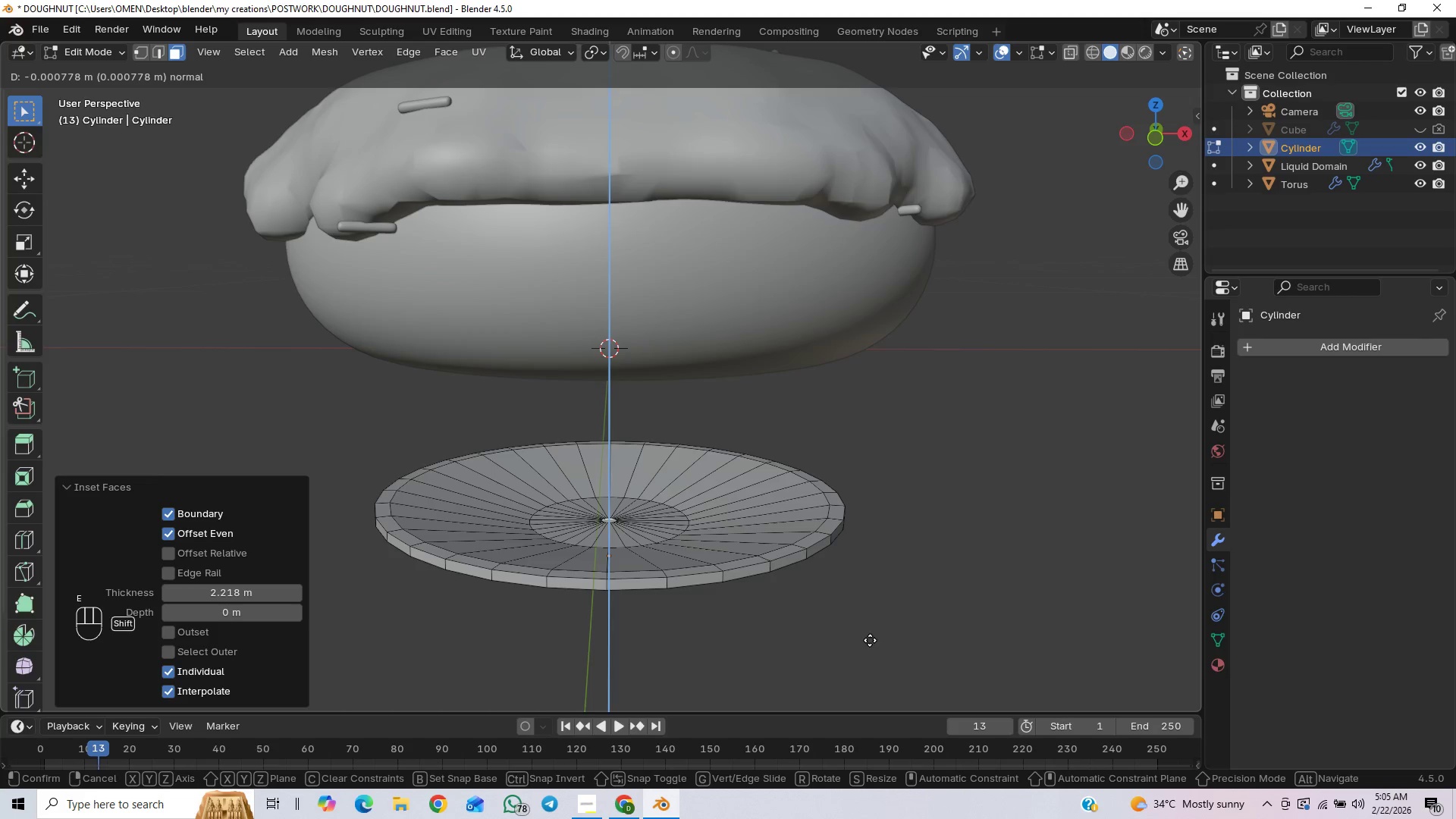 
hold_key(key=ShiftLeft, duration=0.83)
left_click([870, 640])
 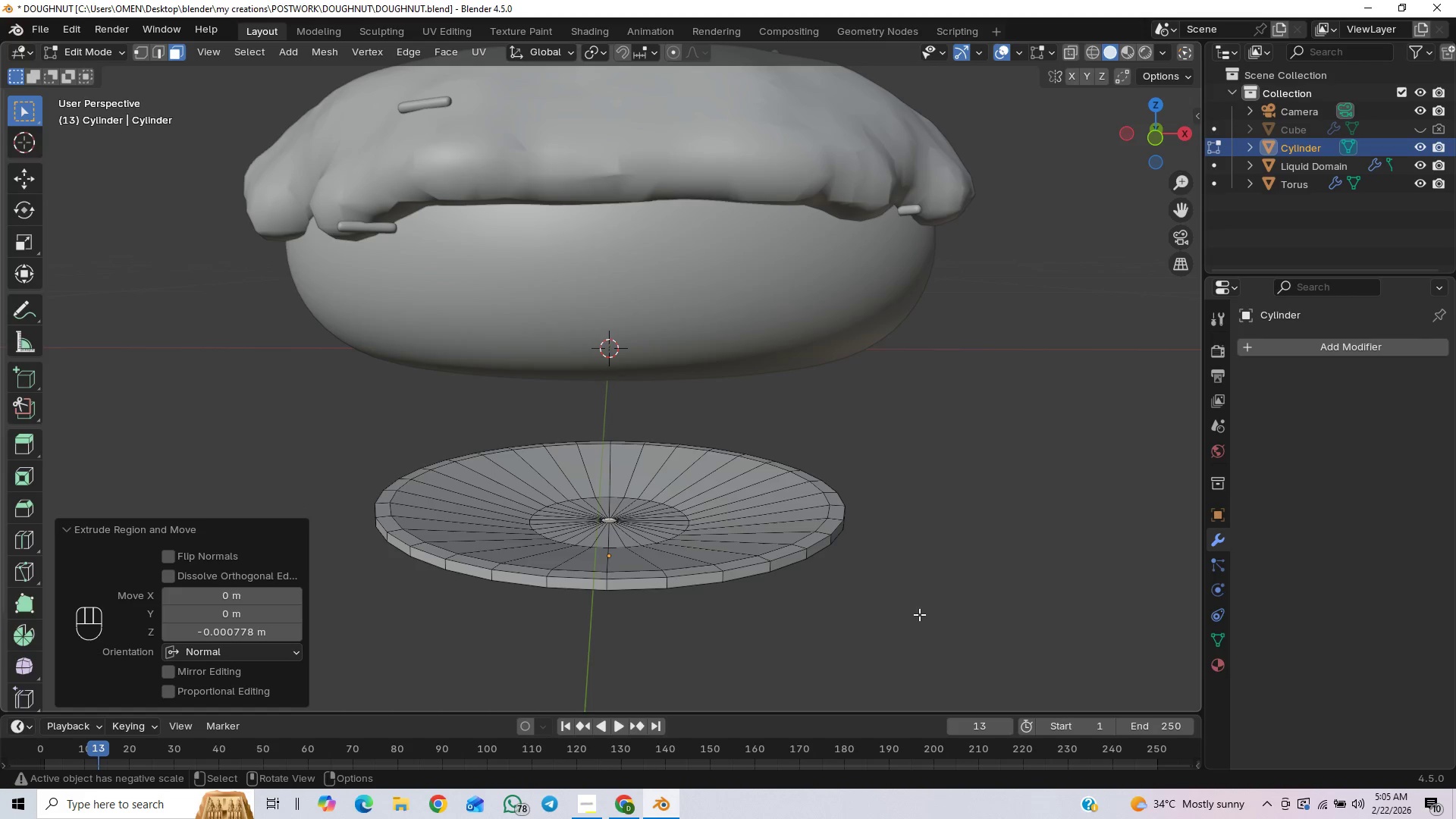 
key(Tab)
 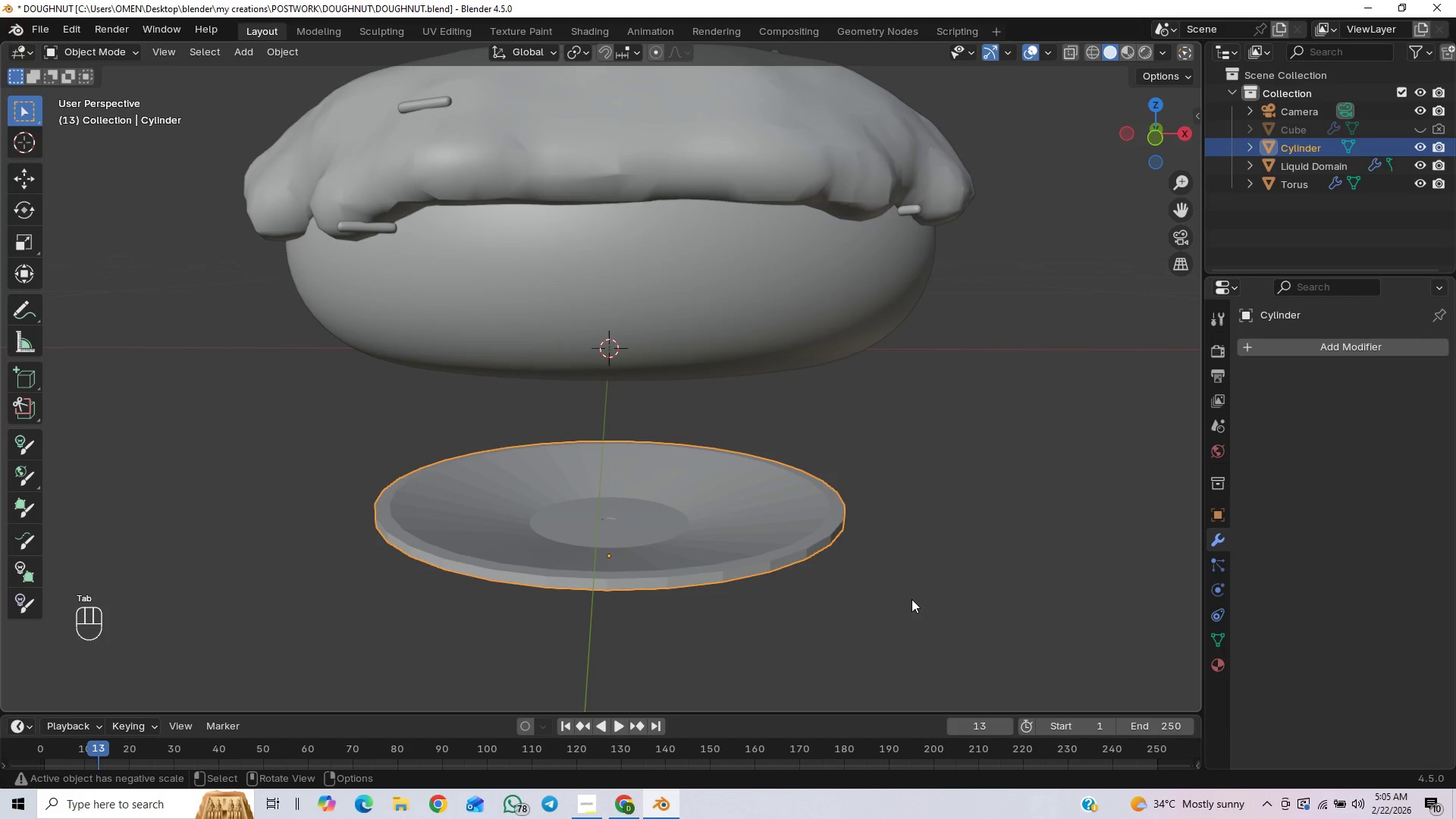 
key(Tab)
 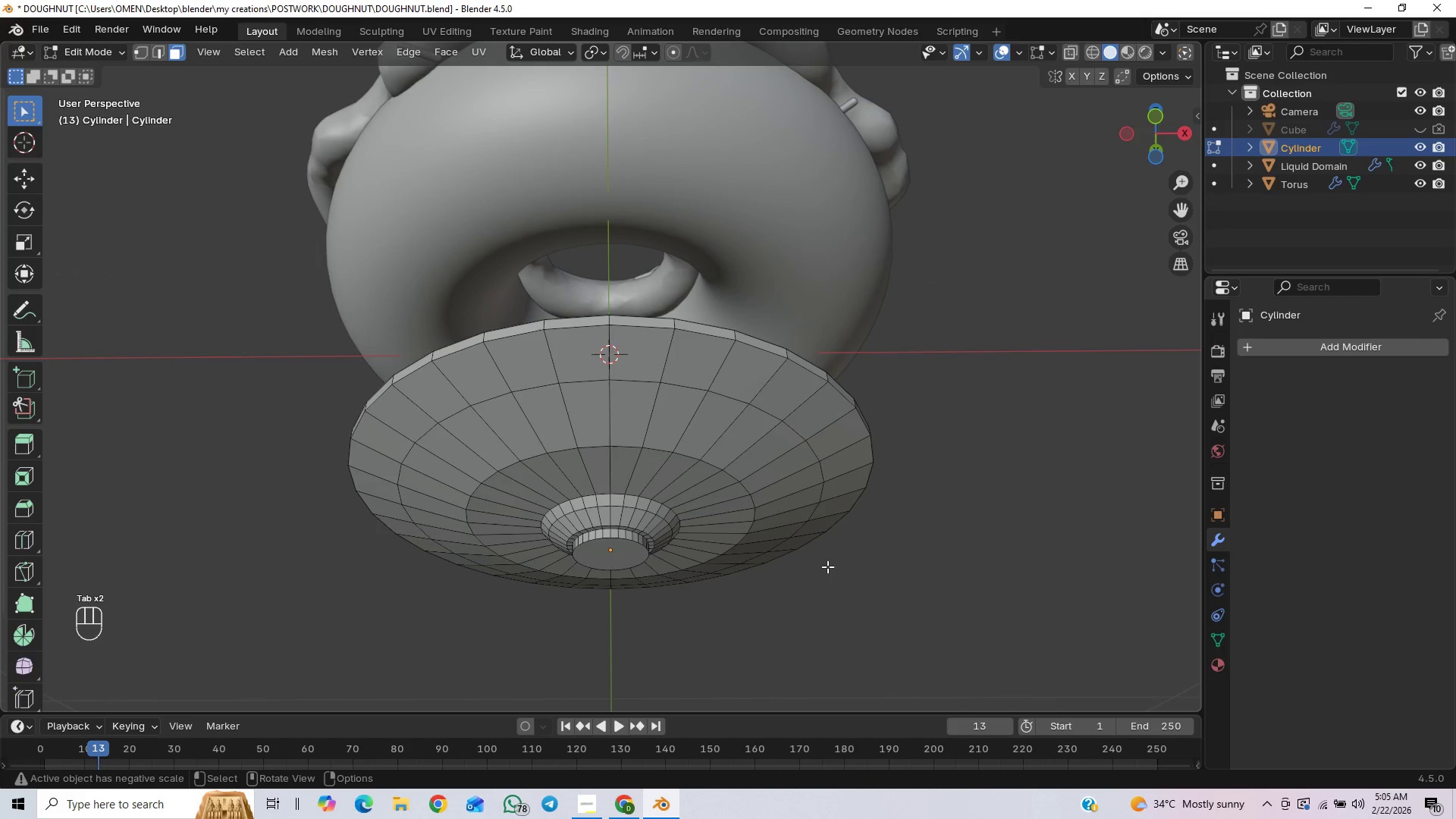 
scroll: coordinate [810, 494], scroll_direction: up, amount: 6.0
 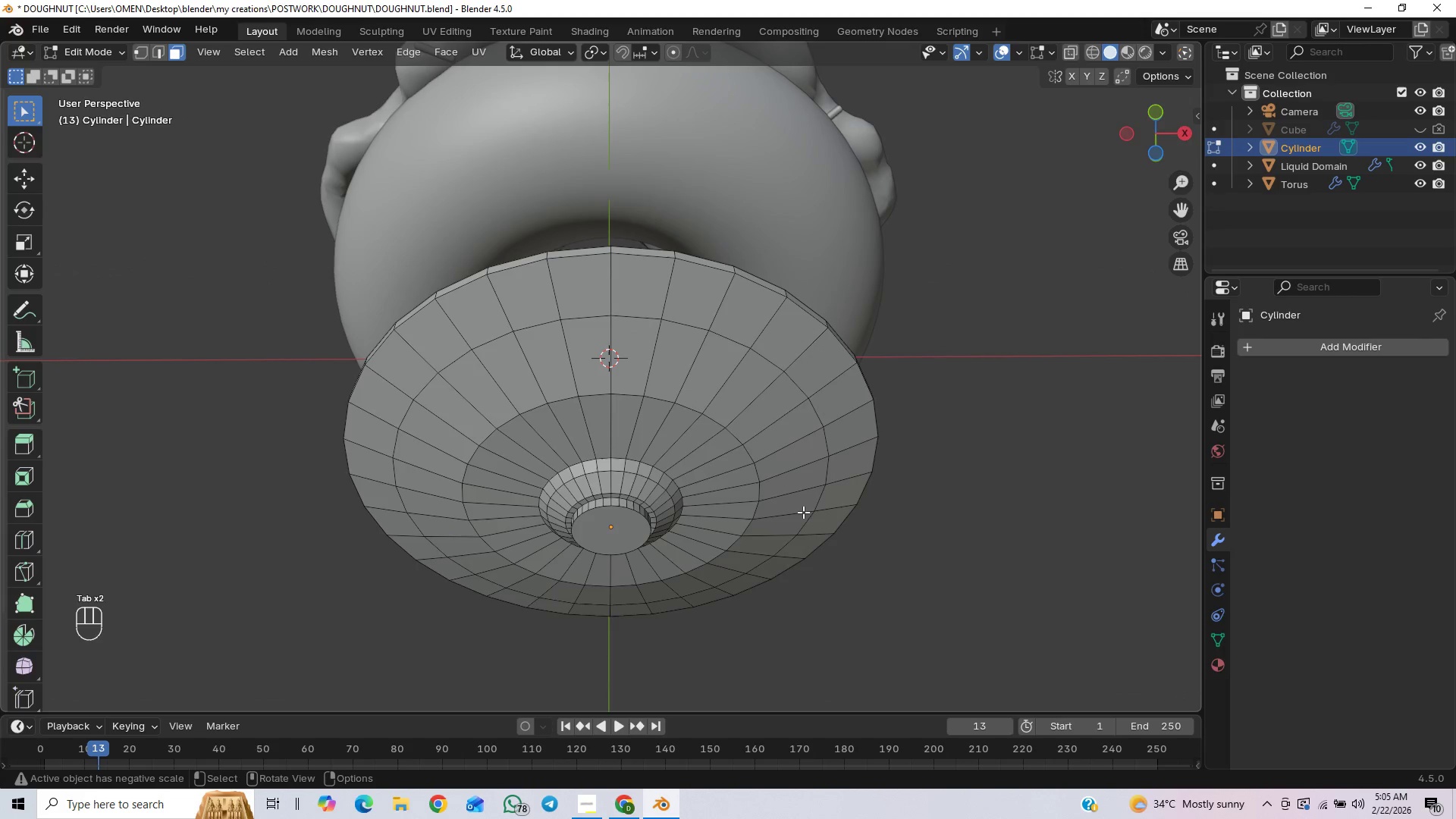 
key(End)
 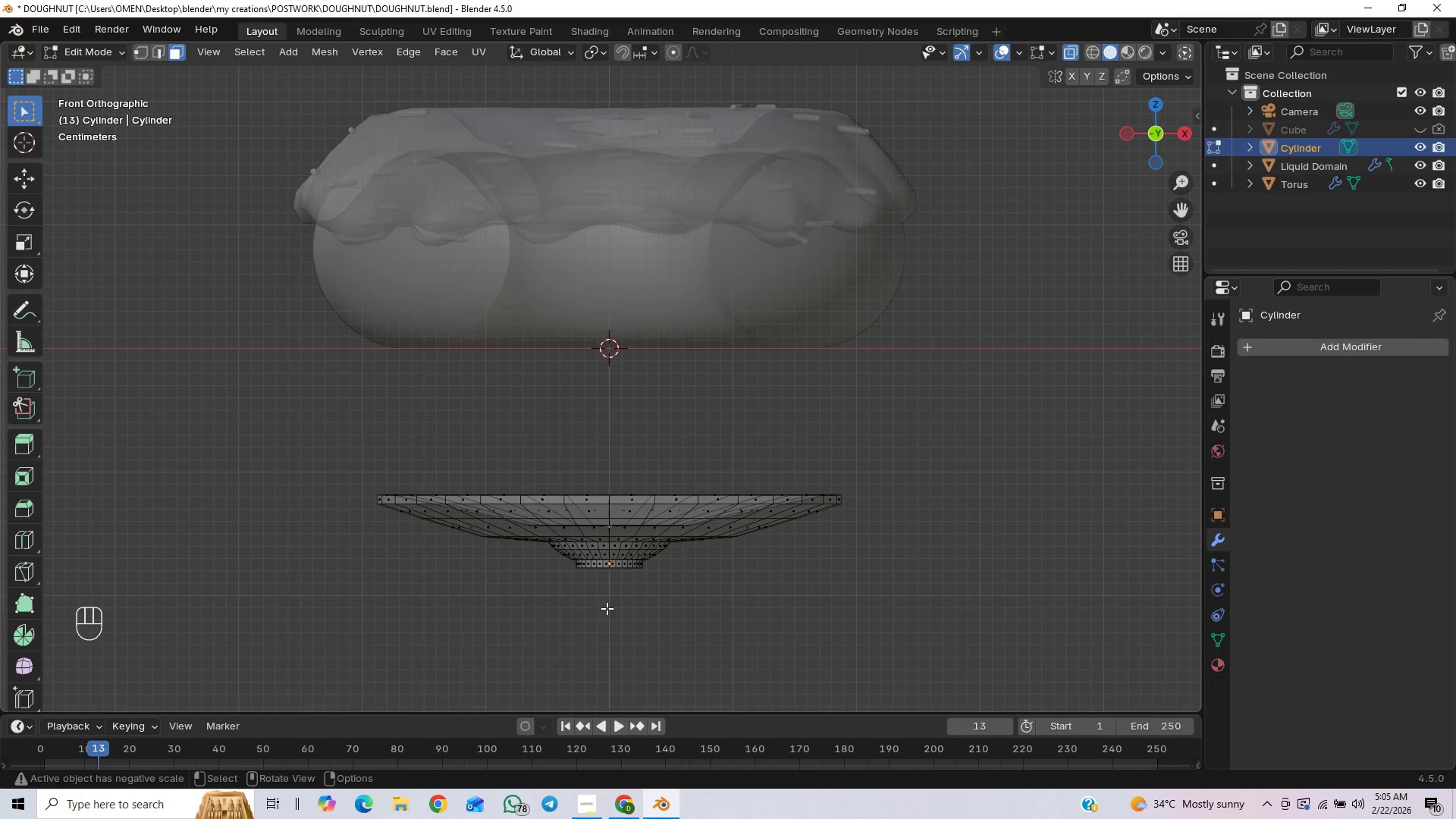 
hold_key(key=ShiftLeft, duration=0.53)
 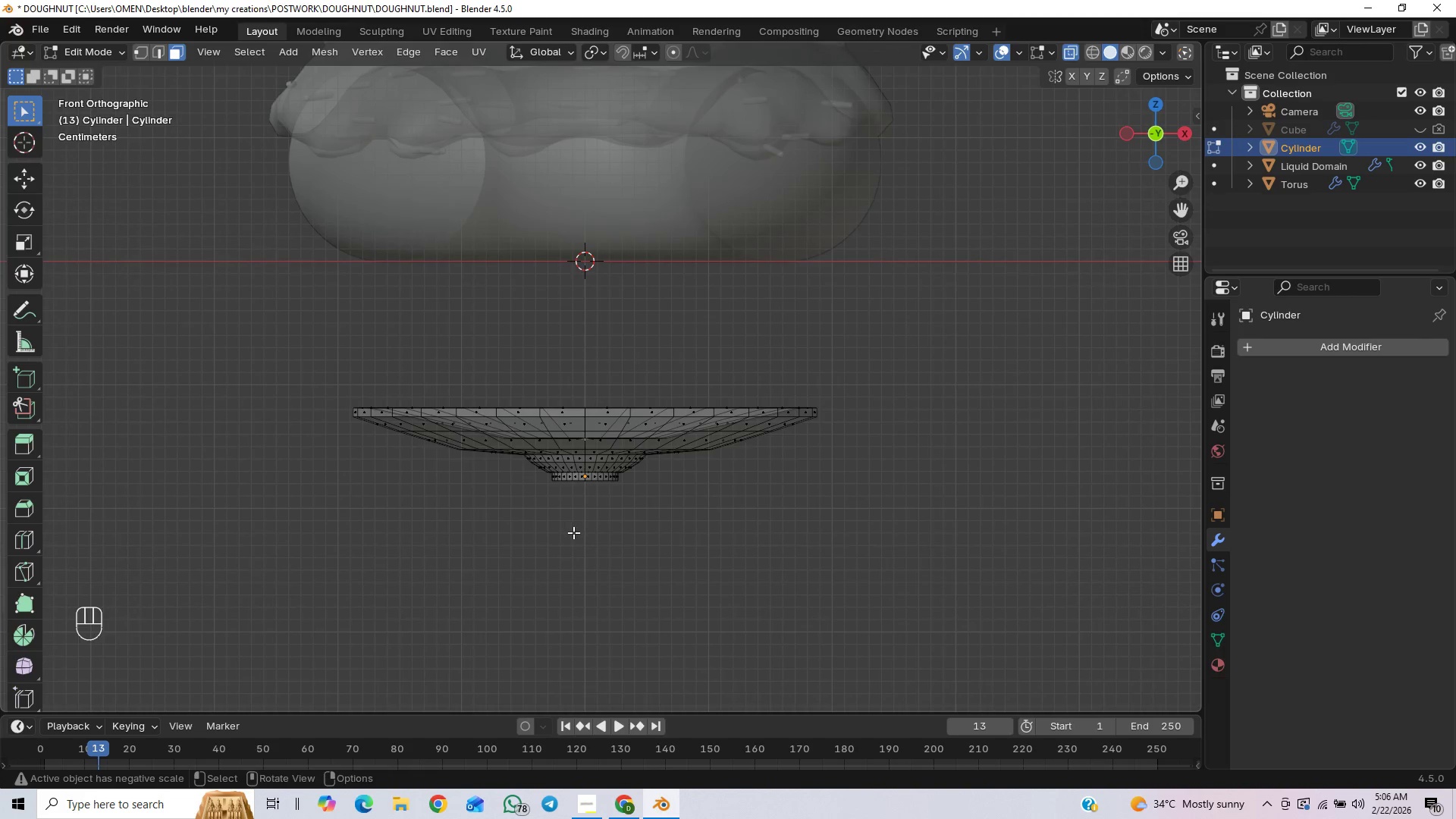 
hold_key(key=ShiftLeft, duration=0.42)
 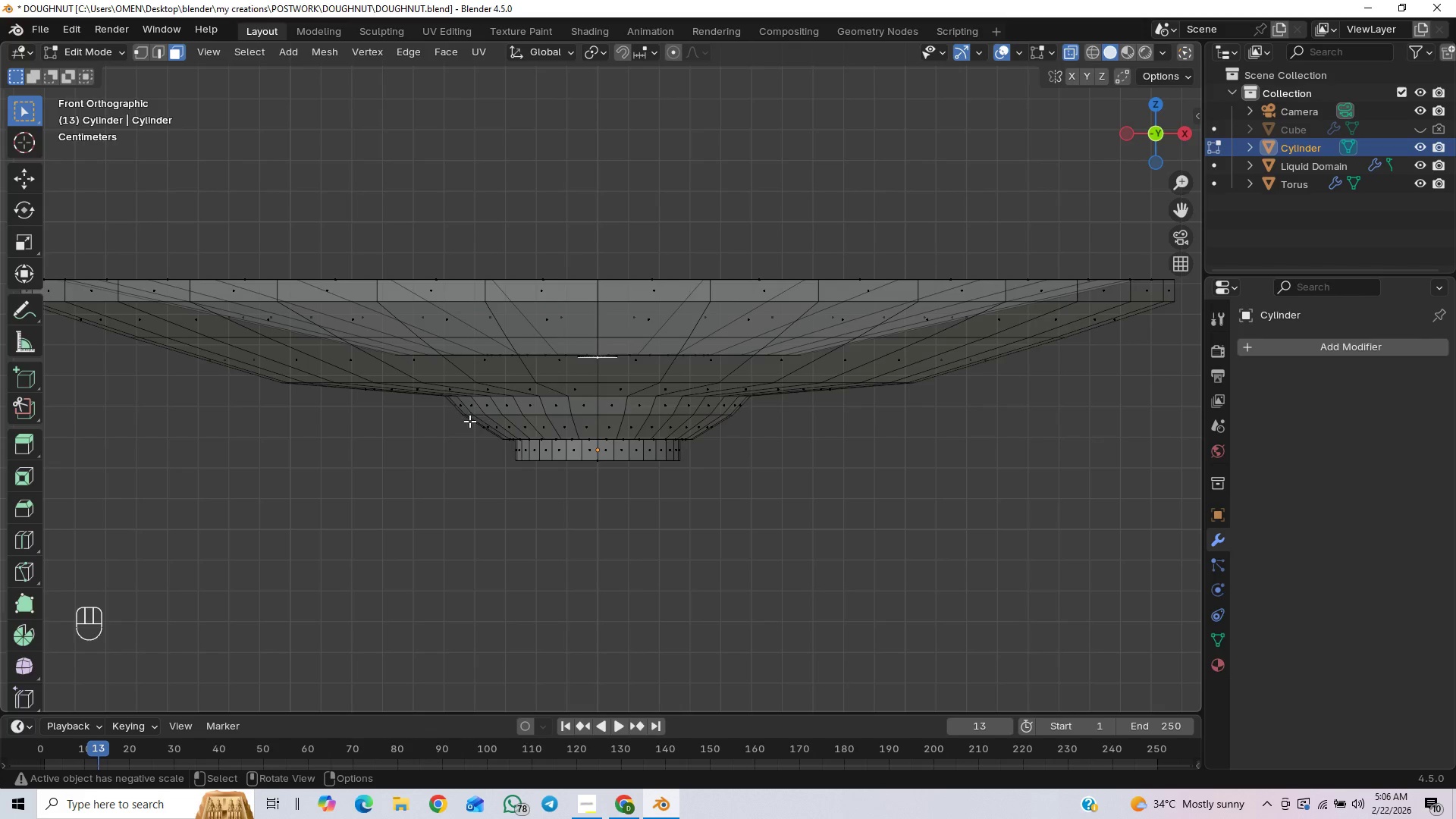 
scroll: coordinate [575, 532], scroll_direction: up, amount: 5.0
 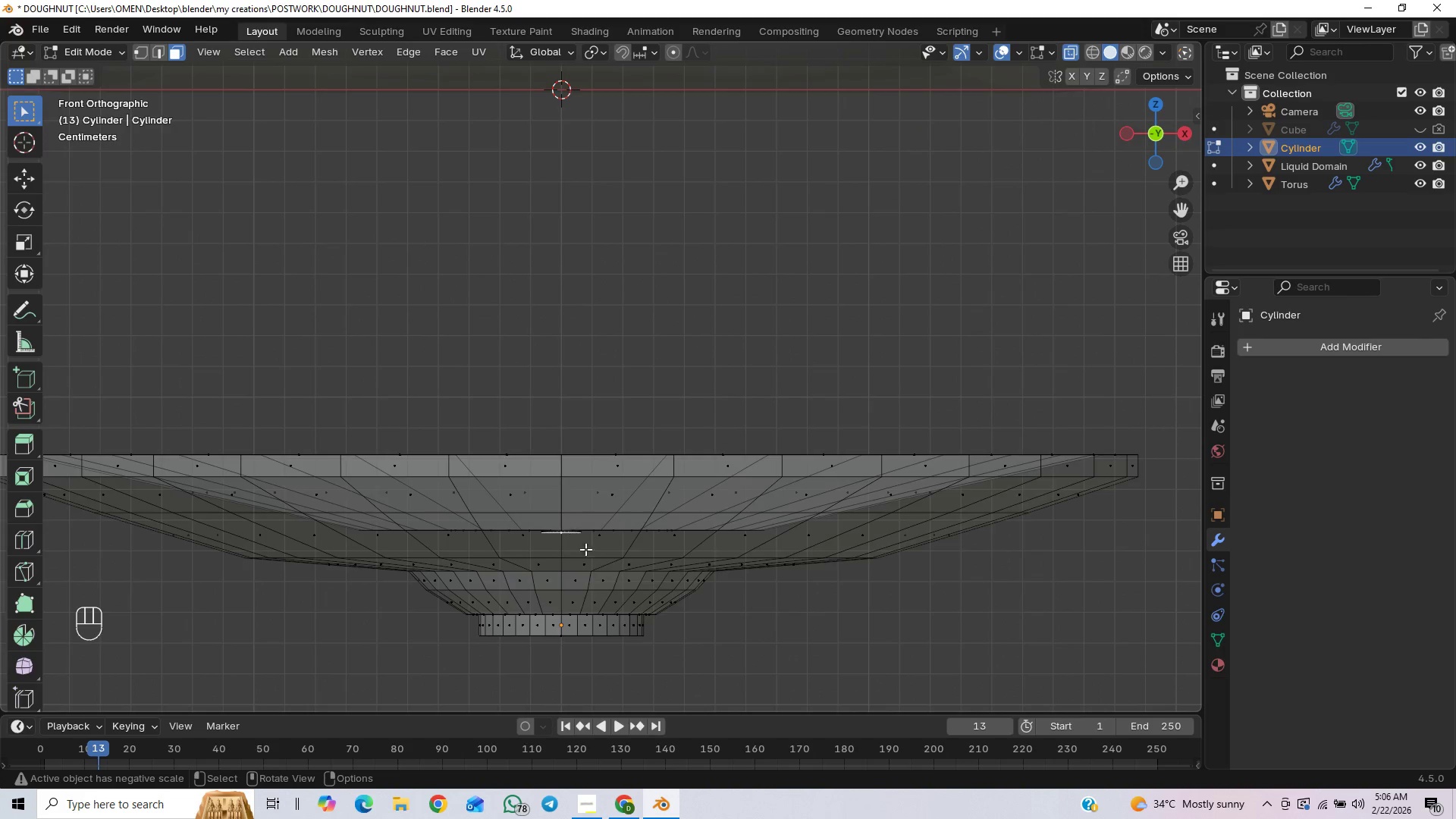 
left_click_drag(start_coordinate=[447, 428], to_coordinate=[803, 513])
 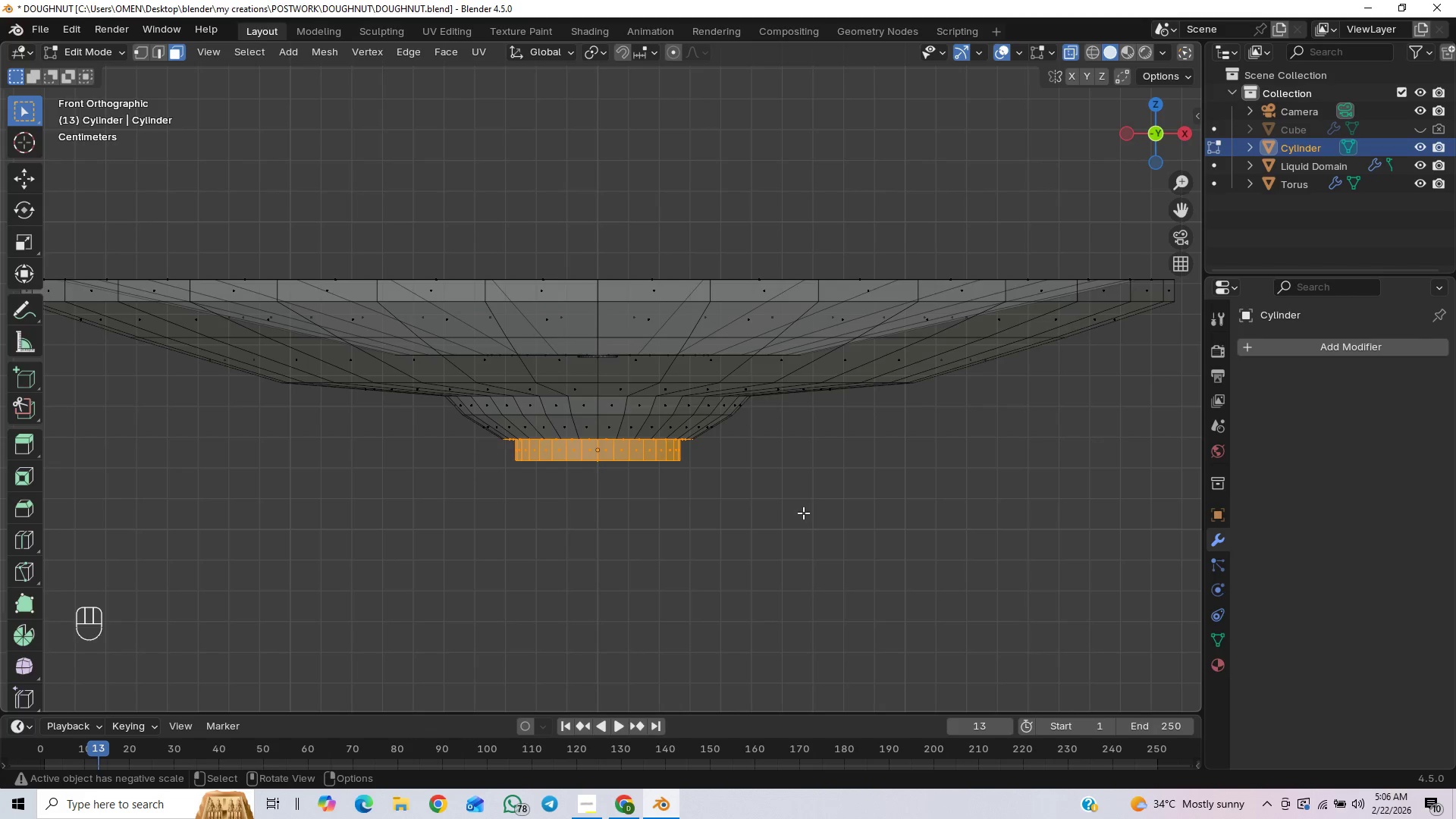 
type(gz)
 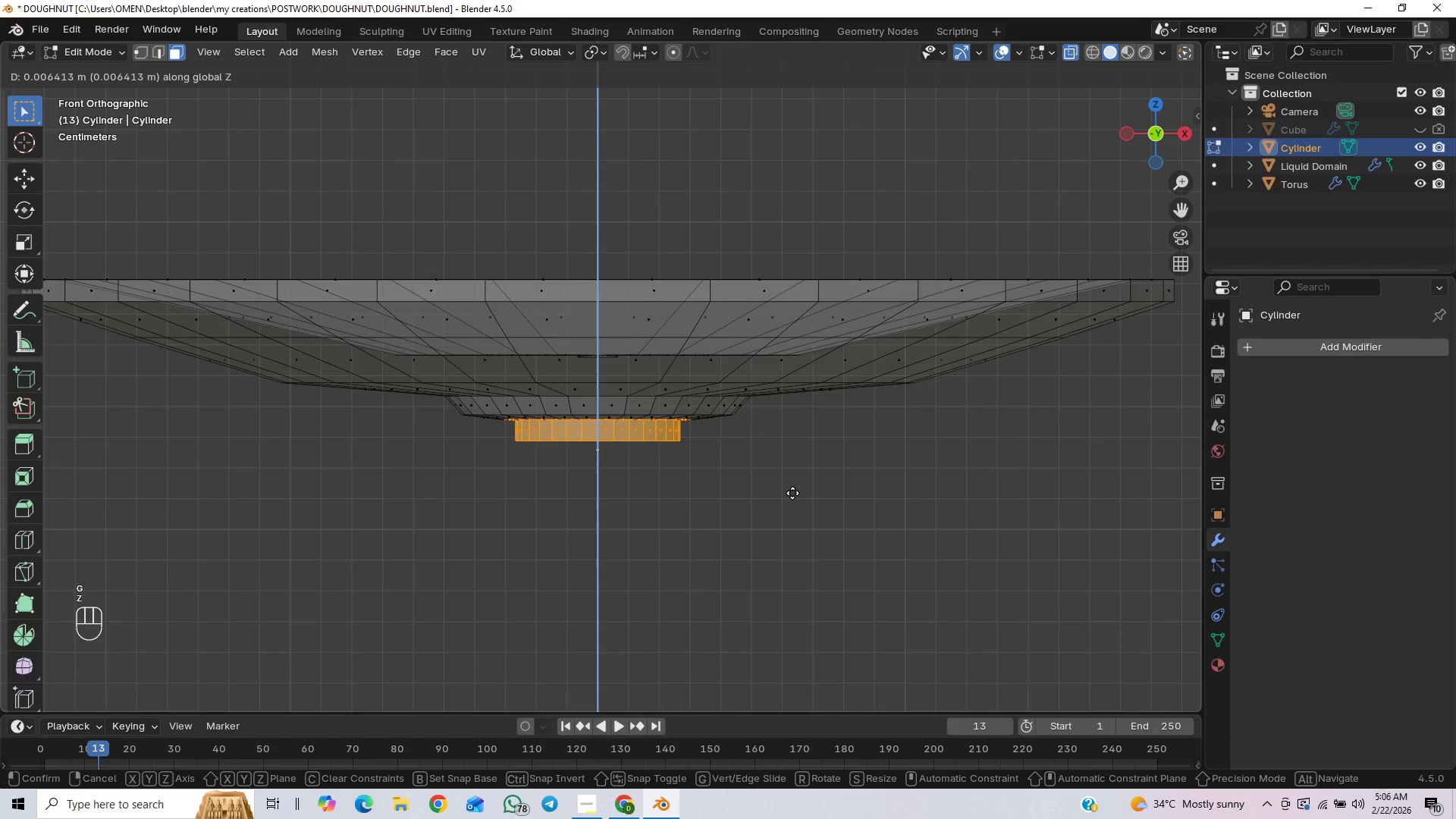 
left_click([792, 493])
 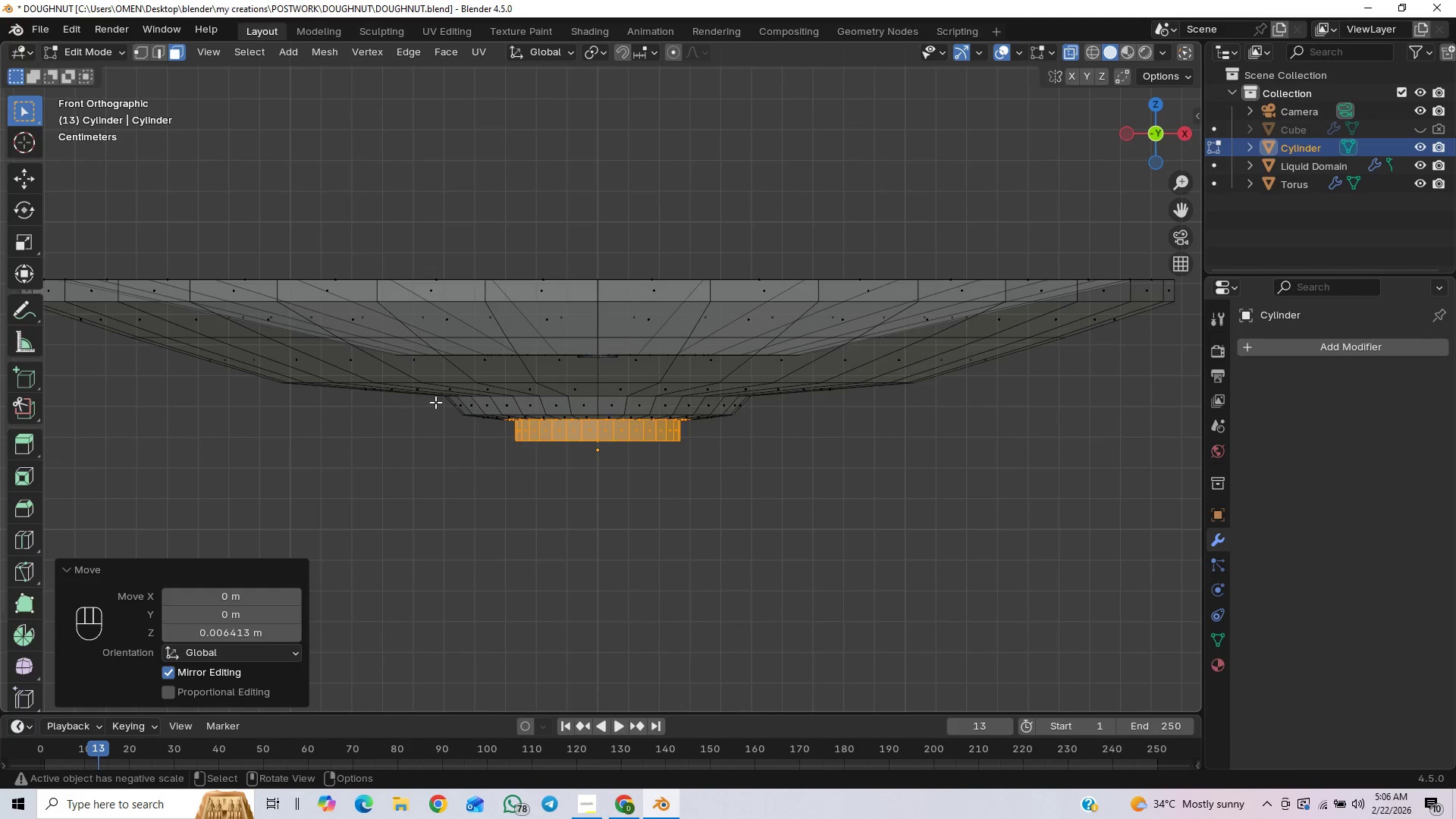 
left_click_drag(start_coordinate=[435, 402], to_coordinate=[761, 454])
 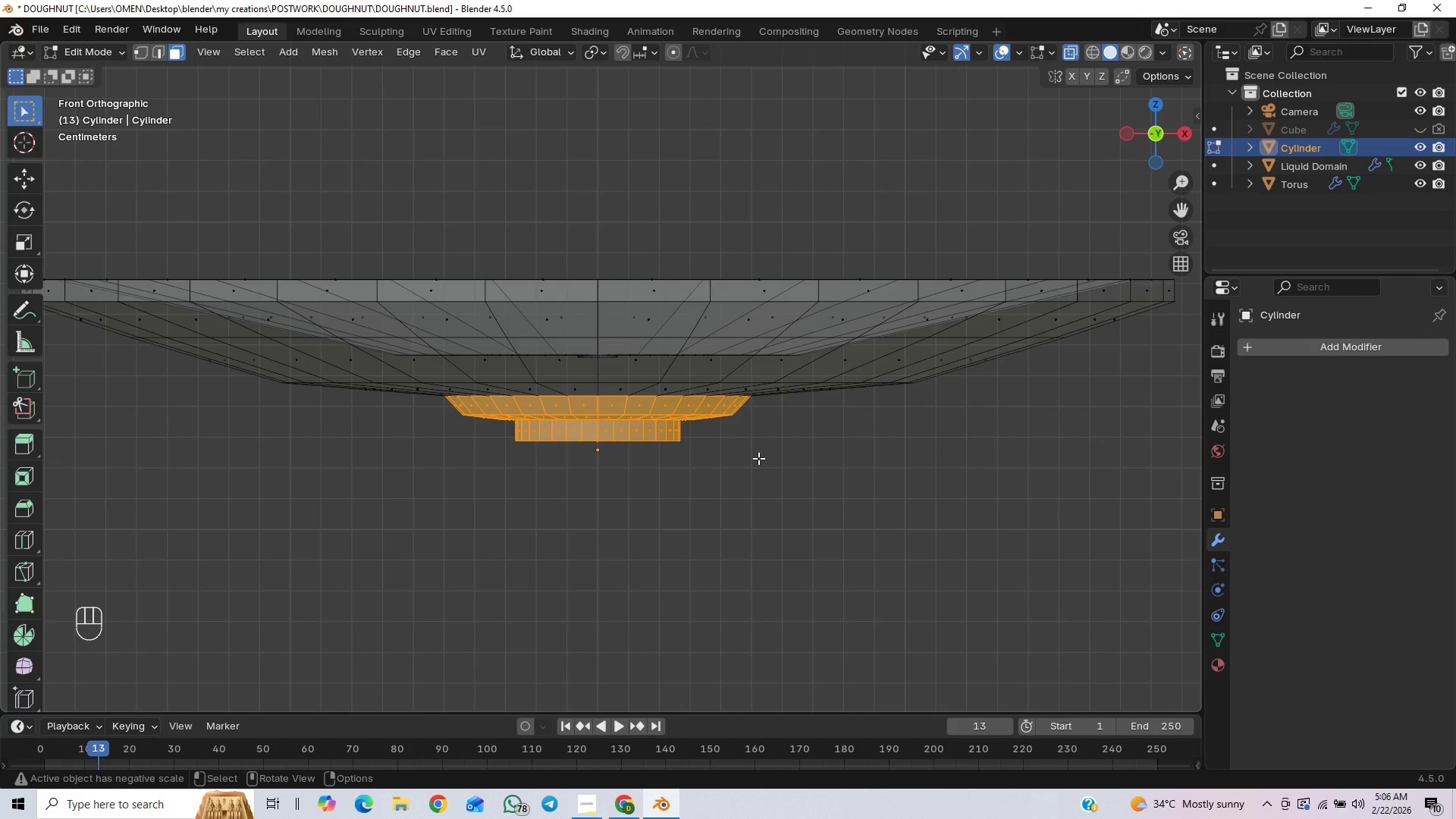 
type(gz)
 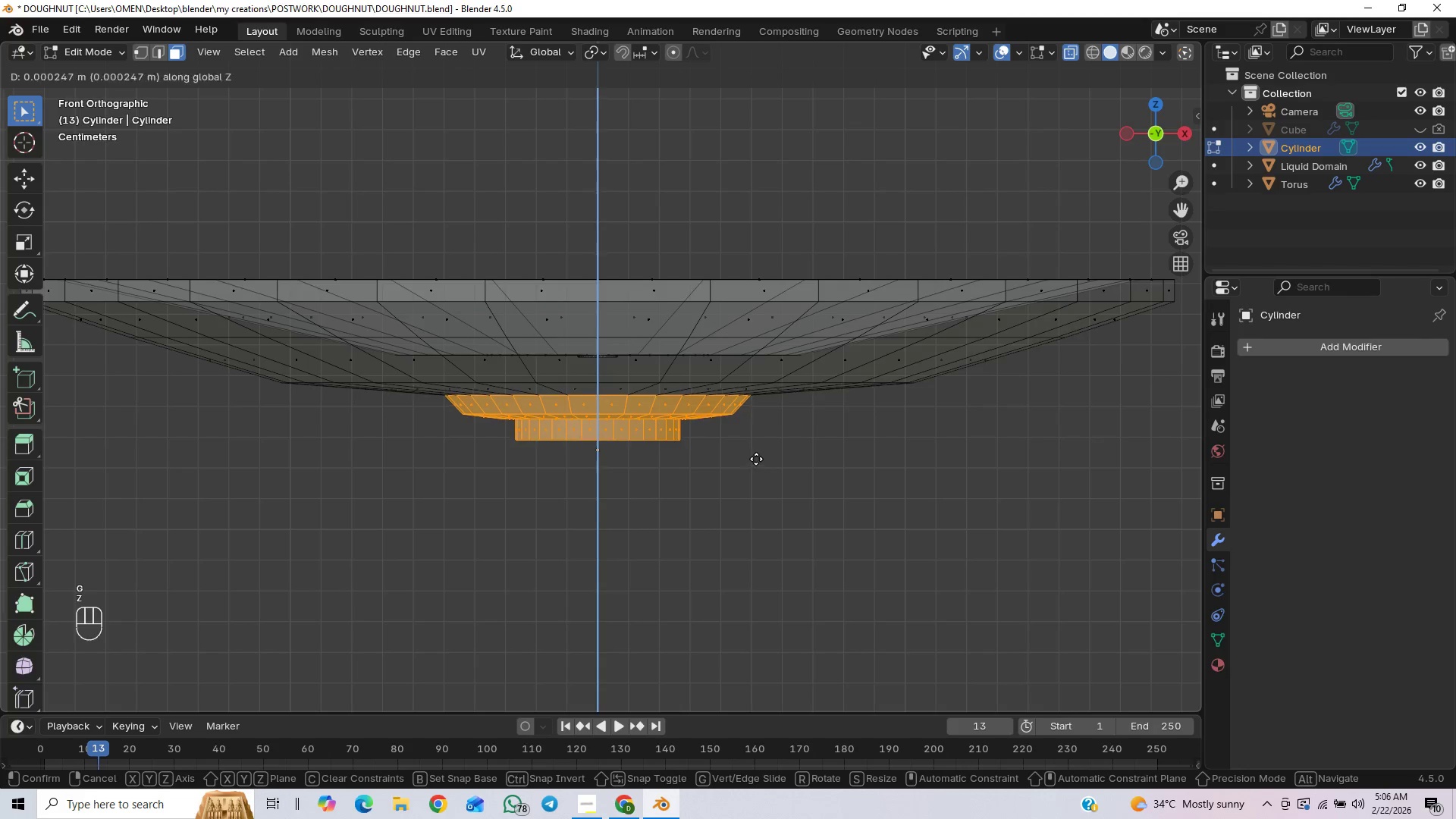 
hold_key(key=ShiftLeft, duration=1.5)
 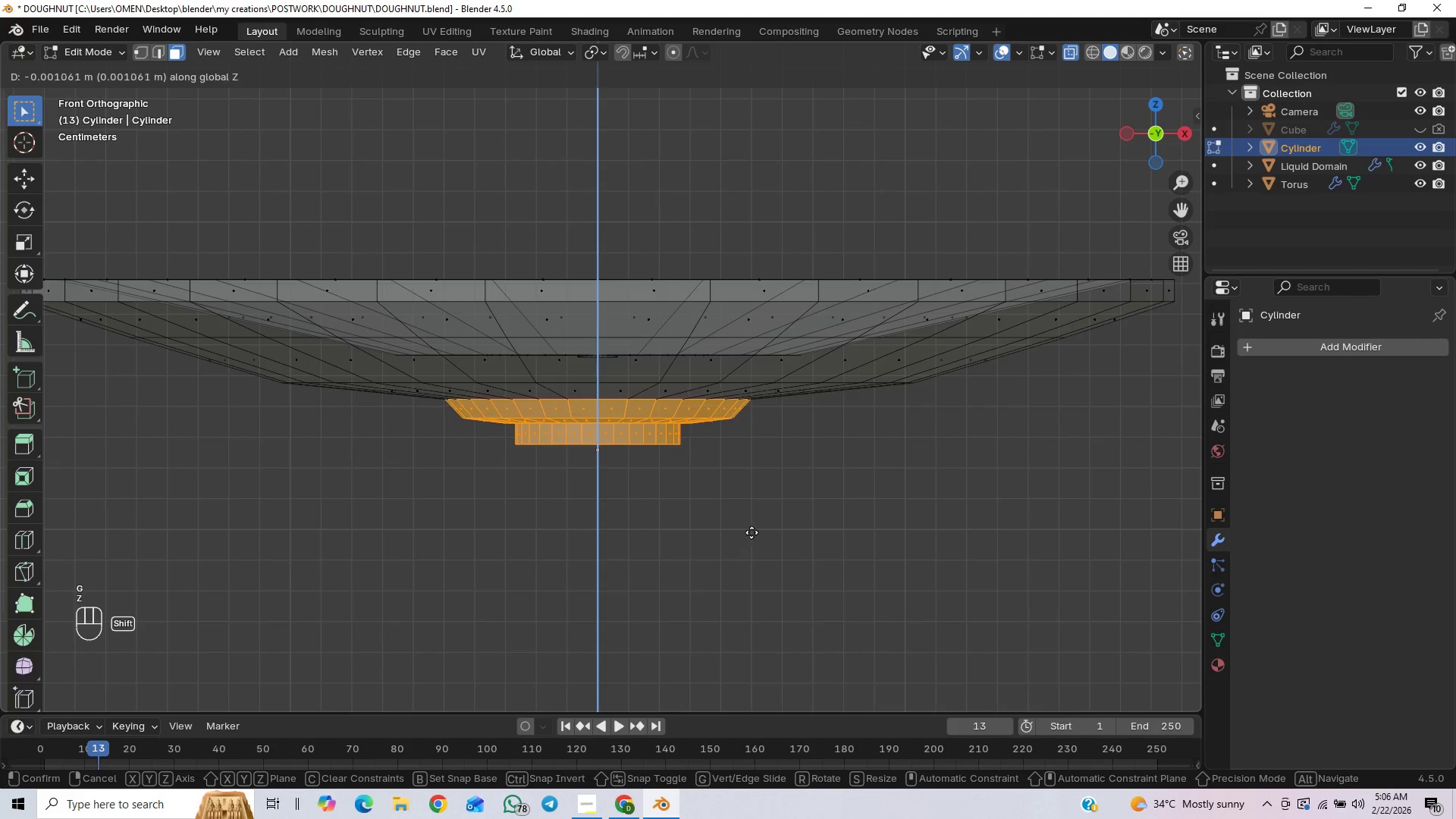 
hold_key(key=ShiftLeft, duration=1.5)
 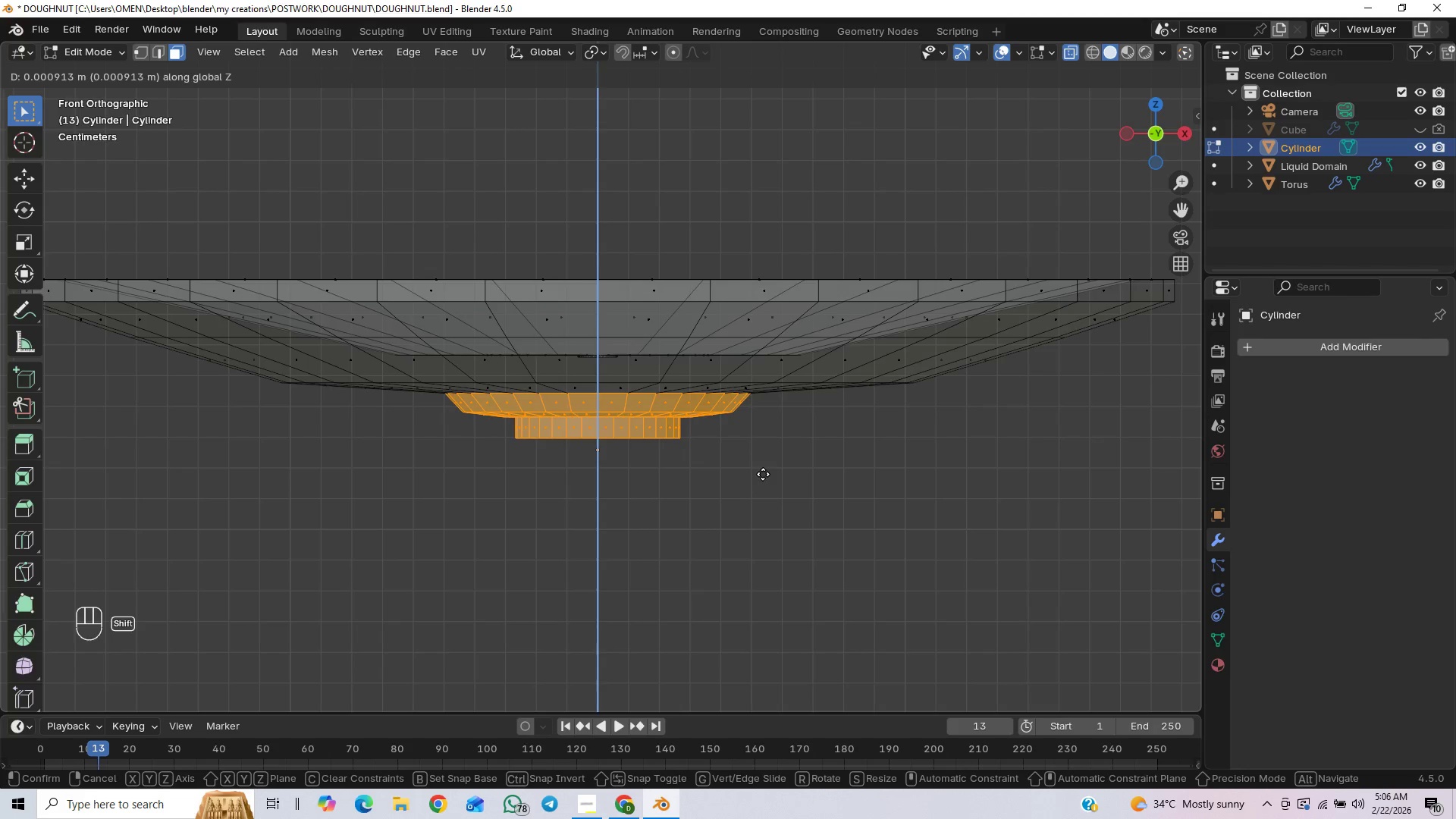 
hold_key(key=ShiftLeft, duration=1.52)
 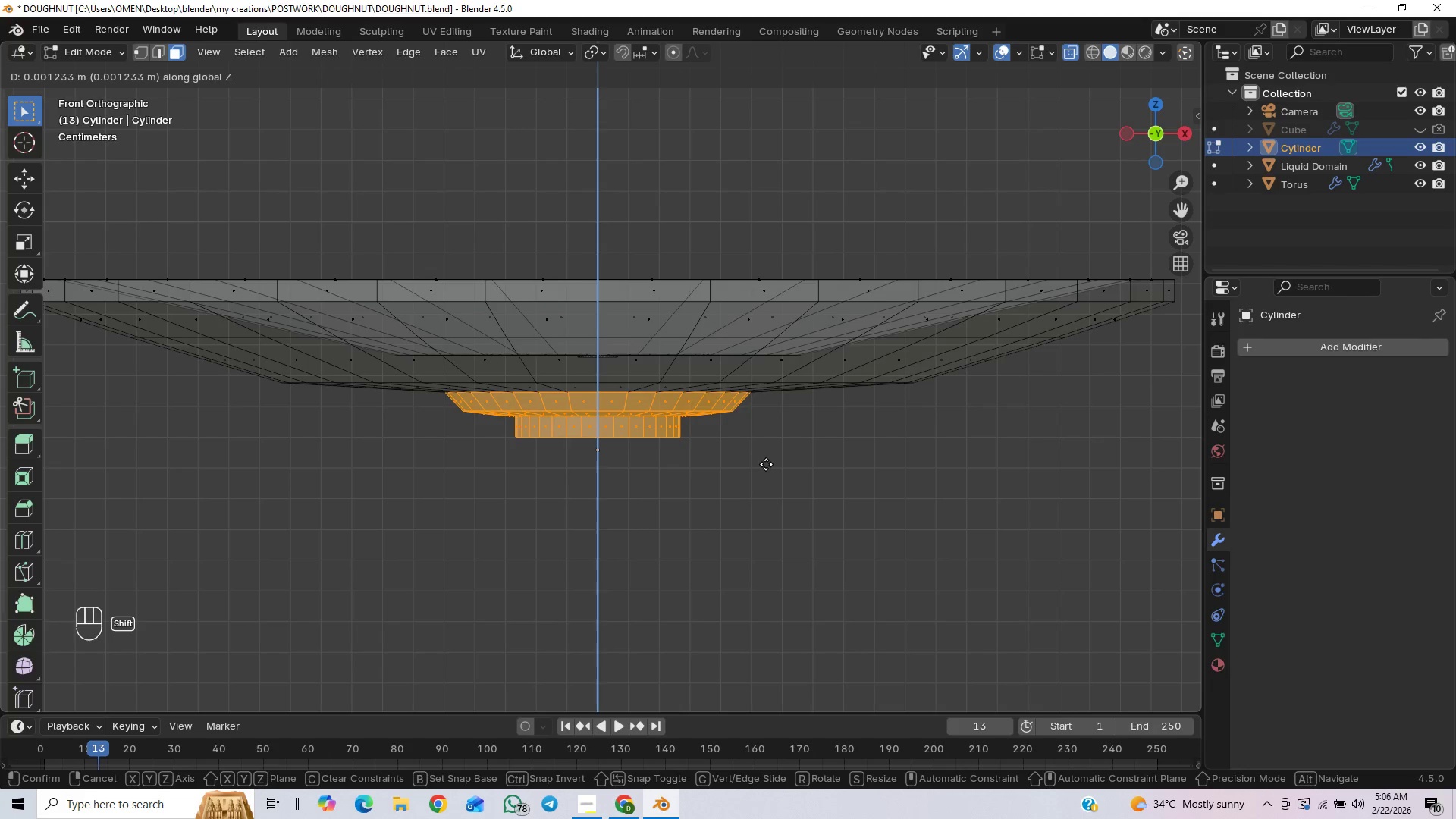 
hold_key(key=ShiftLeft, duration=1.3)
left_click([766, 464])
 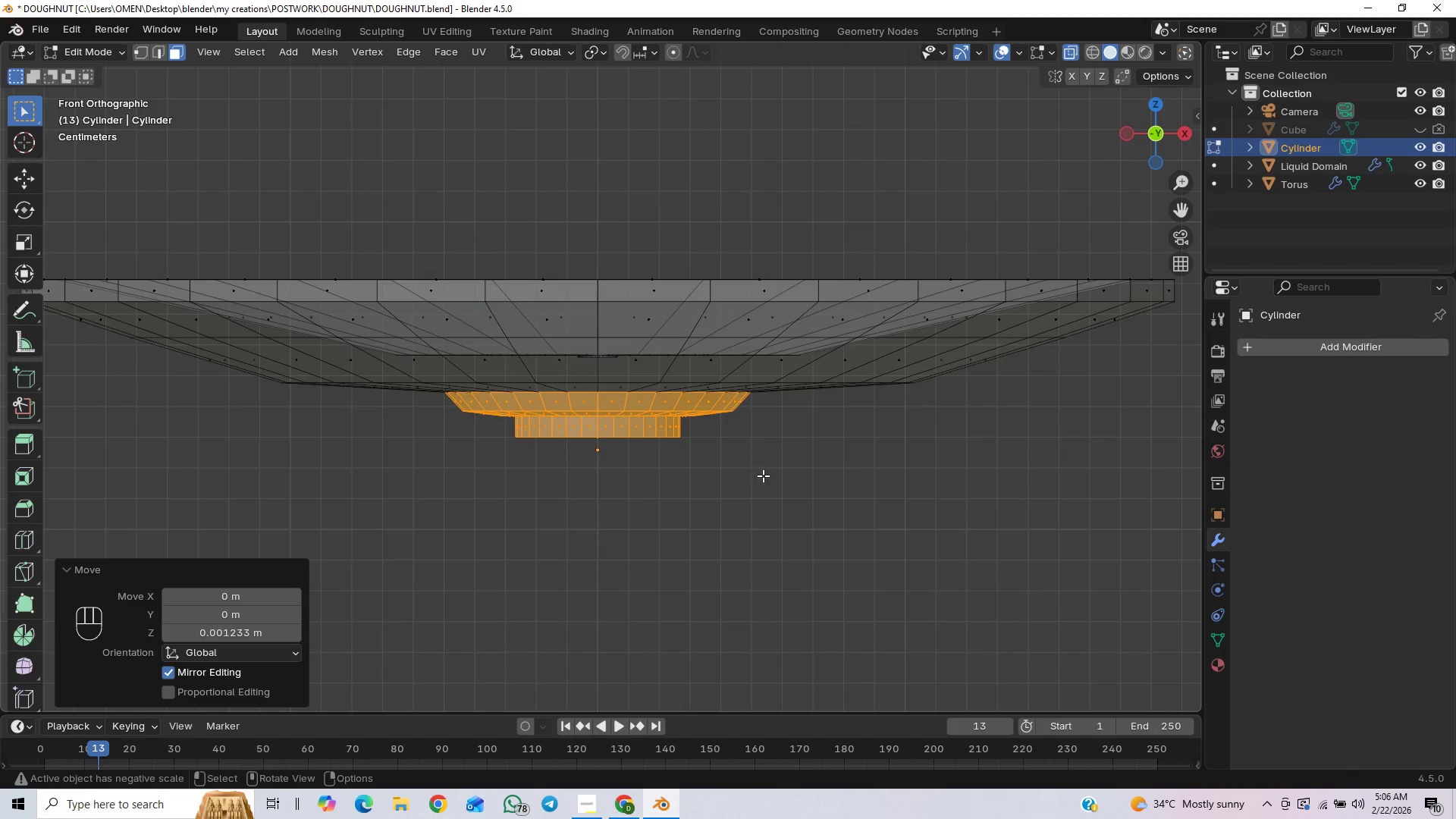 
left_click([763, 476])
 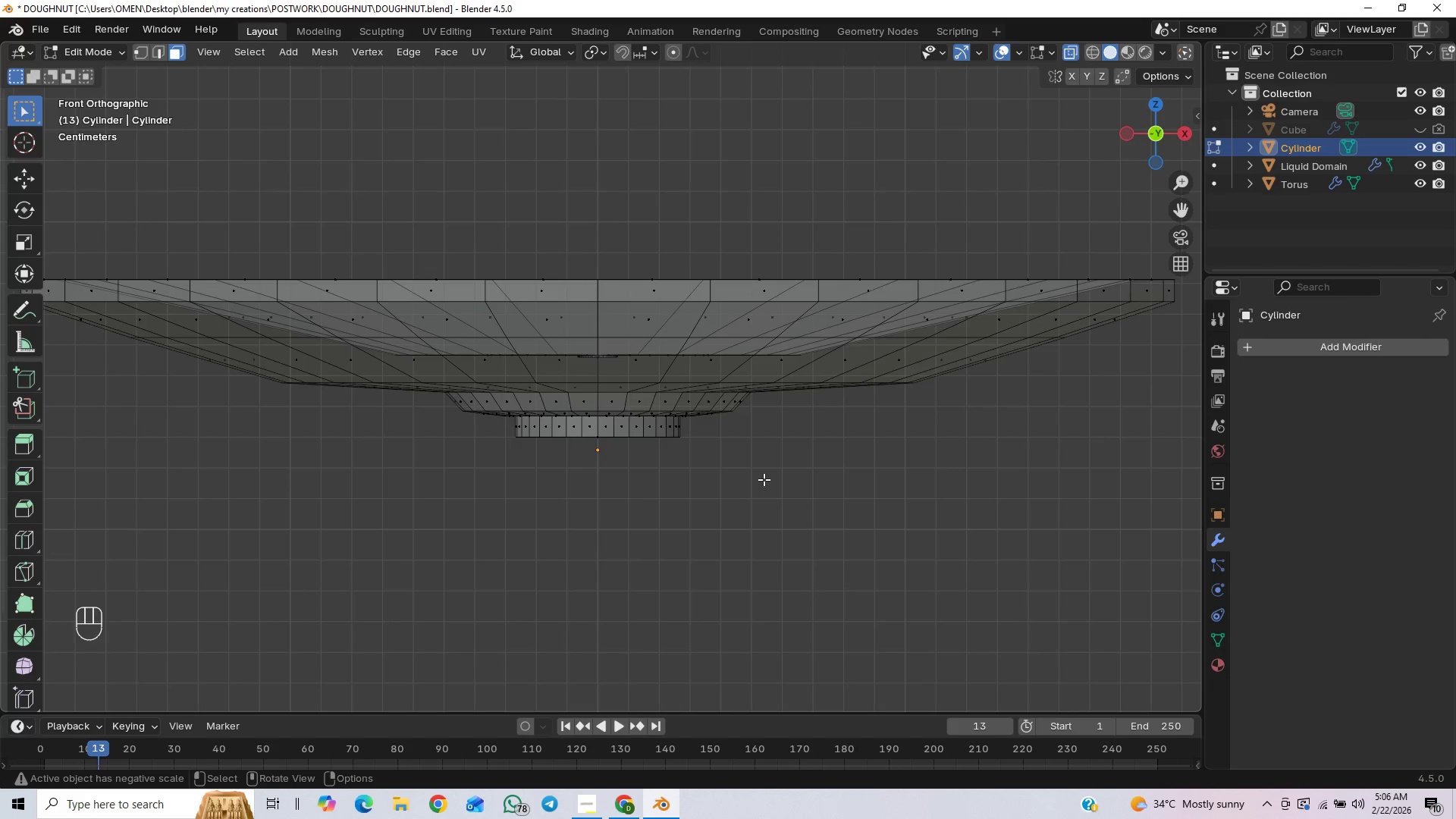 
key(Tab)
 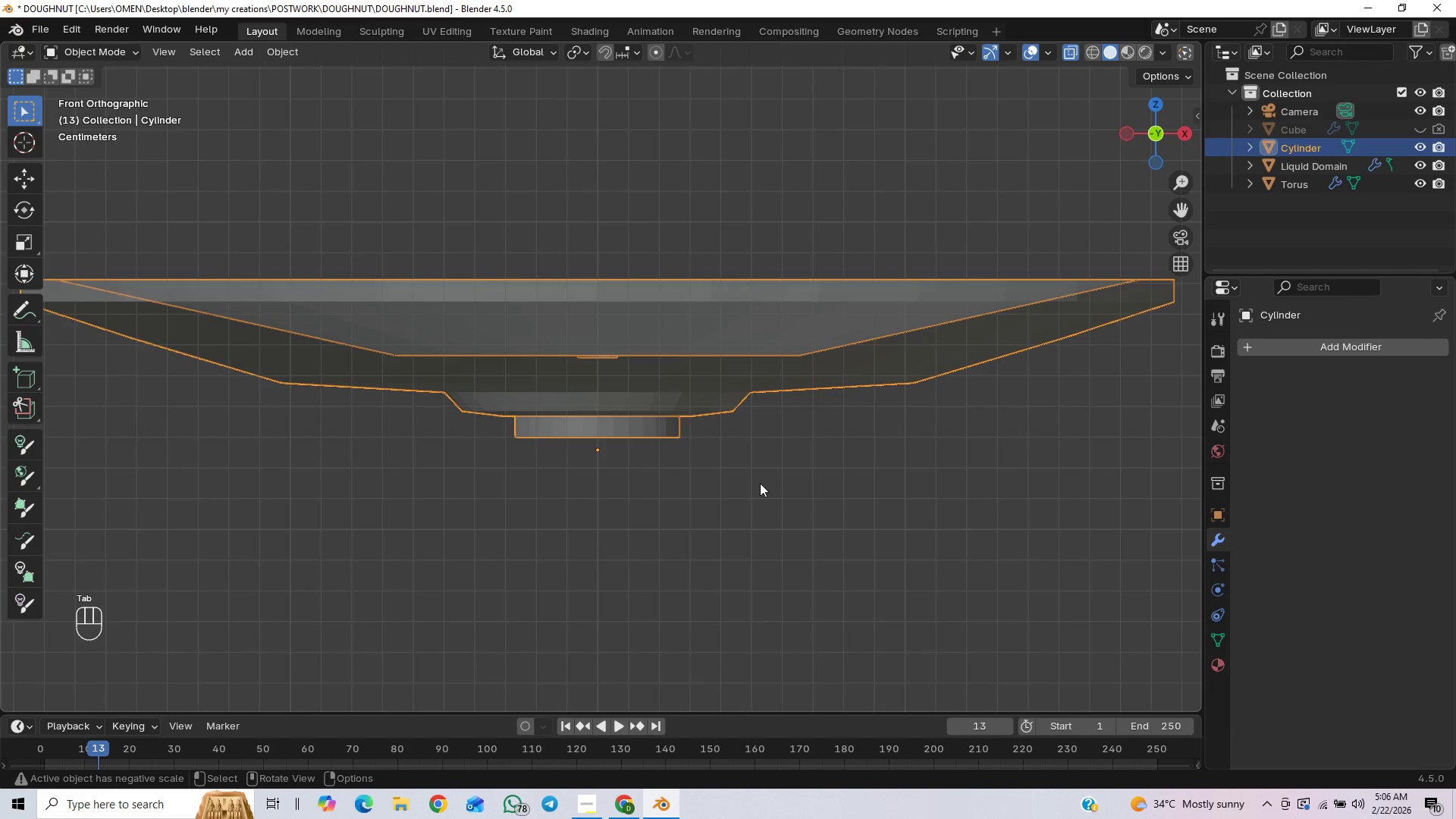 
key(Control+S)
 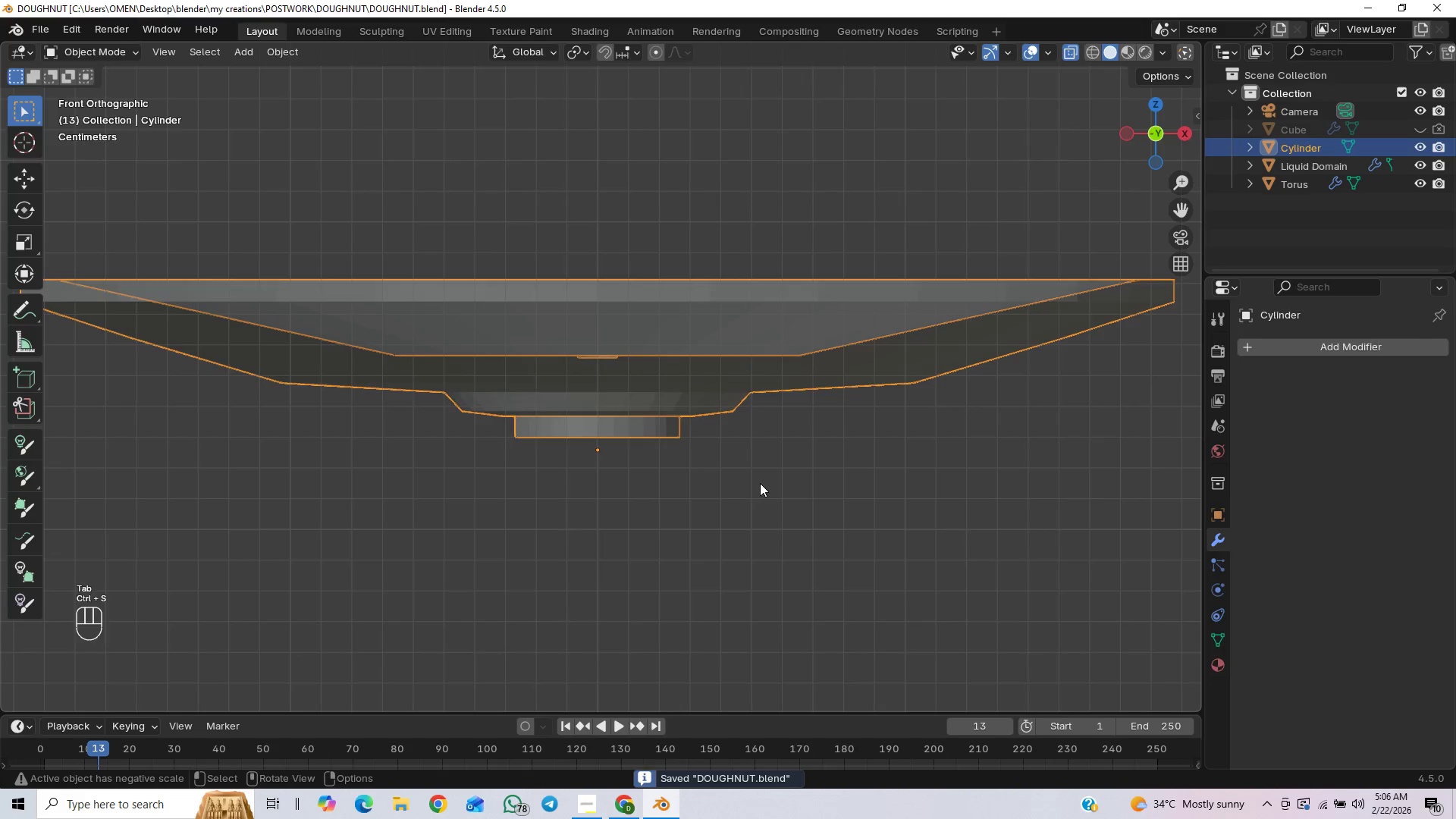 
scroll: coordinate [760, 484], scroll_direction: down, amount: 3.0
 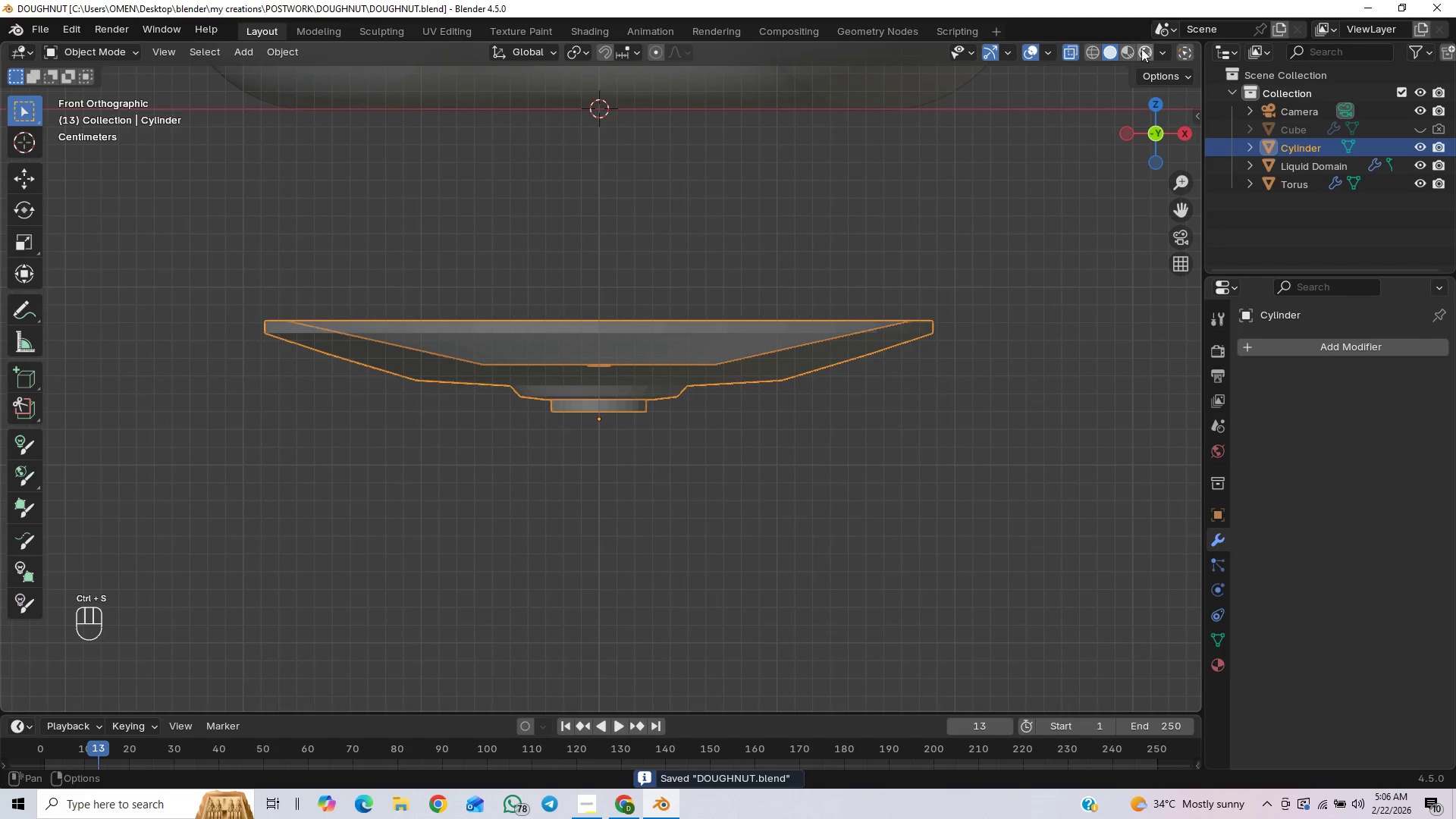 
left_click([1078, 49])
 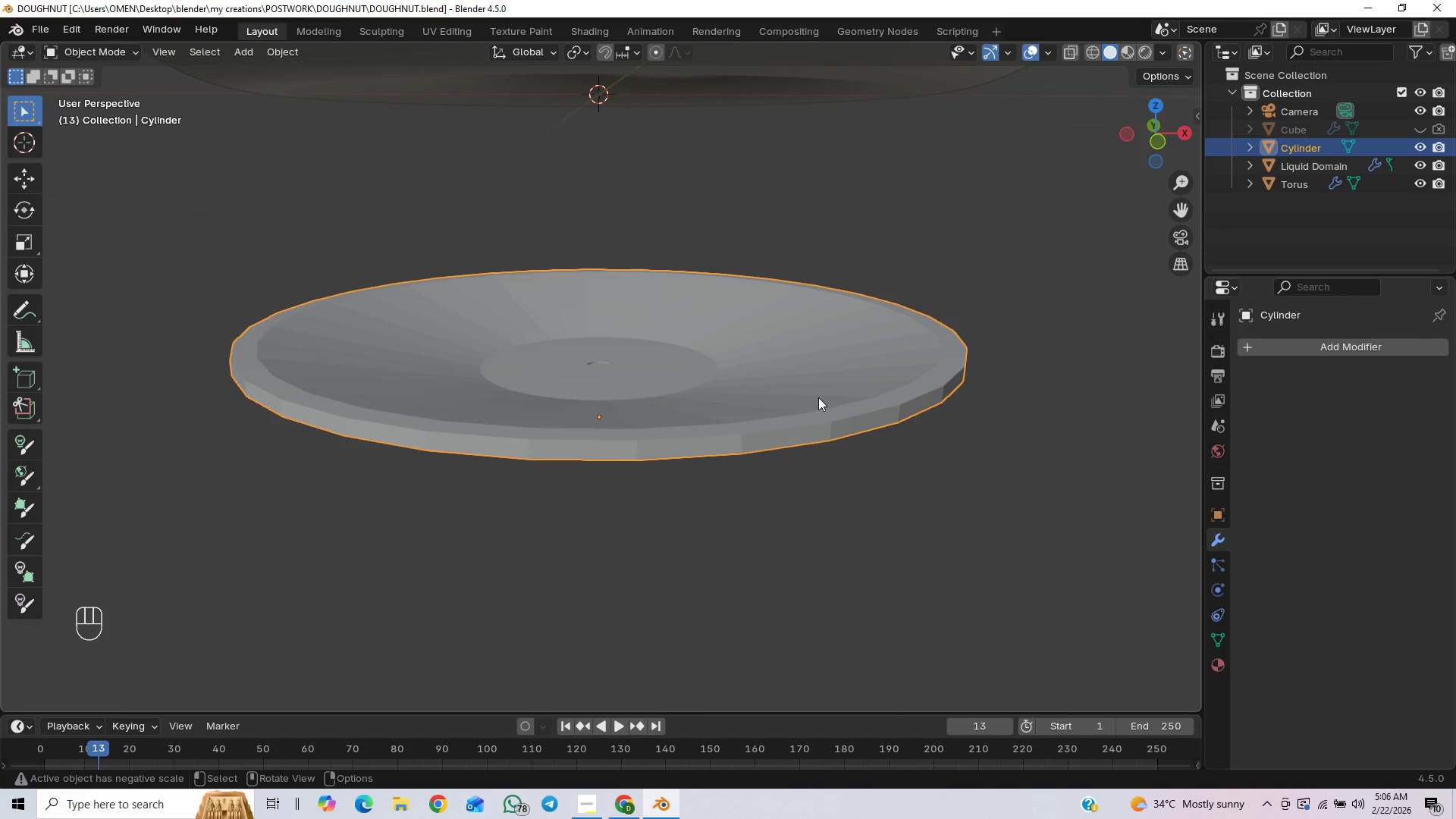 
key(Control+2)
 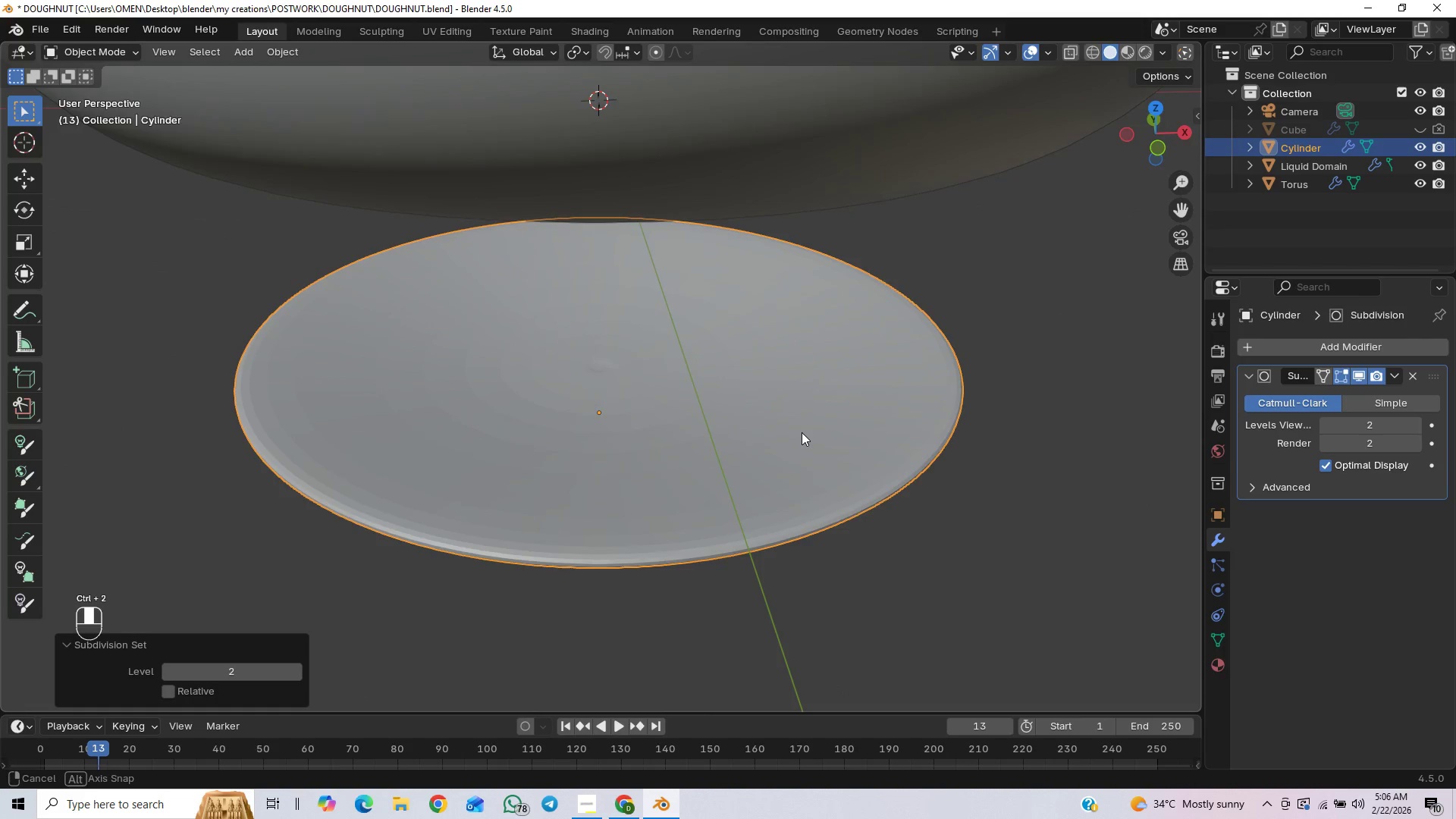 
right_click([802, 432])
 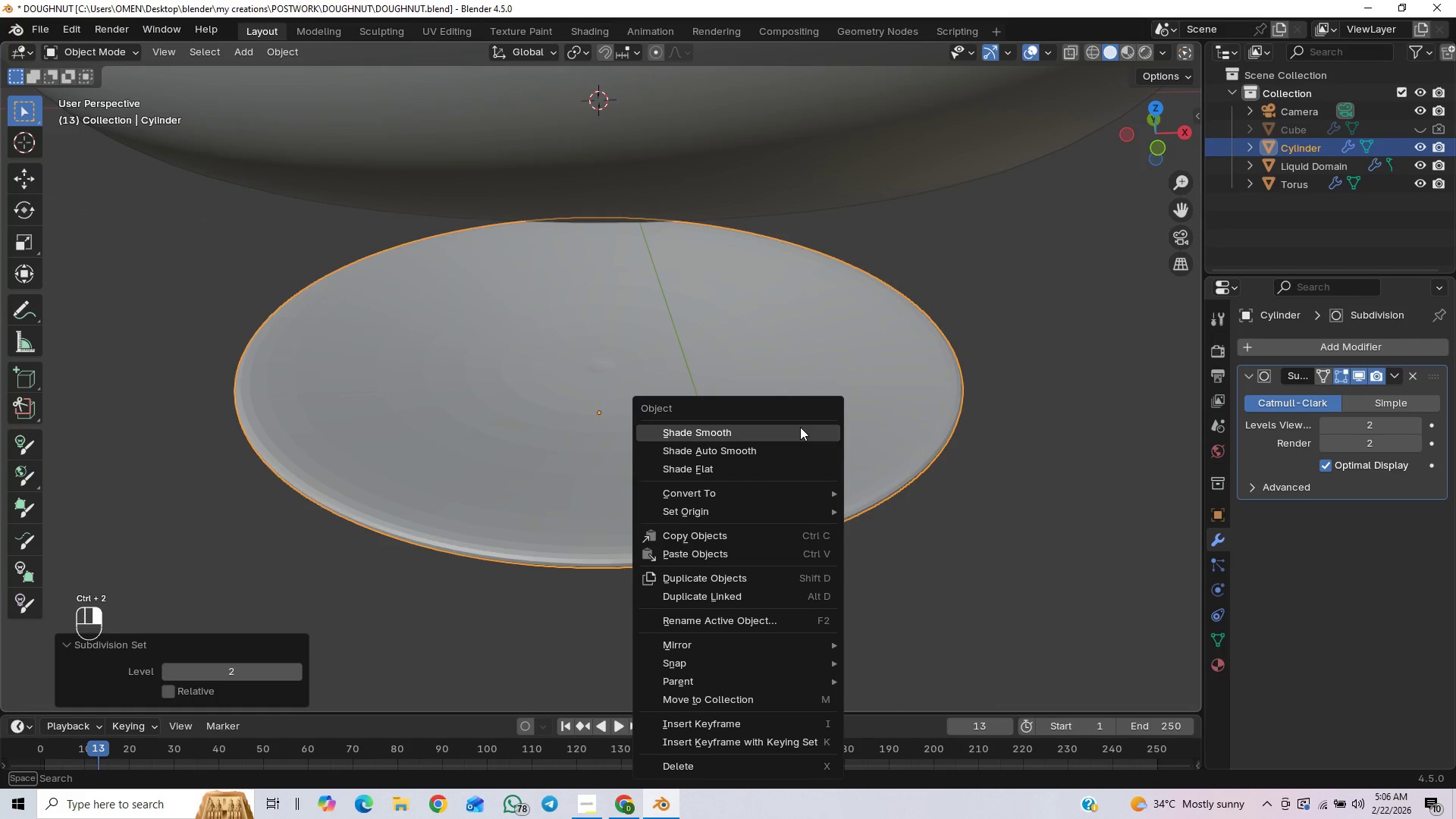 
left_click([800, 427])
 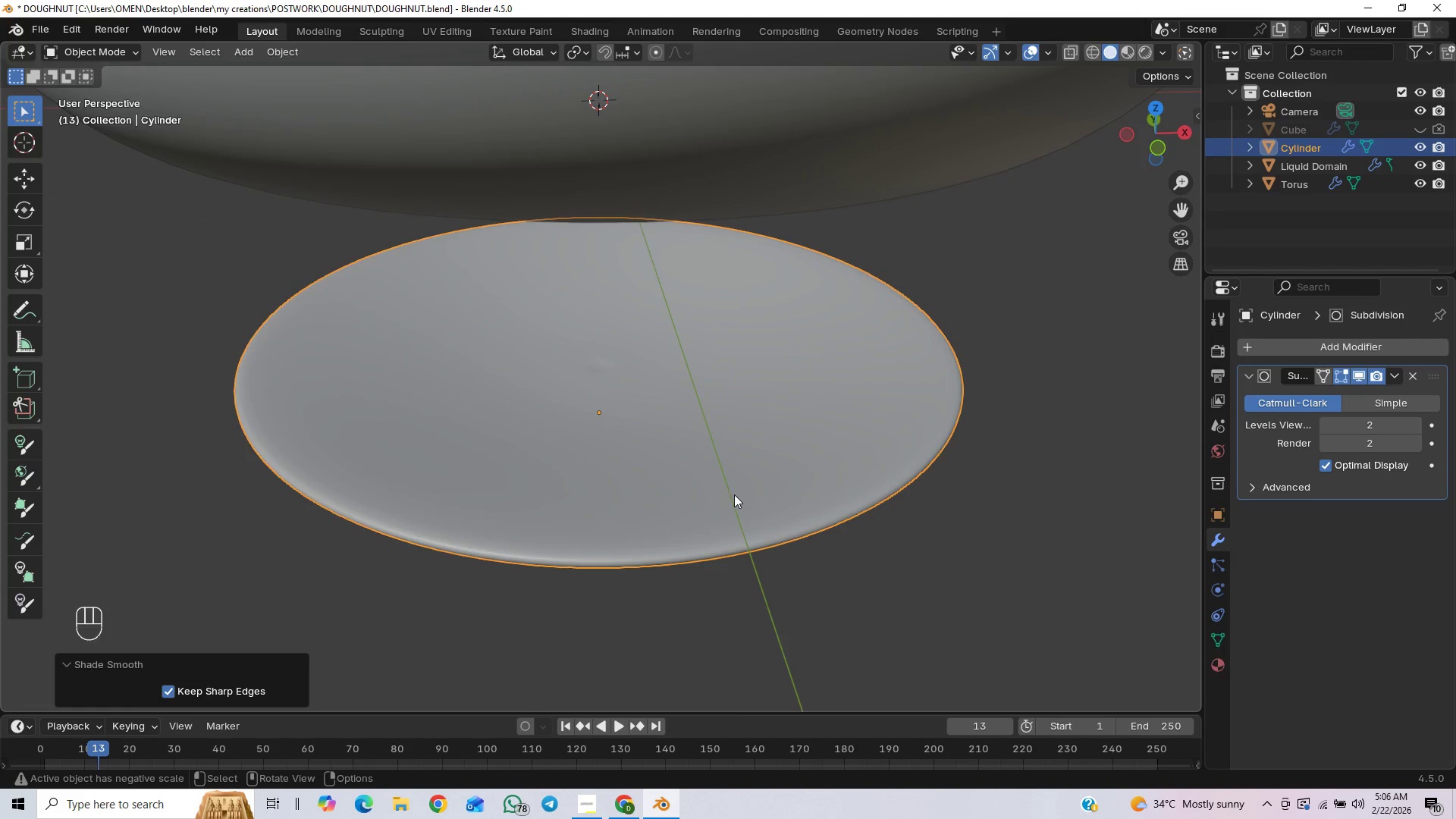 
scroll: coordinate [733, 500], scroll_direction: down, amount: 1.0
 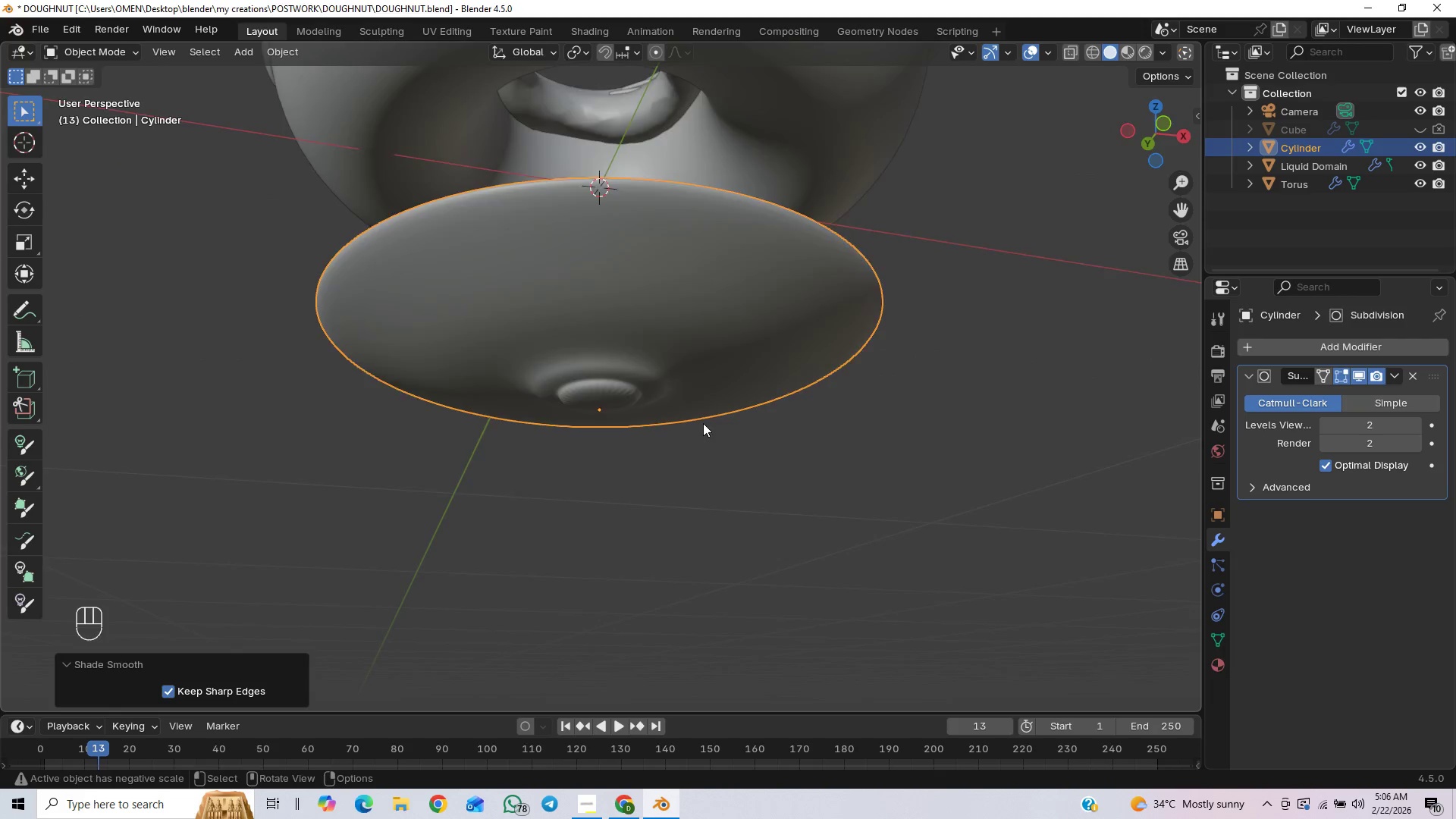 
key(Tab)
 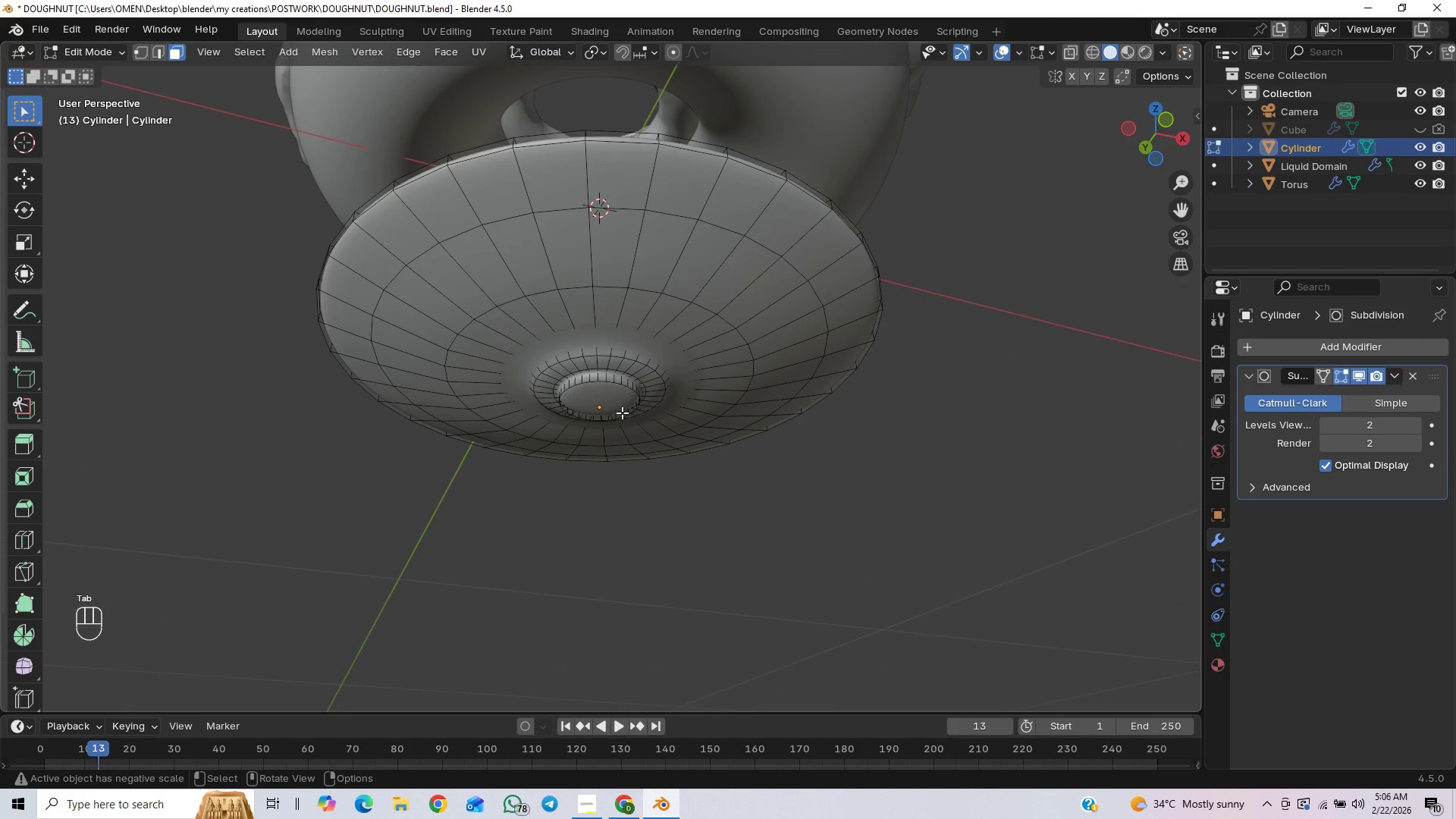 
left_click([611, 398])
 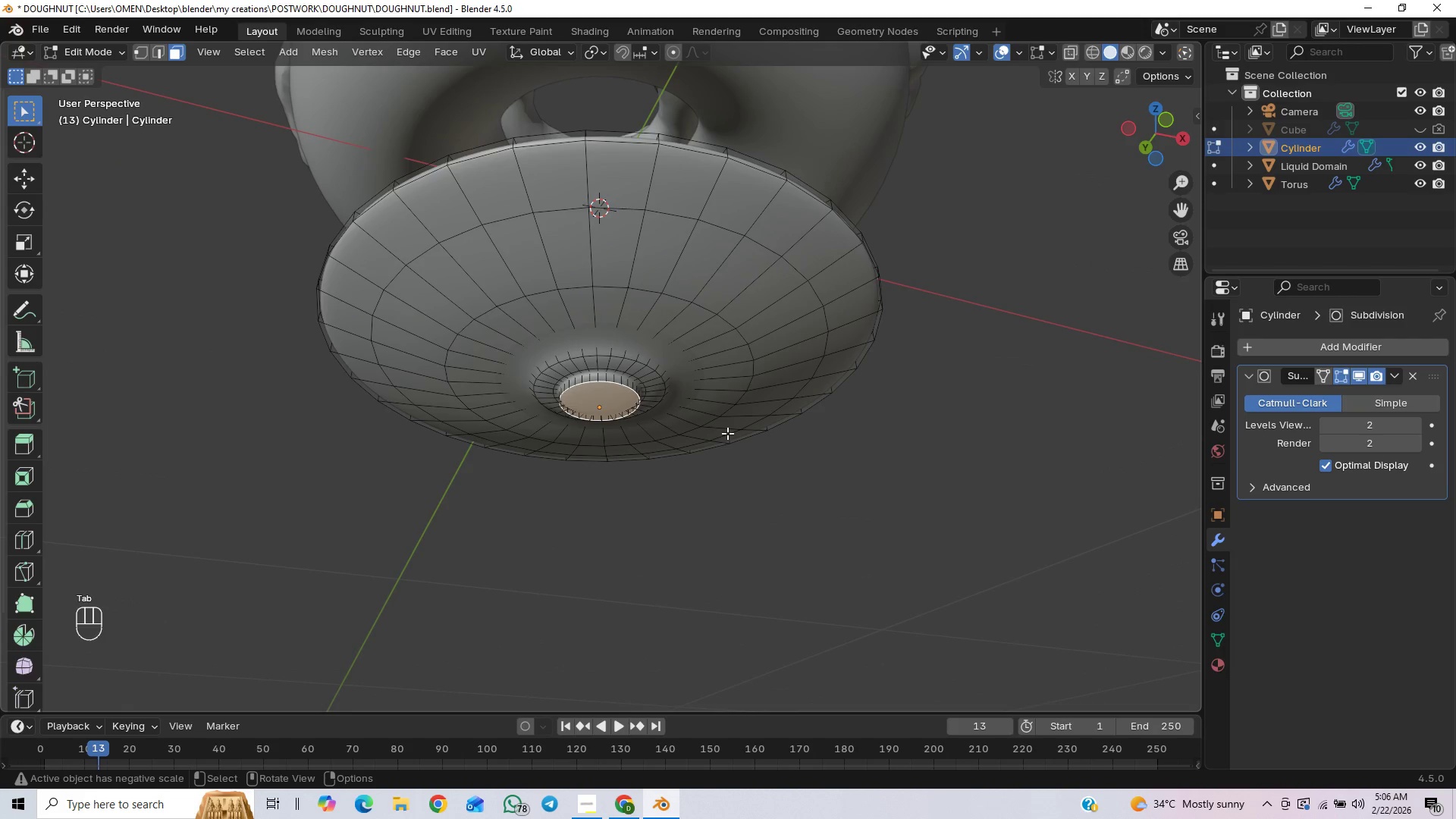 
key(I)
 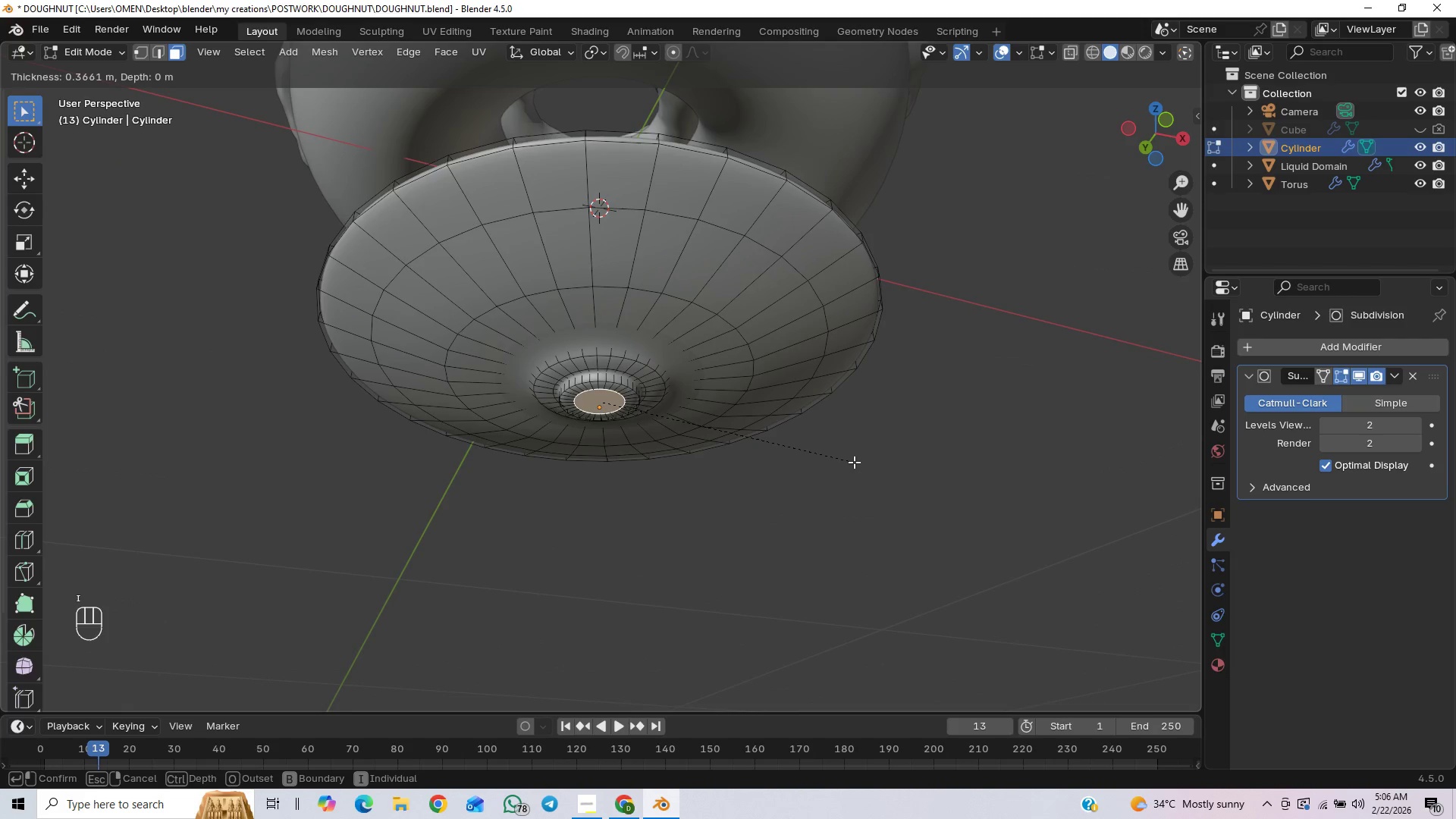 
left_click([854, 462])
 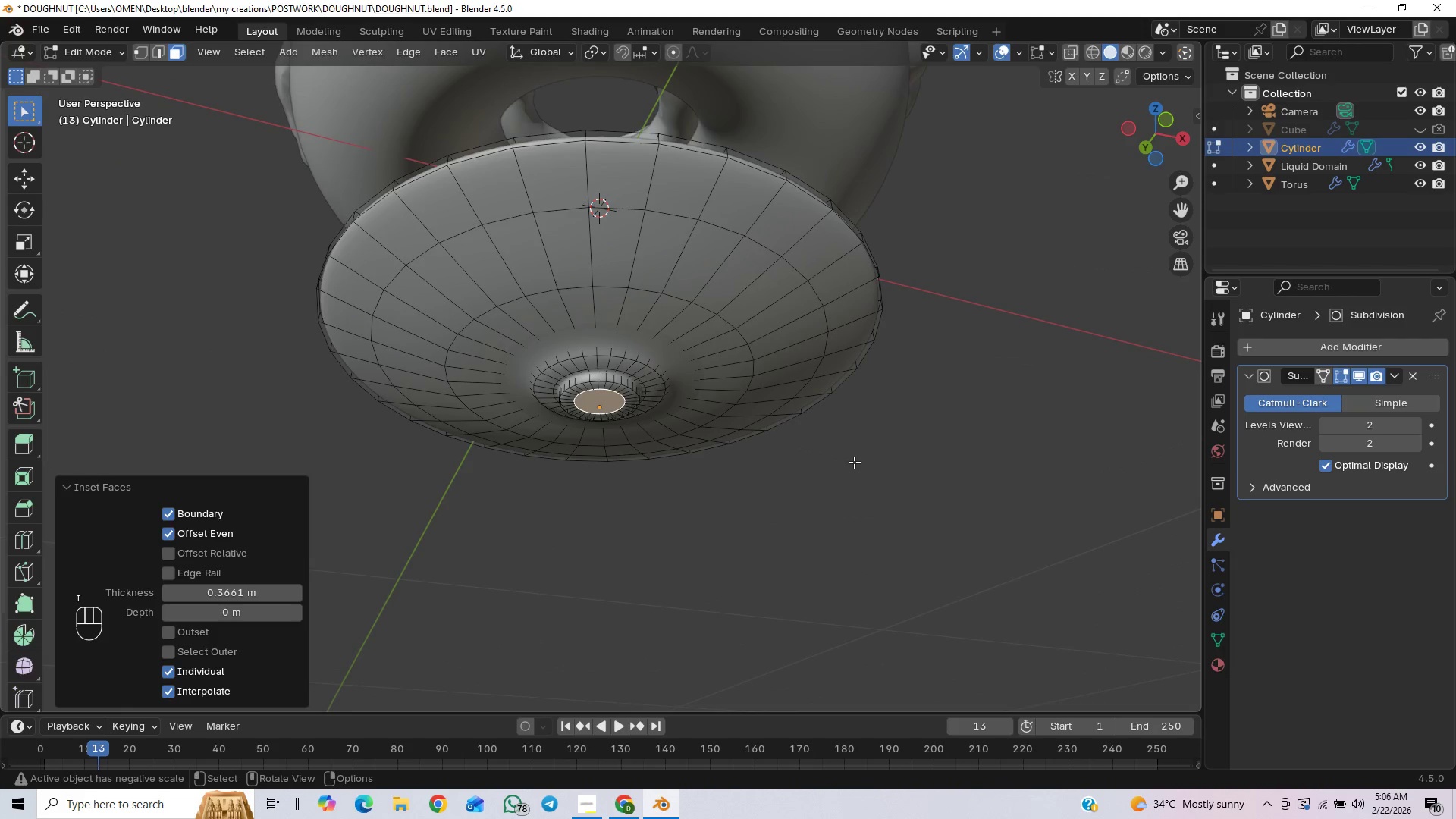 
key(I)
 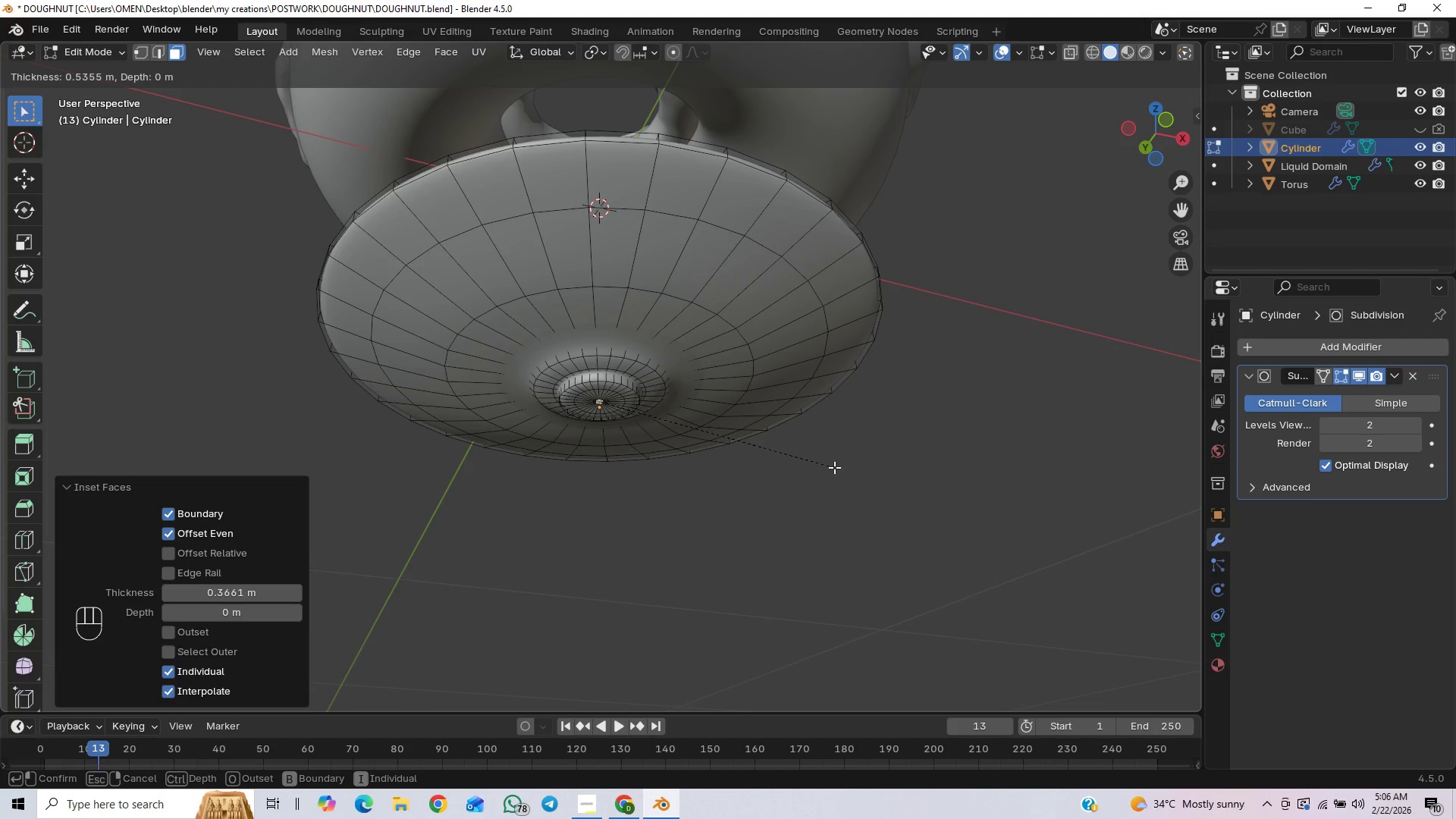 
left_click([834, 467])
 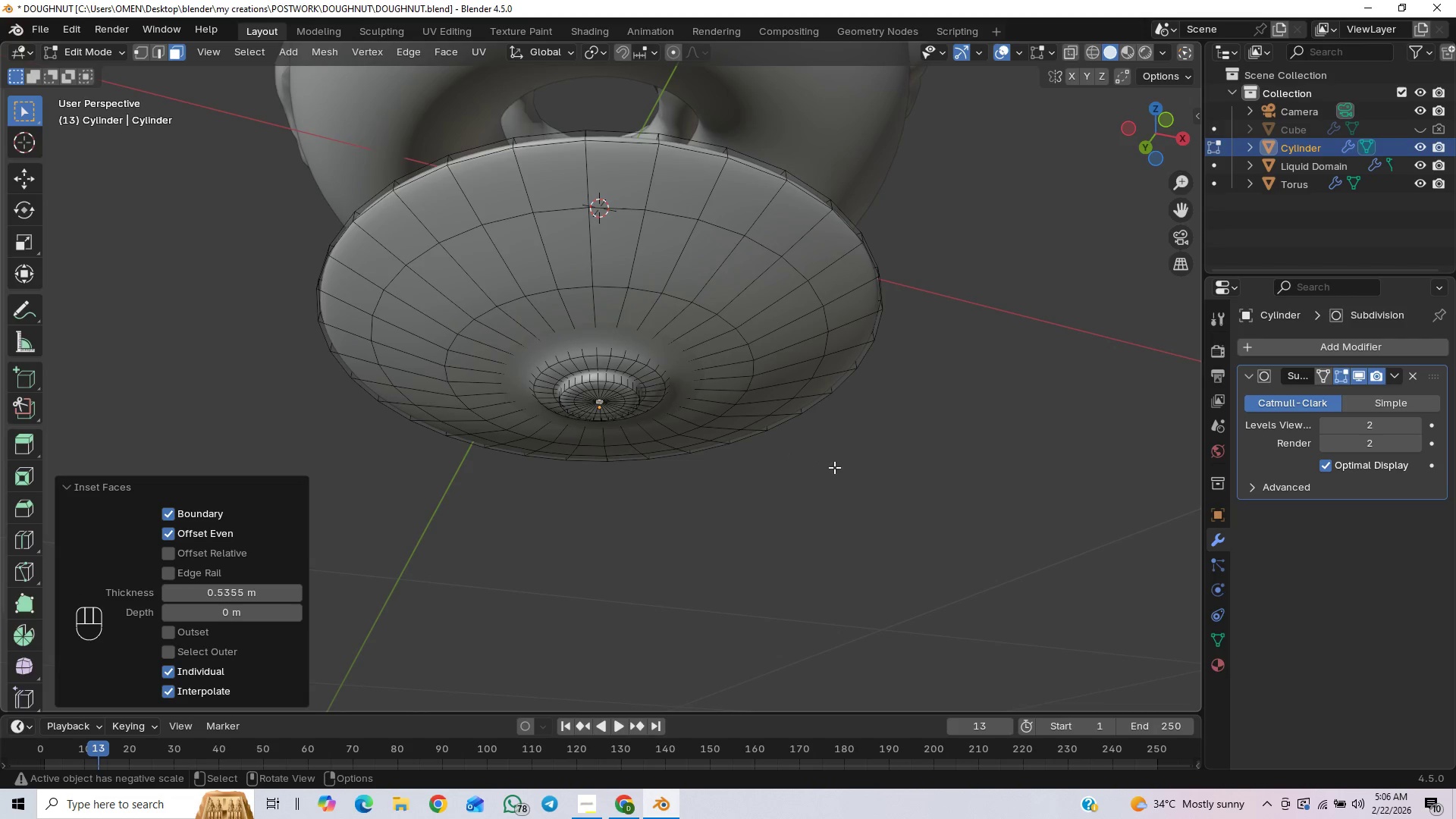 
key(E)
 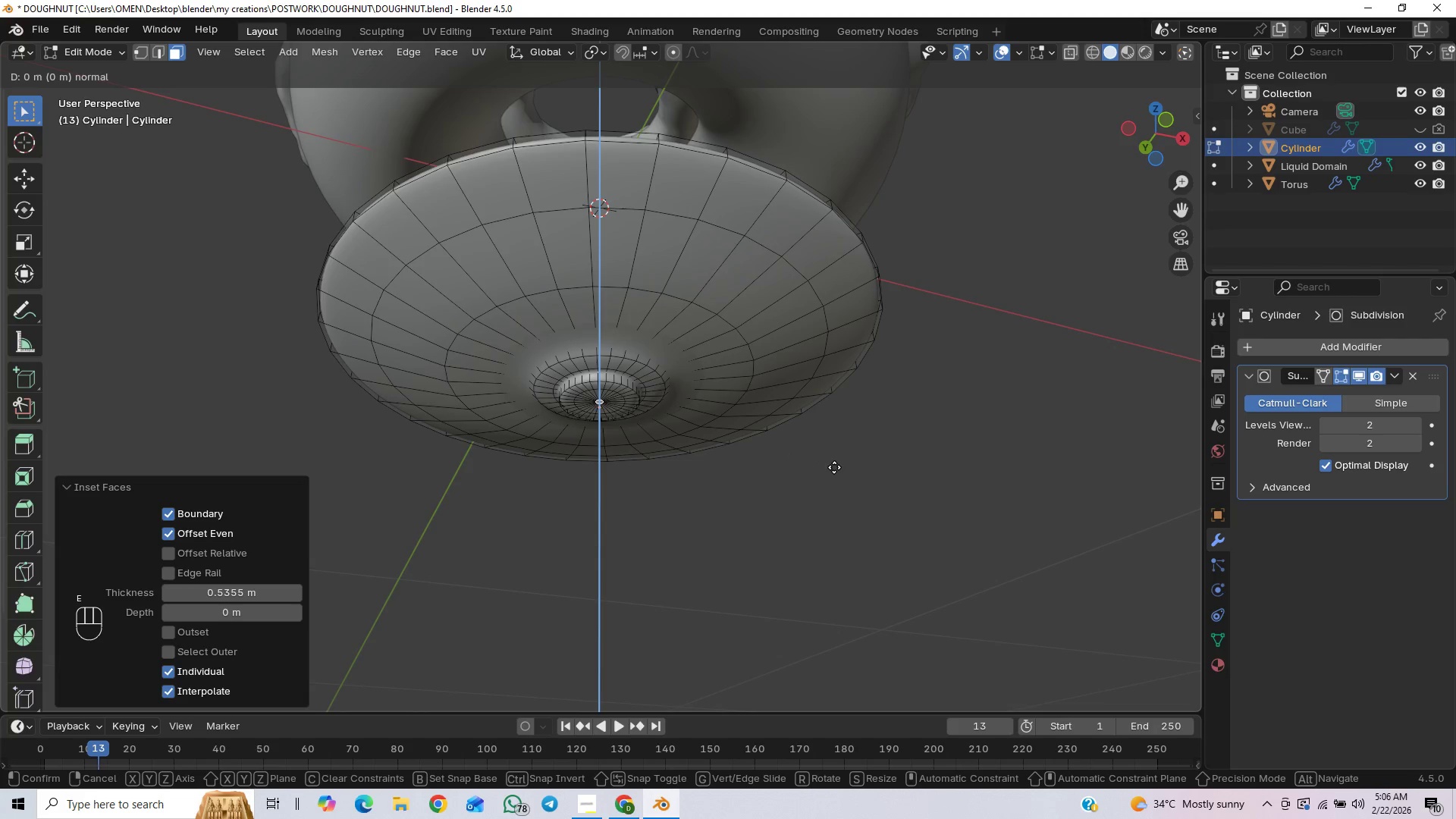 
hold_key(key=ShiftLeft, duration=1.45)
left_click([836, 482])
 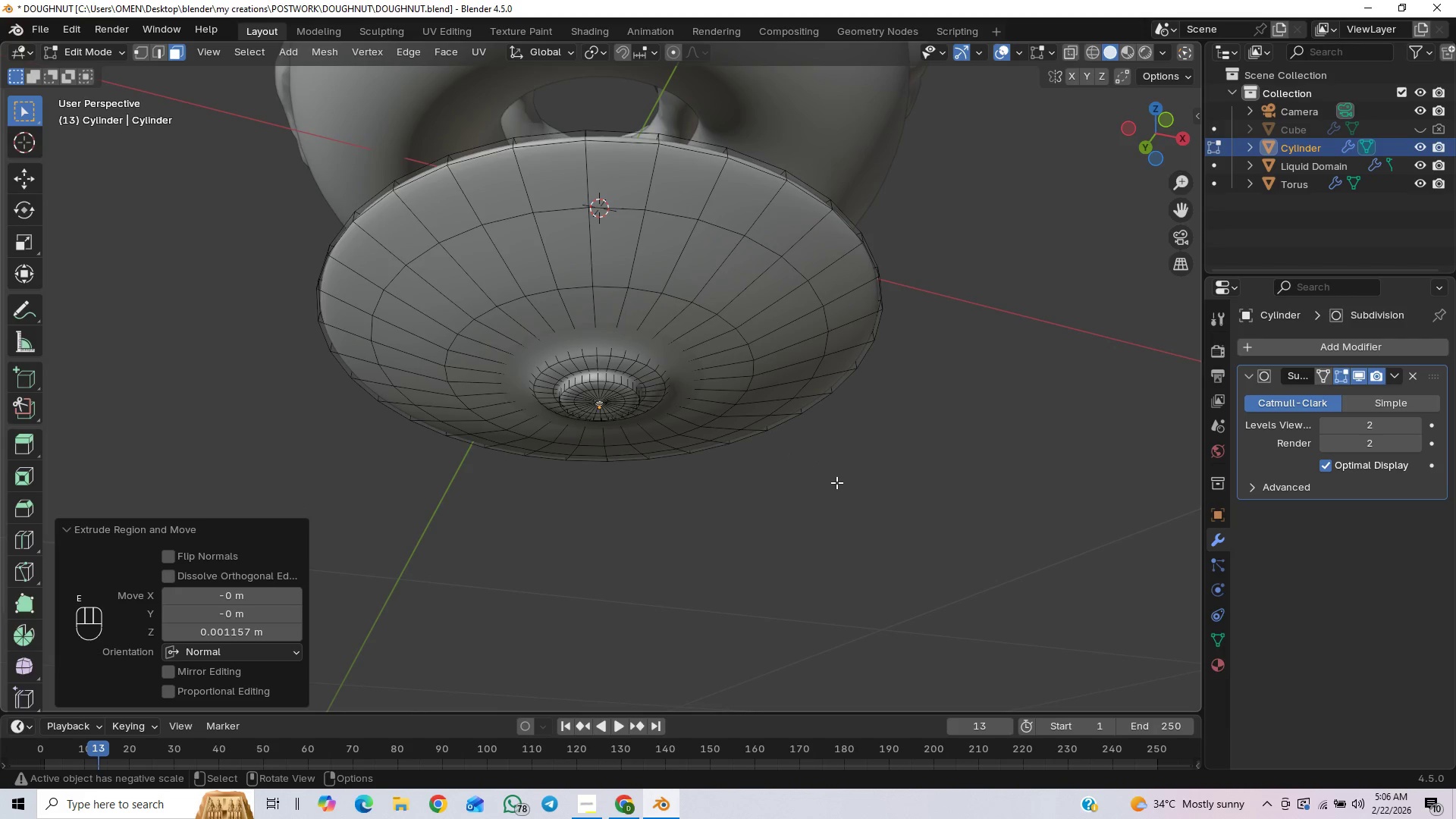 
key(Tab)
 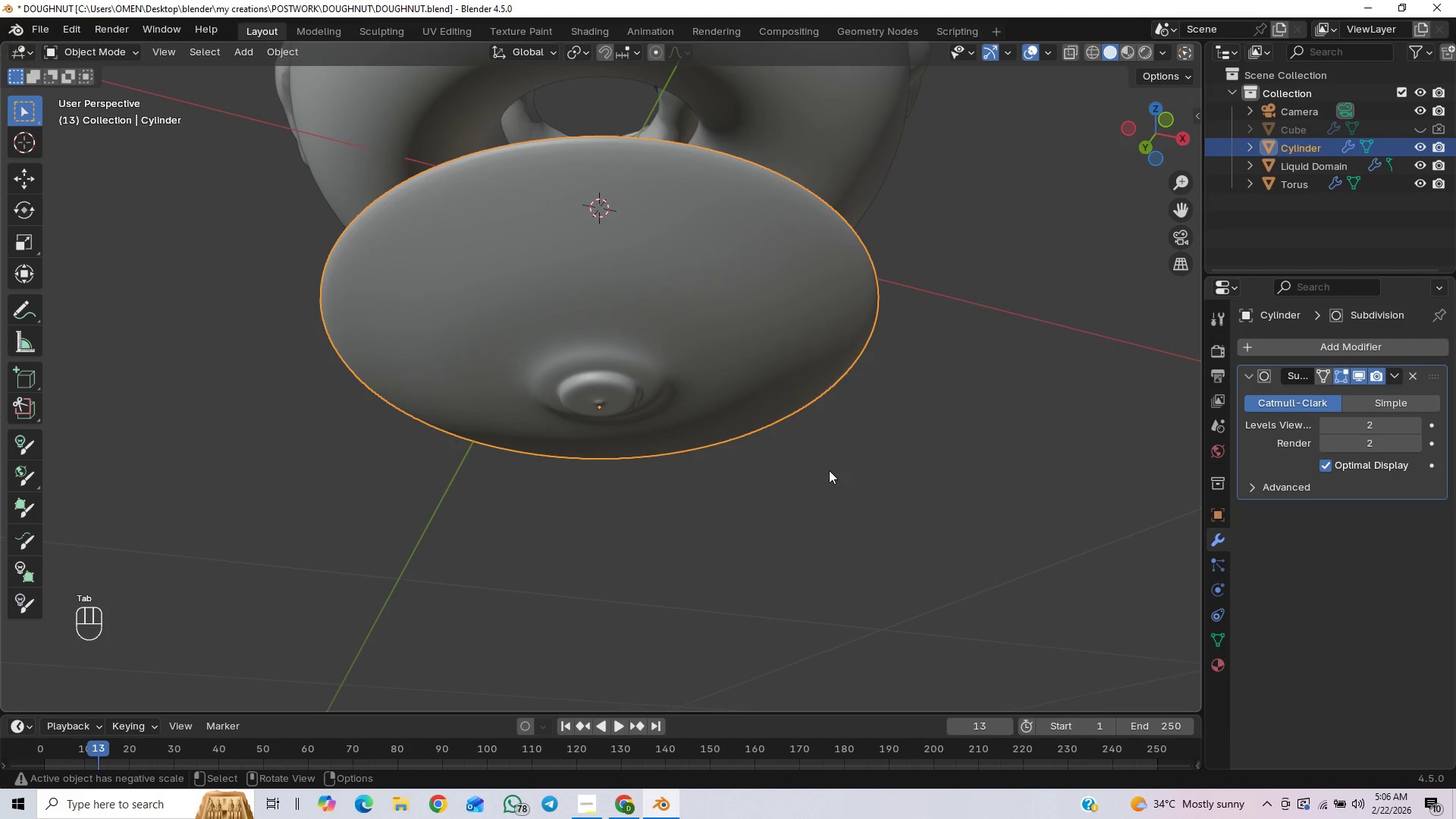 
key(Control+S)
 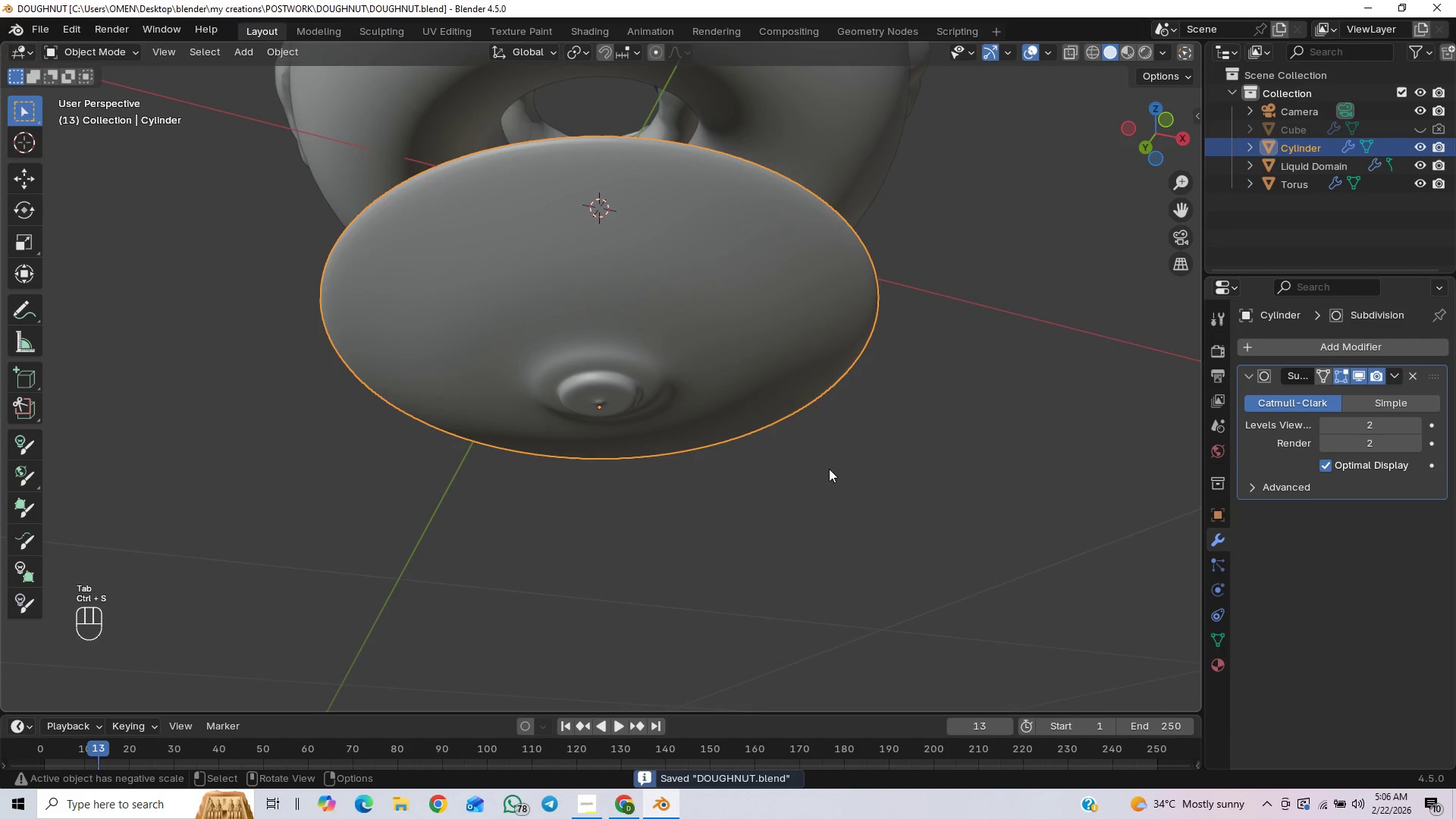 
key(End)
 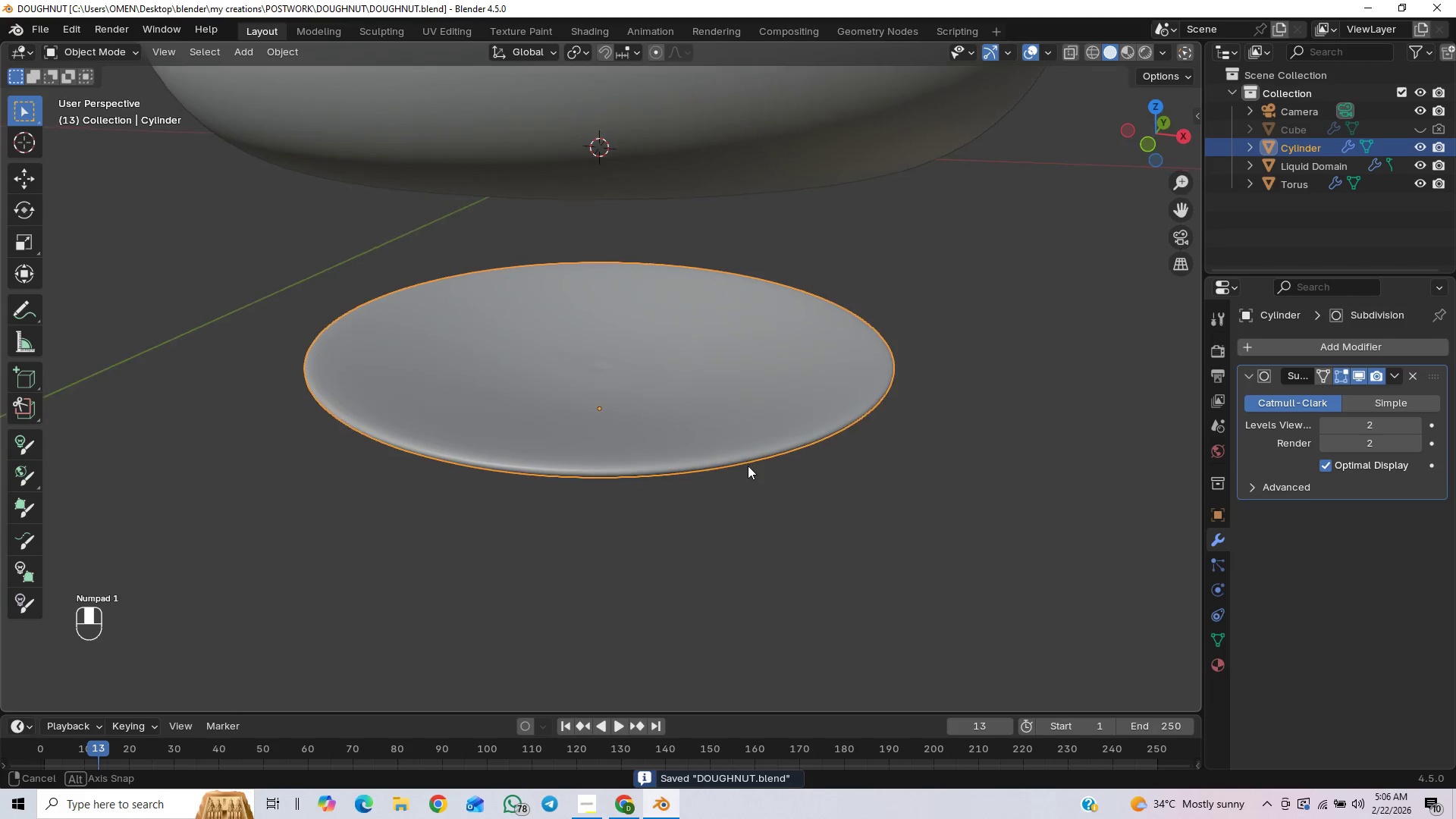 
scroll: coordinate [758, 445], scroll_direction: down, amount: 8.0
 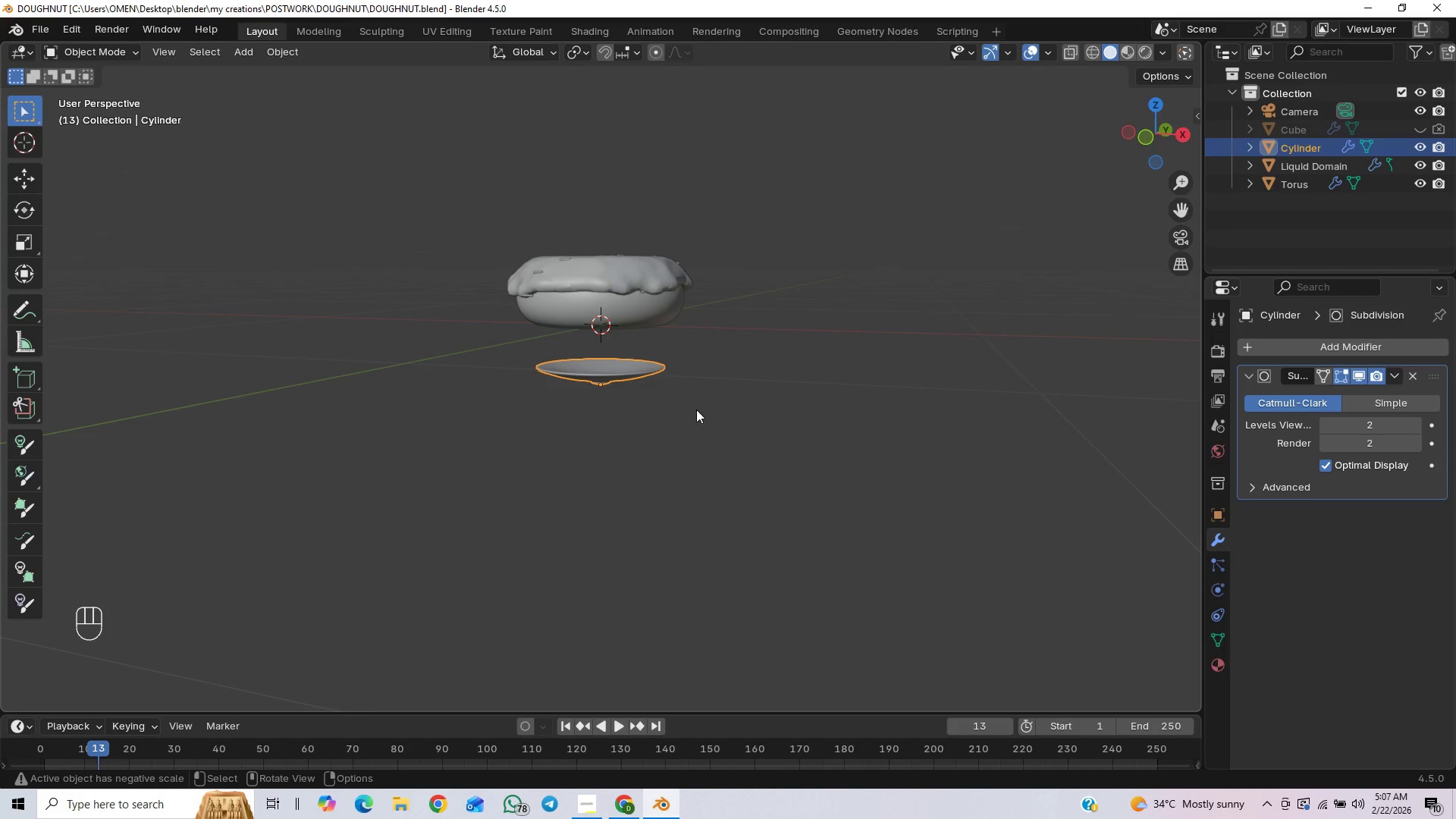 
key(S)
 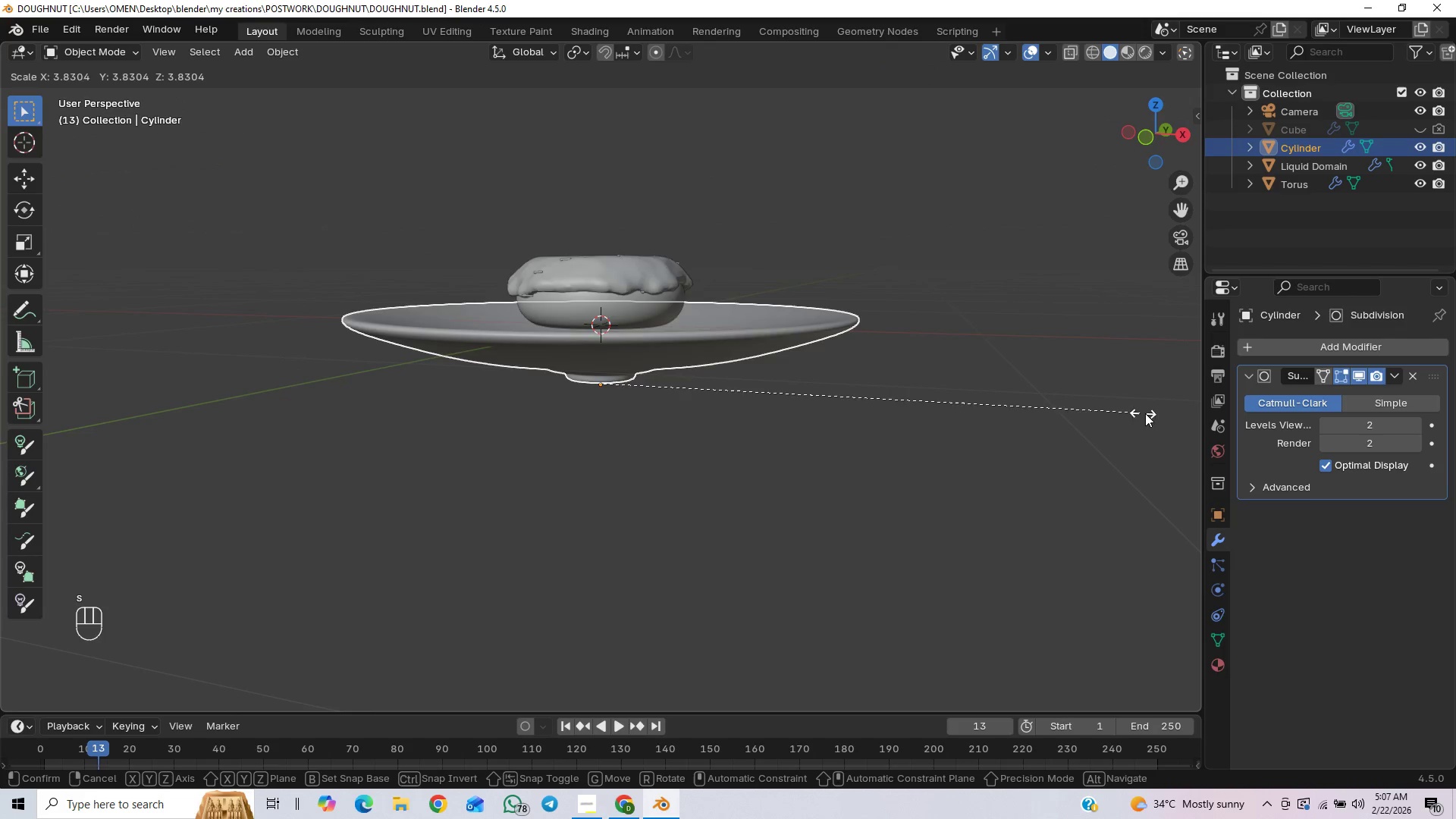 
left_click([1181, 408])
 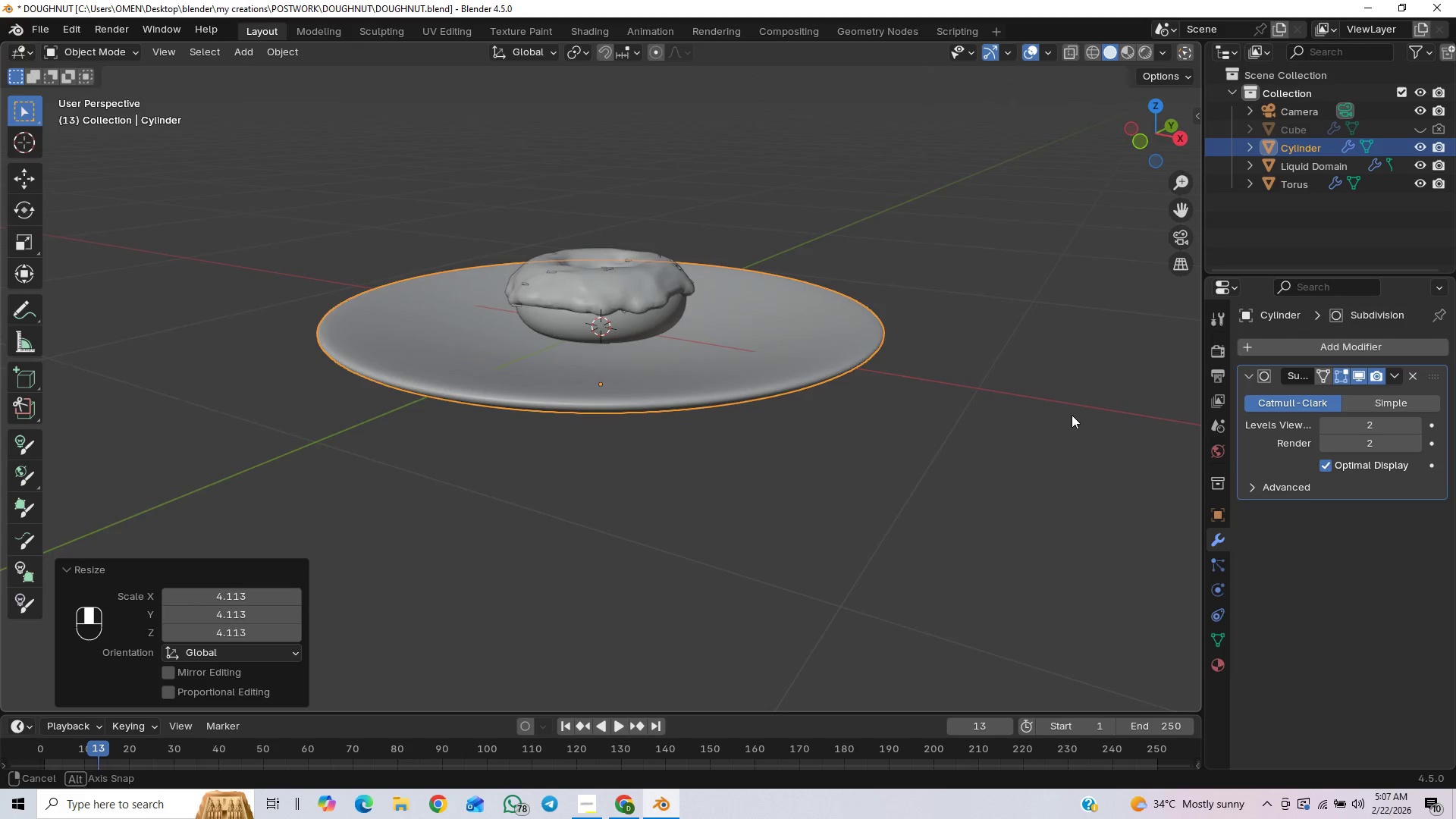 
key(End)
 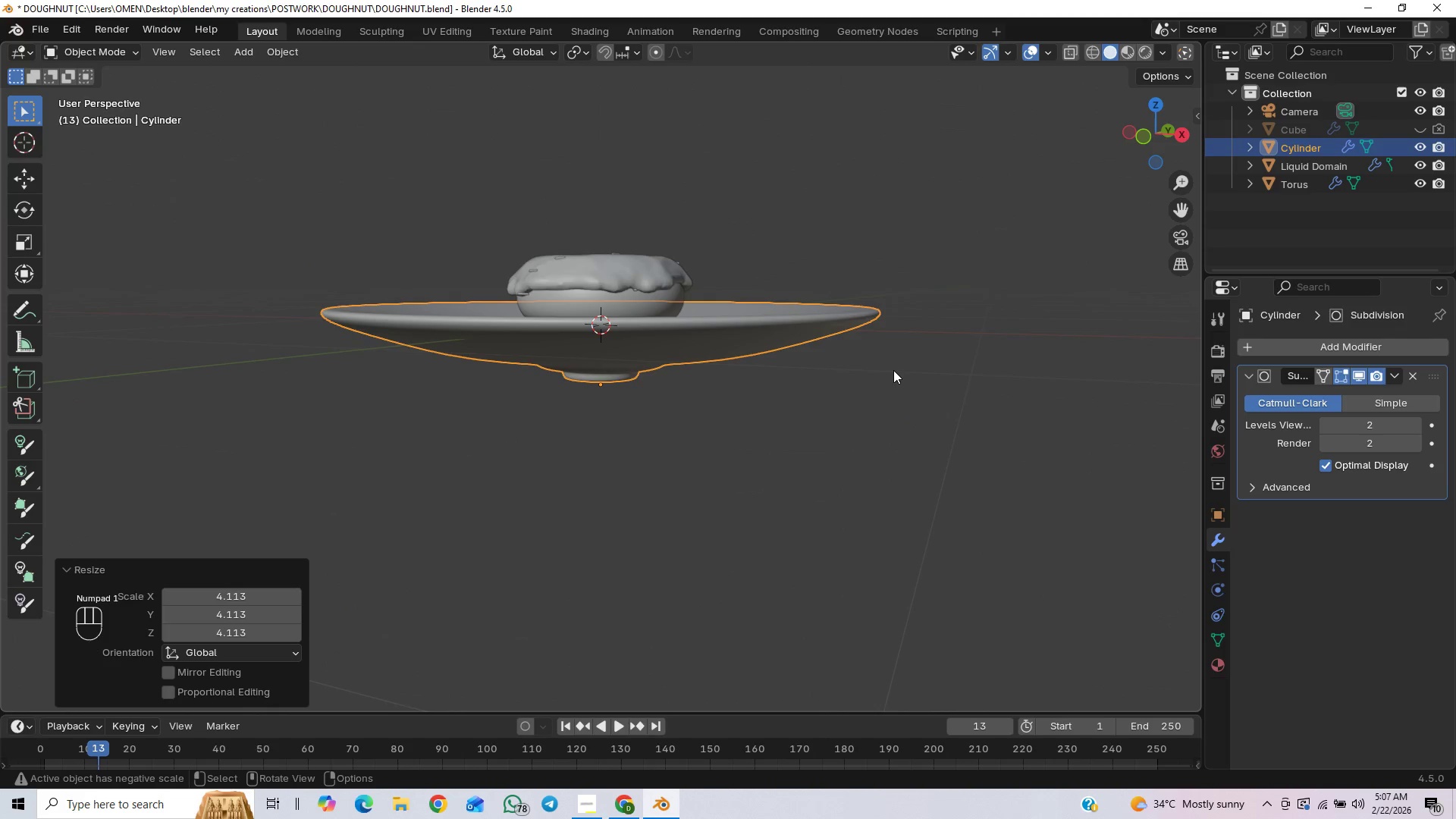 
key(Tab)
 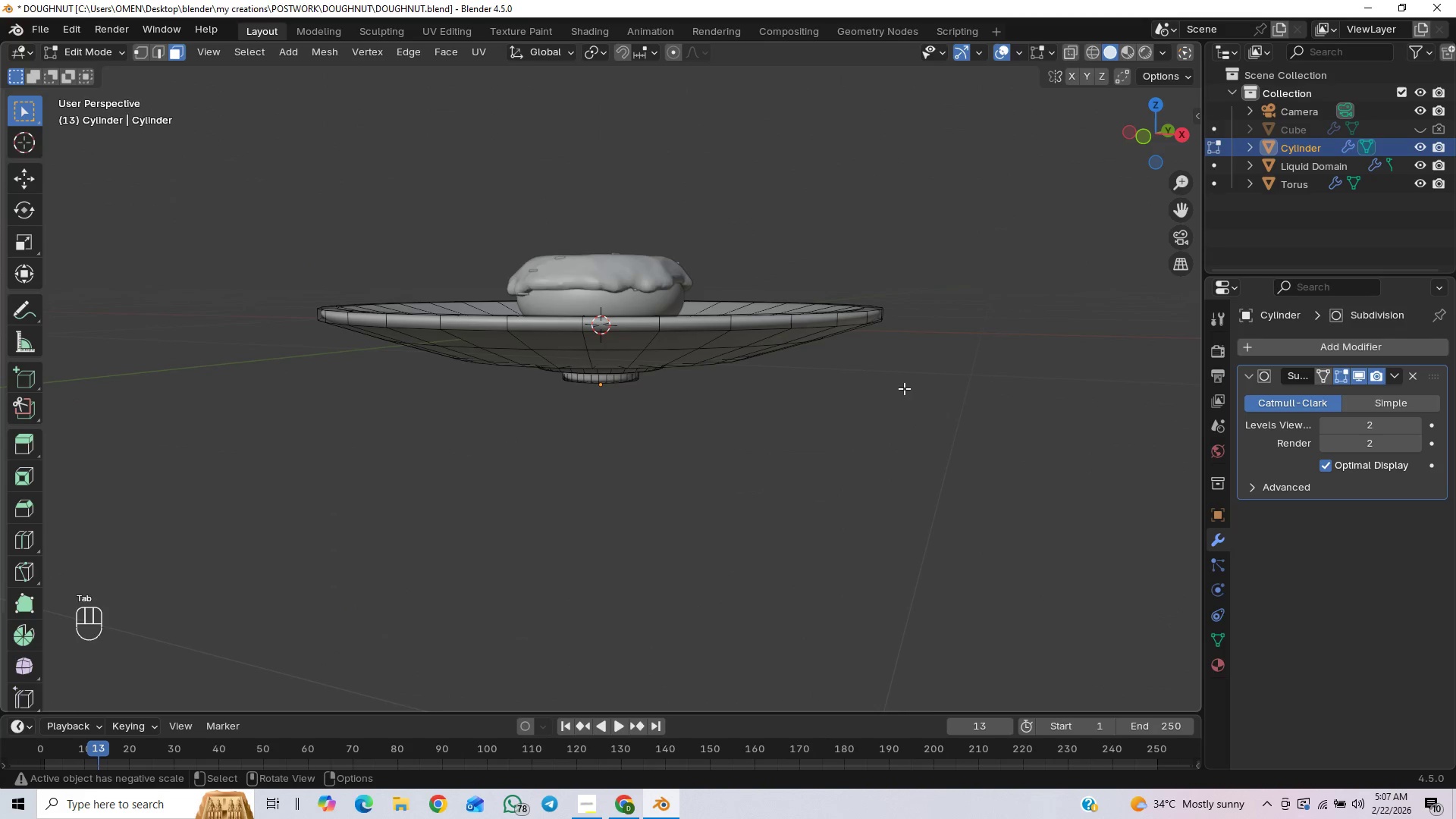 
key(End)
 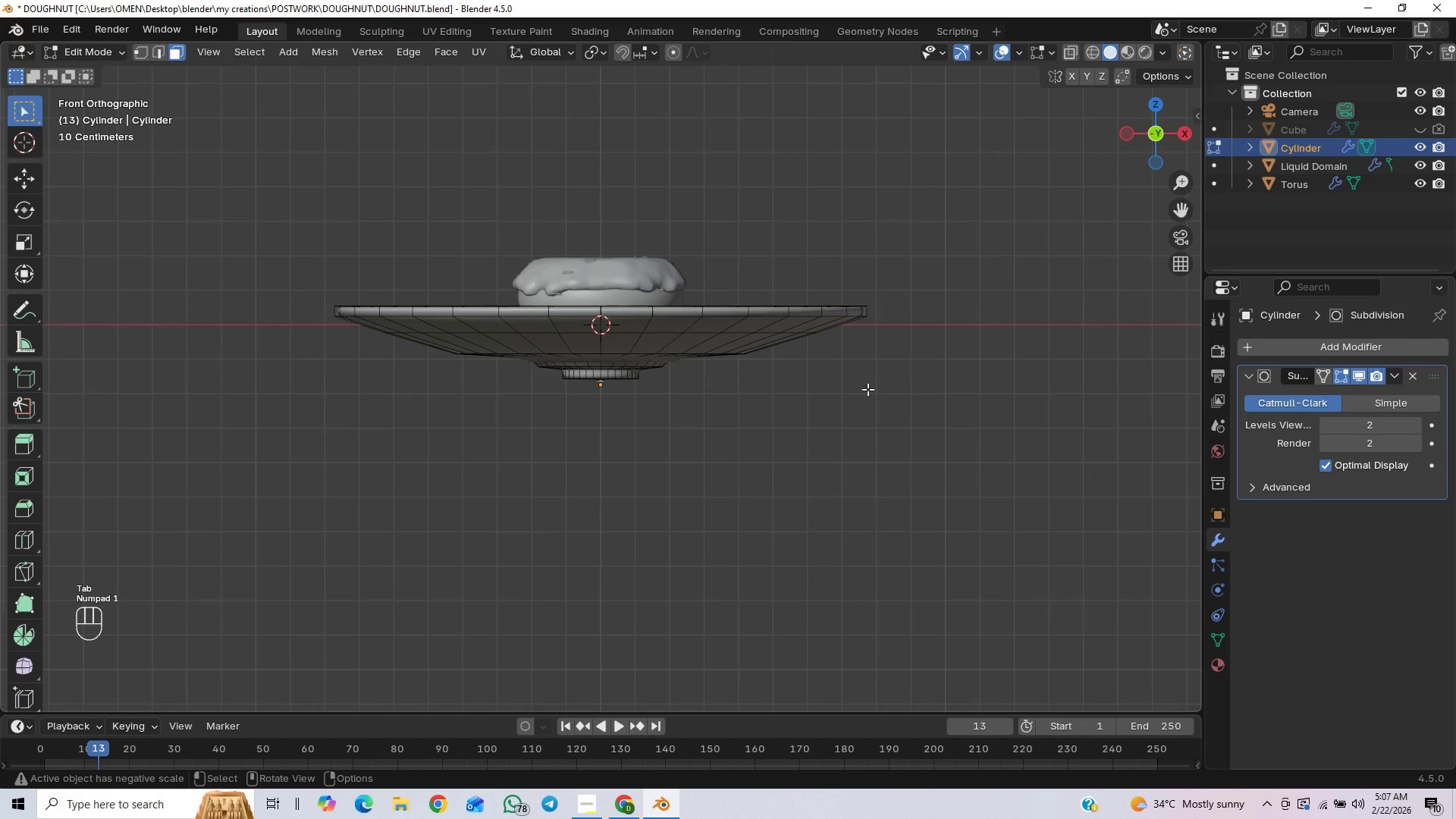 
scroll: coordinate [865, 389], scroll_direction: up, amount: 4.0
 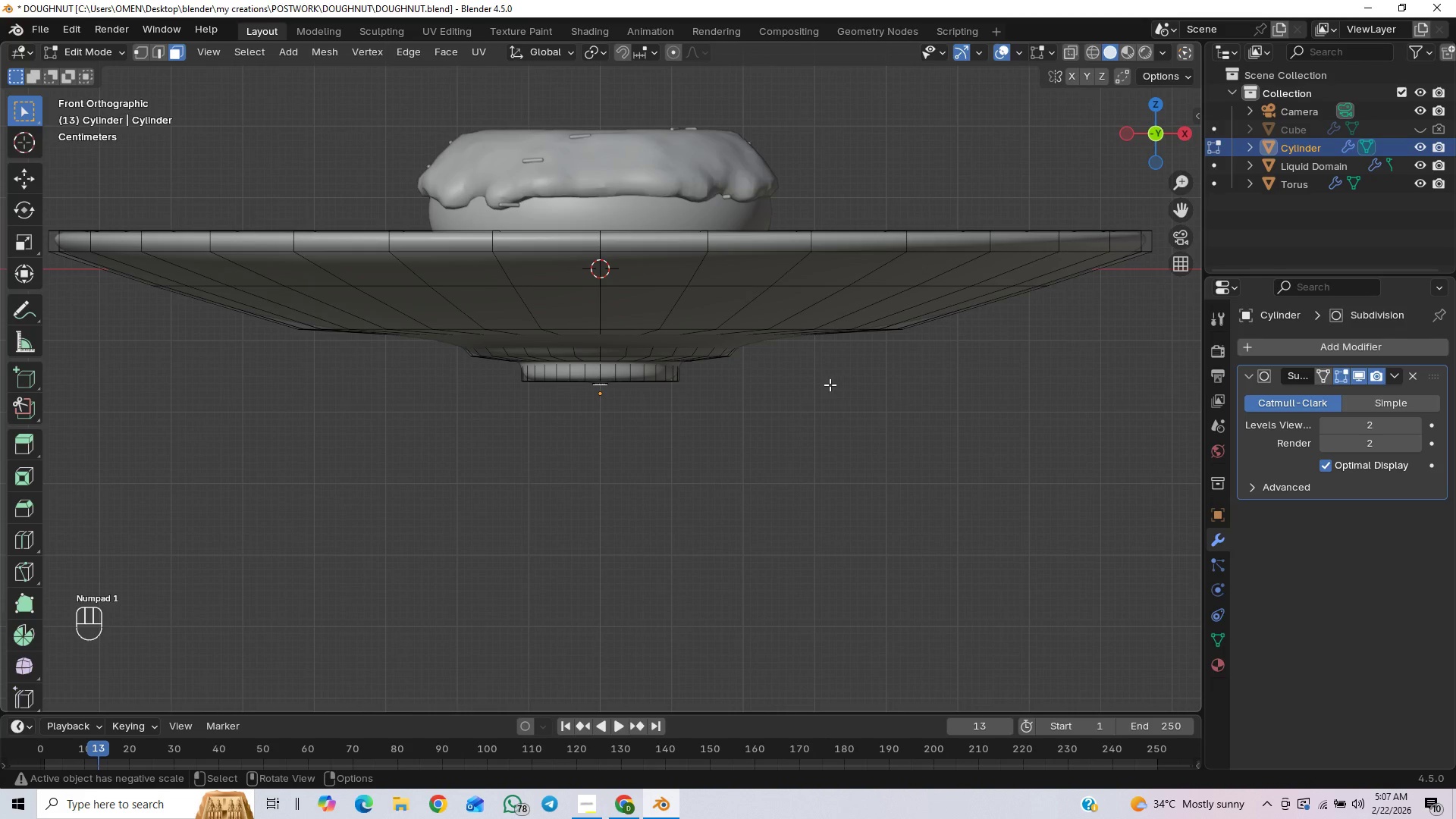 
scroll: coordinate [835, 394], scroll_direction: down, amount: 2.0
 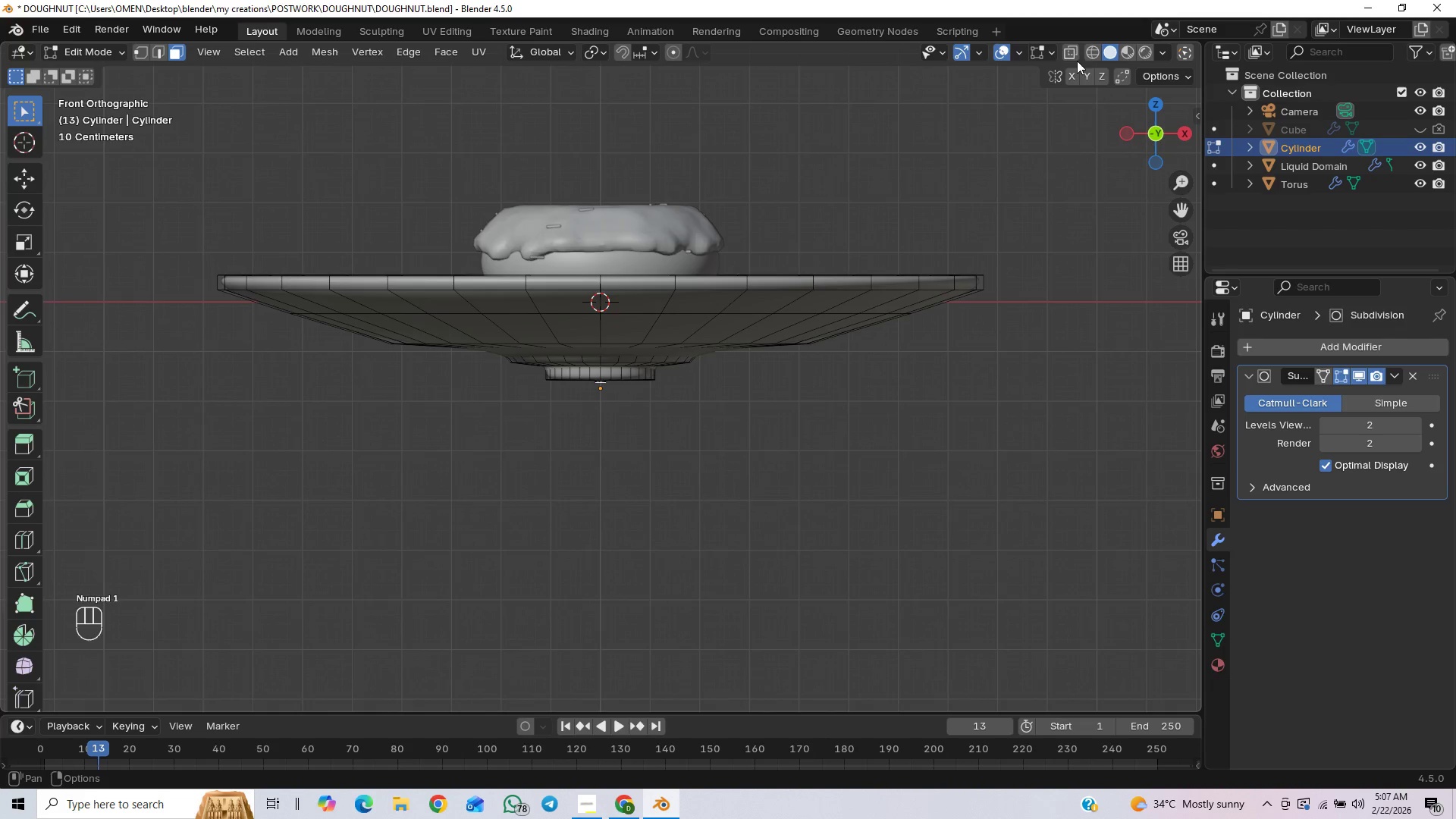 
left_click([1076, 56])
 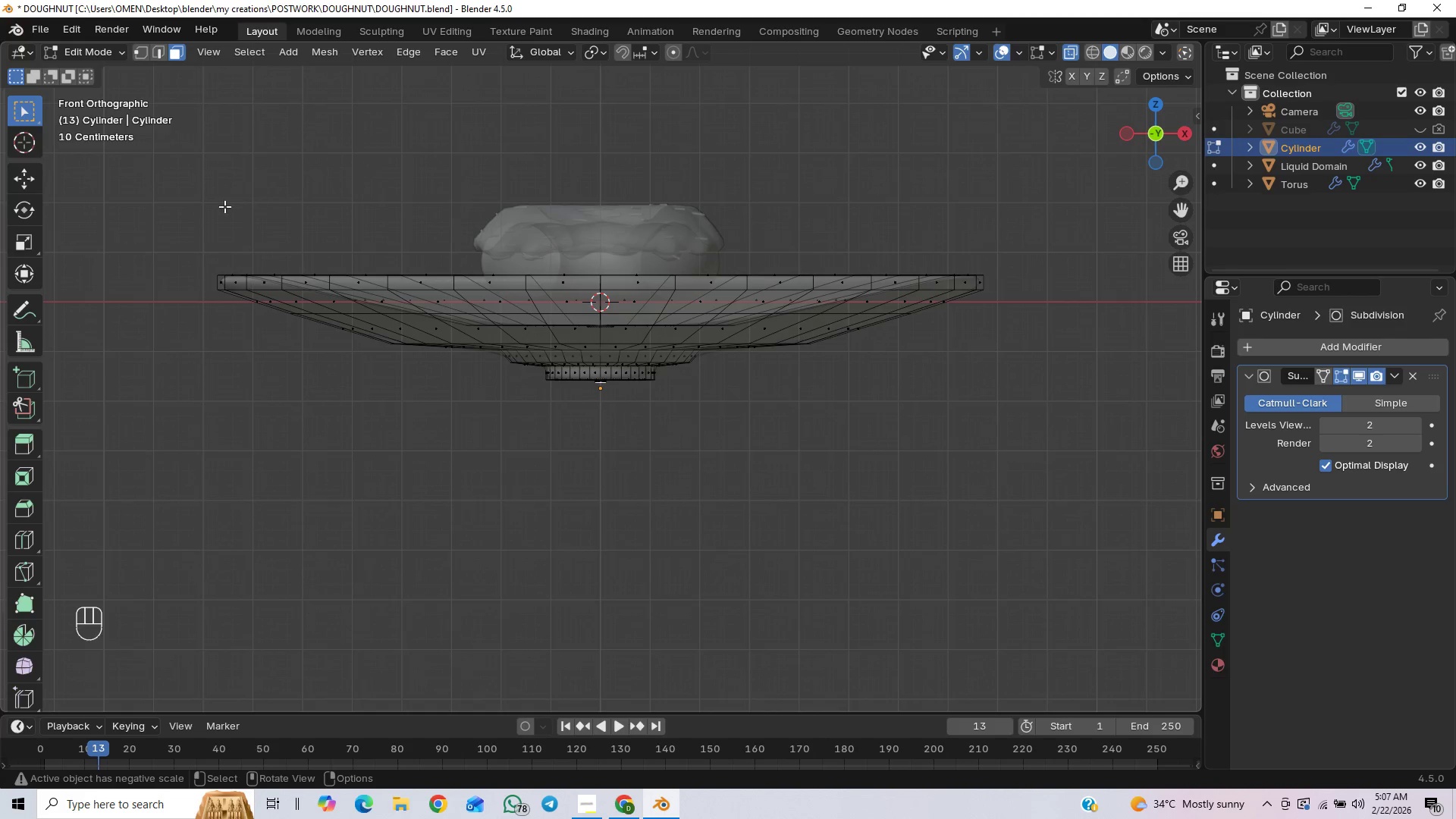 
left_click_drag(start_coordinate=[178, 196], to_coordinate=[1015, 322])
 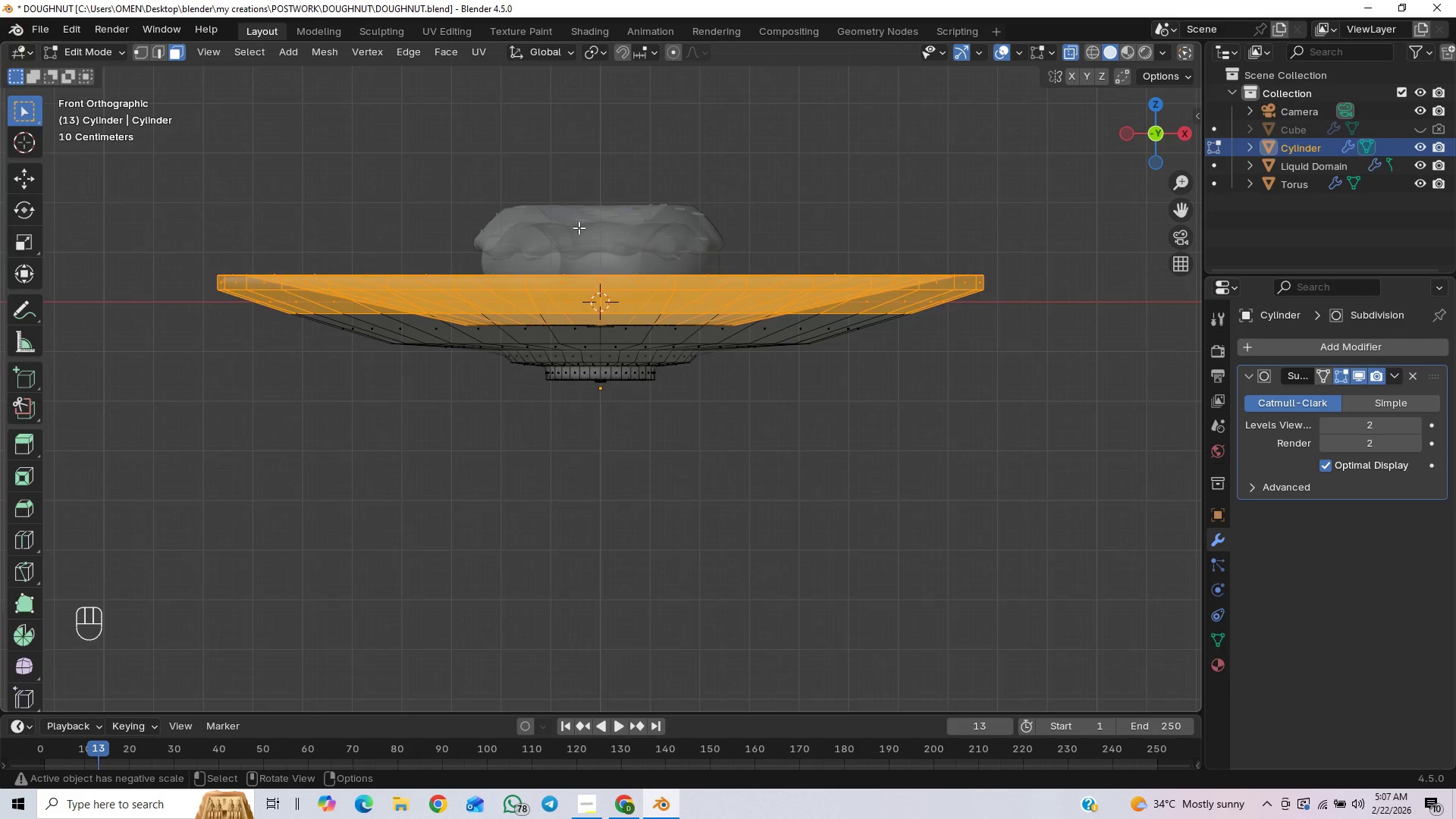 
left_click_drag(start_coordinate=[136, 134], to_coordinate=[962, 337])
 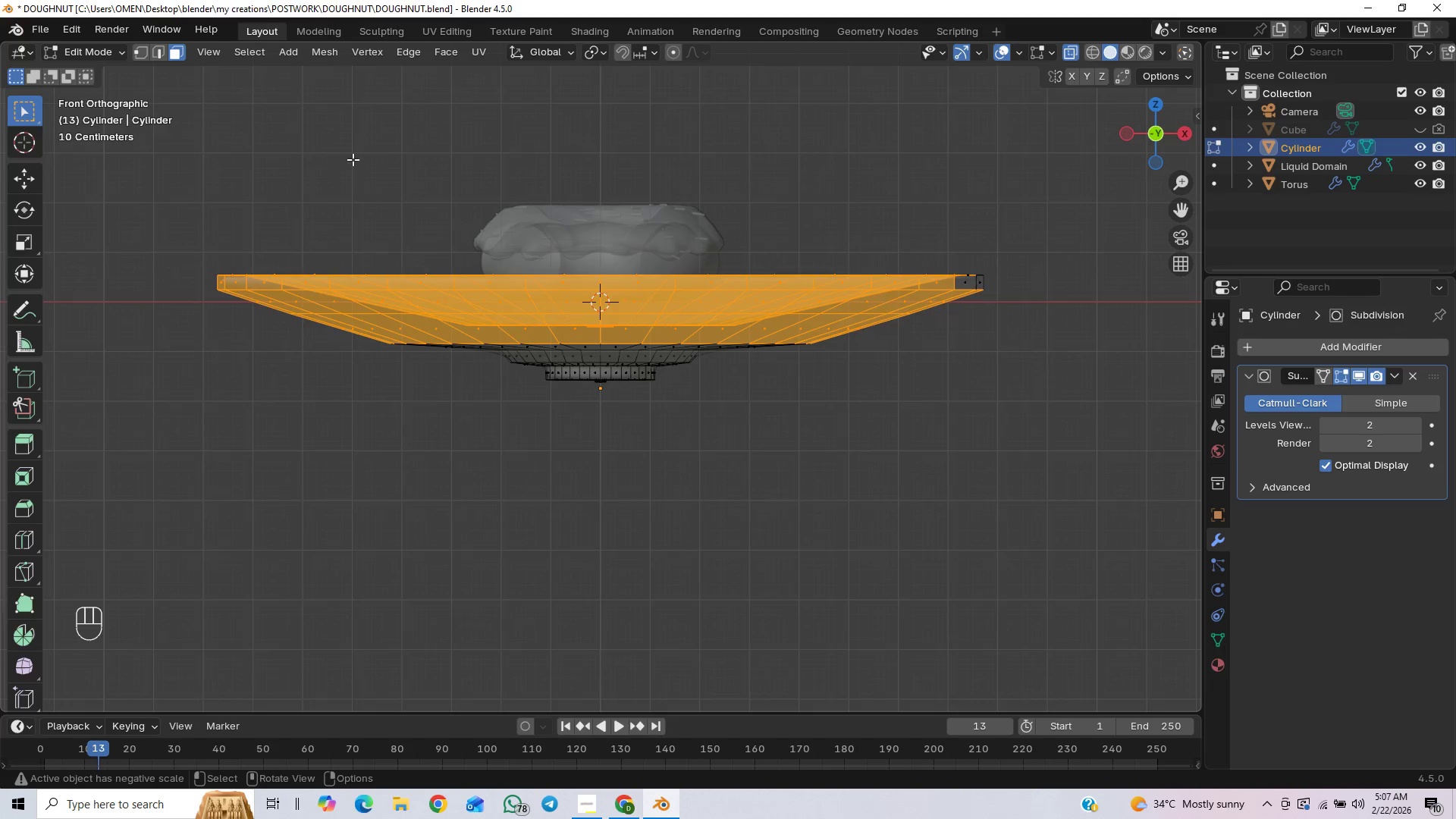 
left_click_drag(start_coordinate=[167, 160], to_coordinate=[1035, 331])
 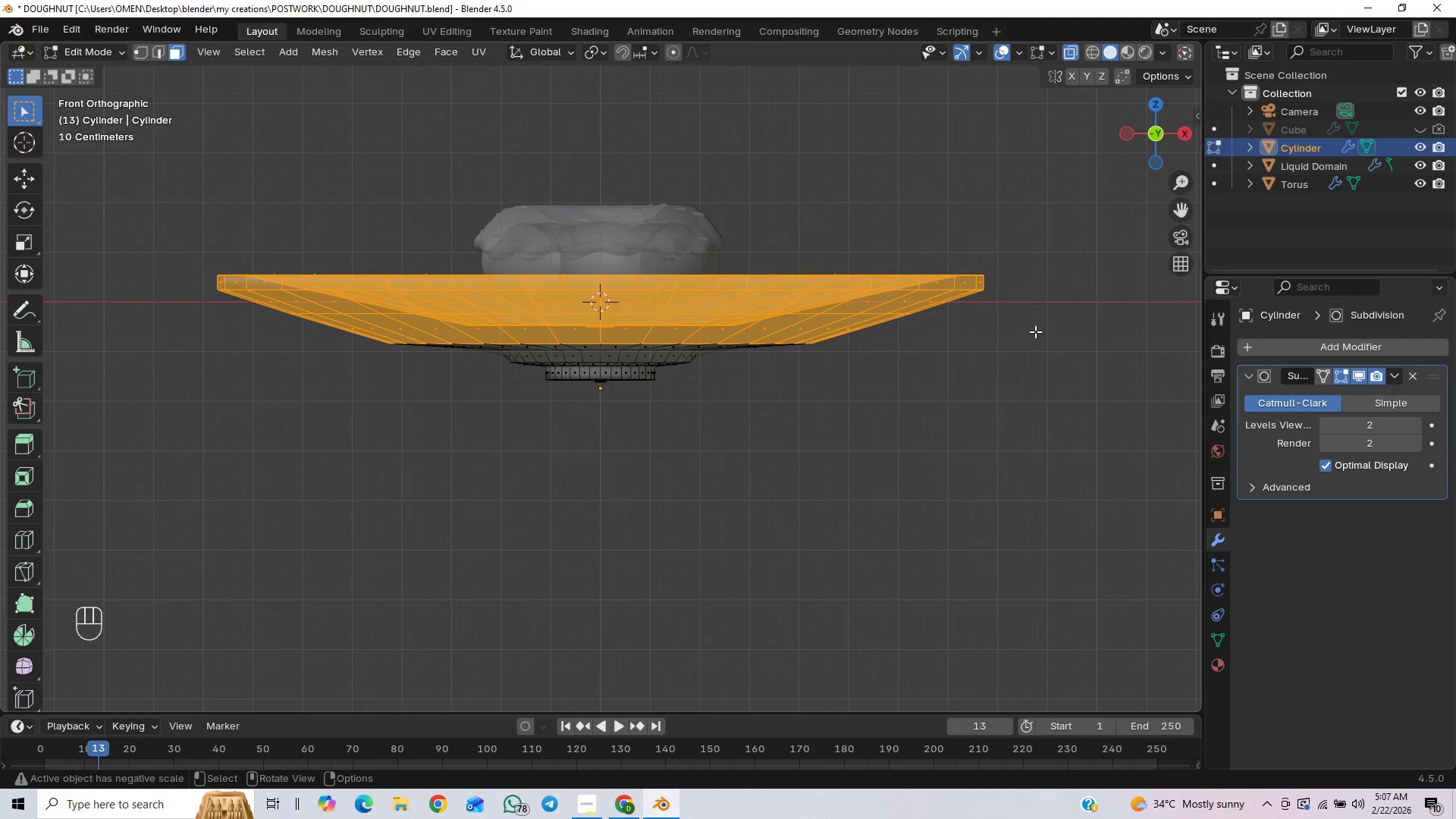 
type(gz)
 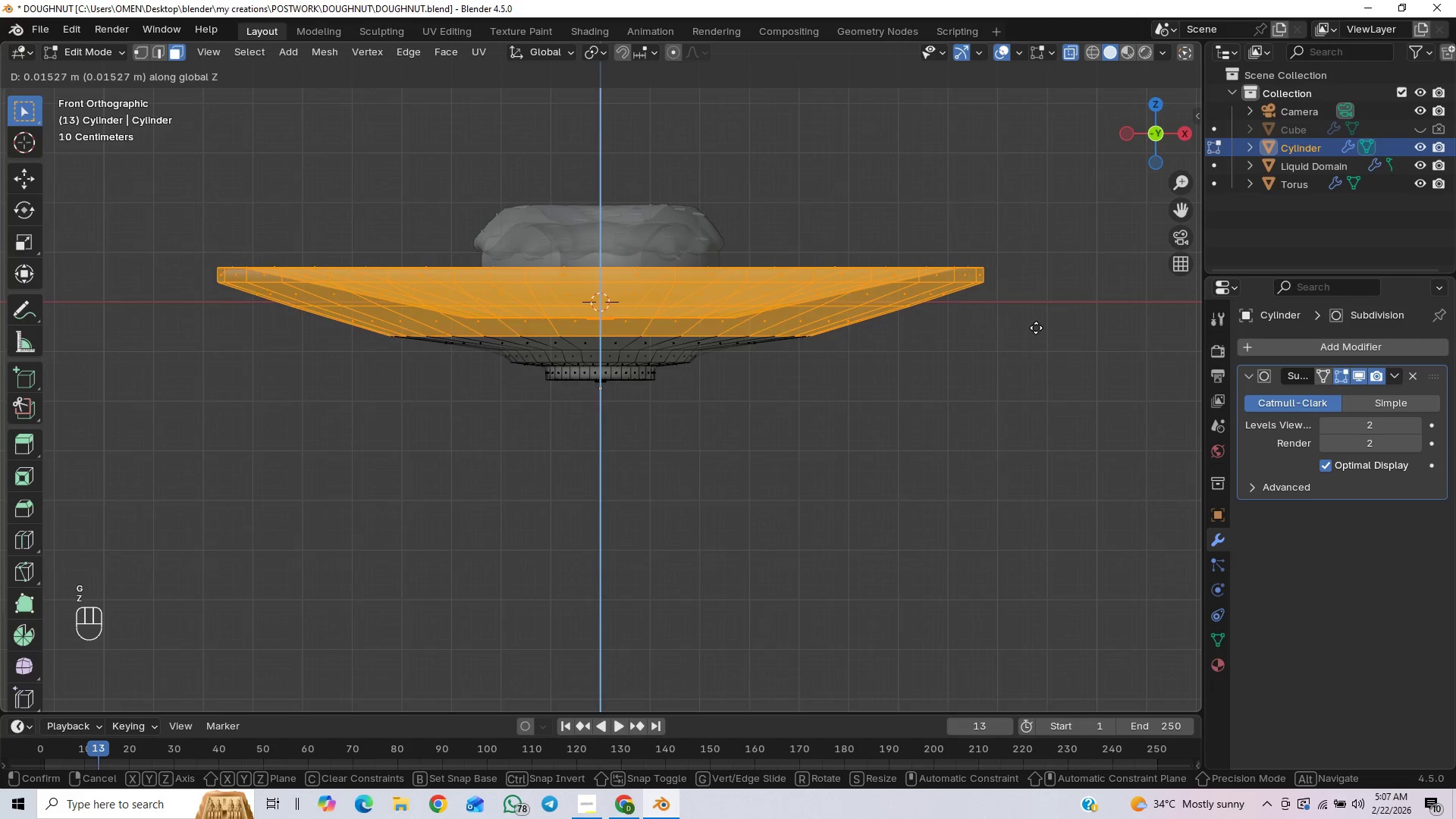 
right_click([1039, 317])
 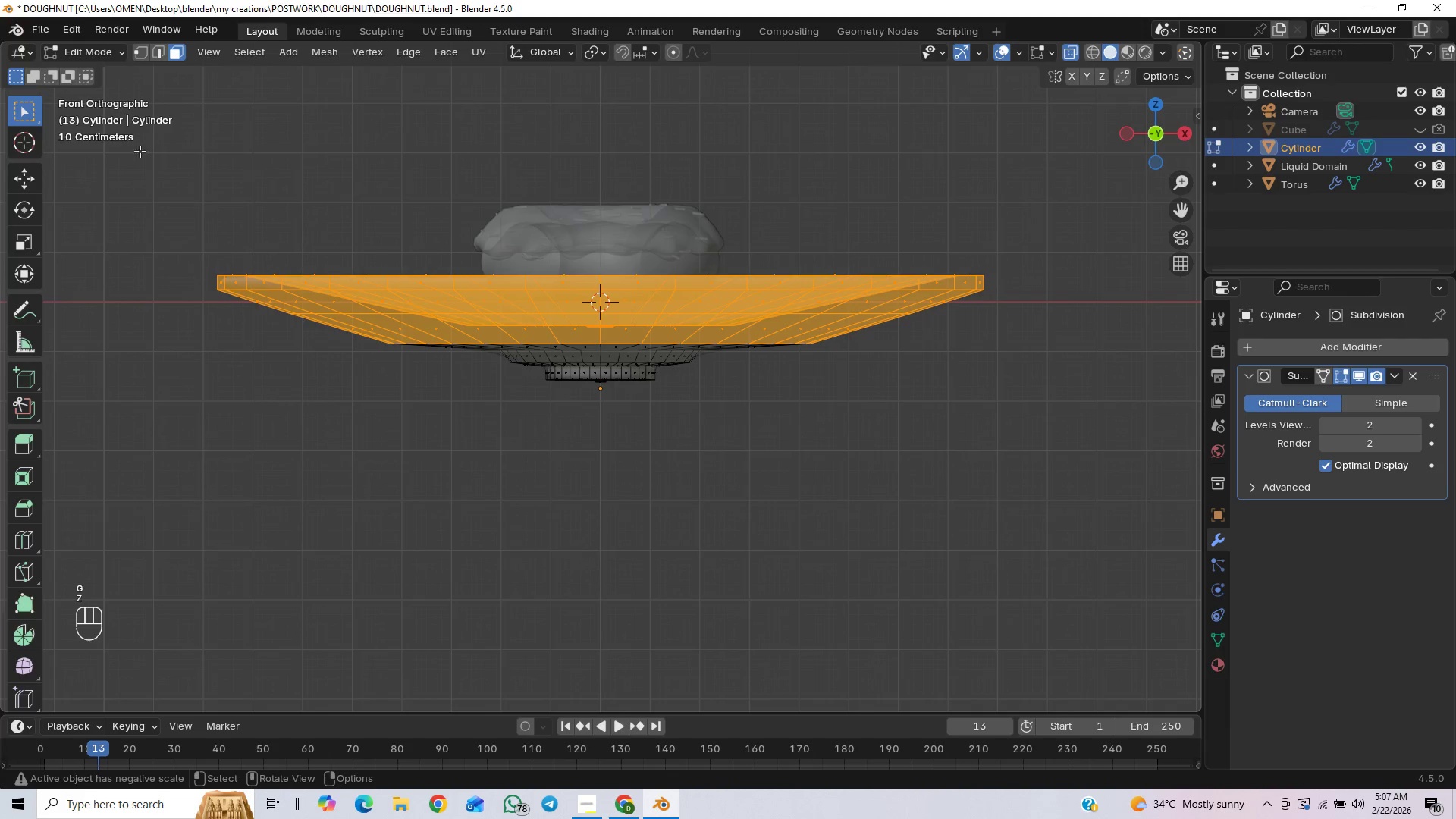 
left_click_drag(start_coordinate=[120, 180], to_coordinate=[993, 295])
 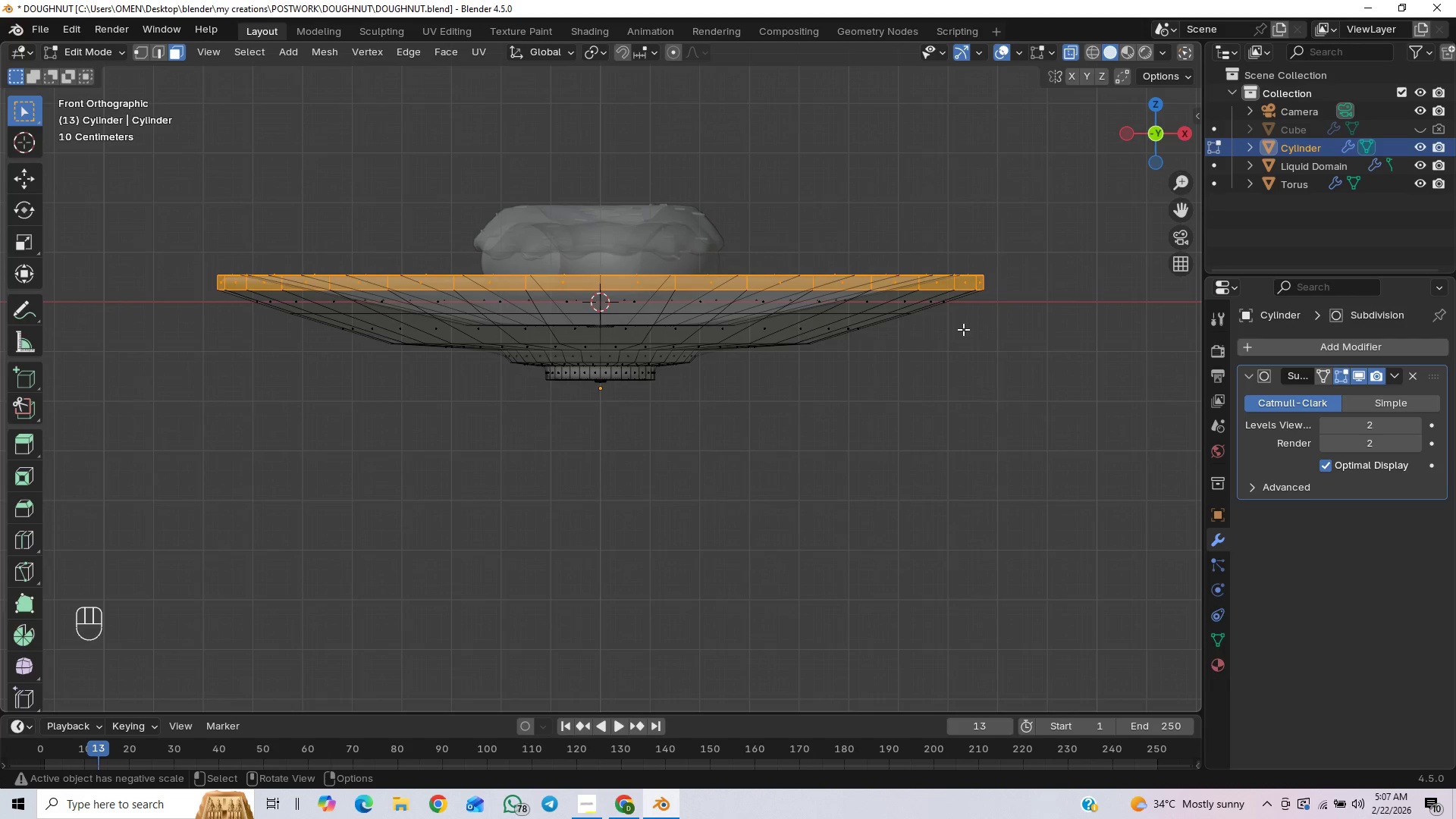 
type(gz)
 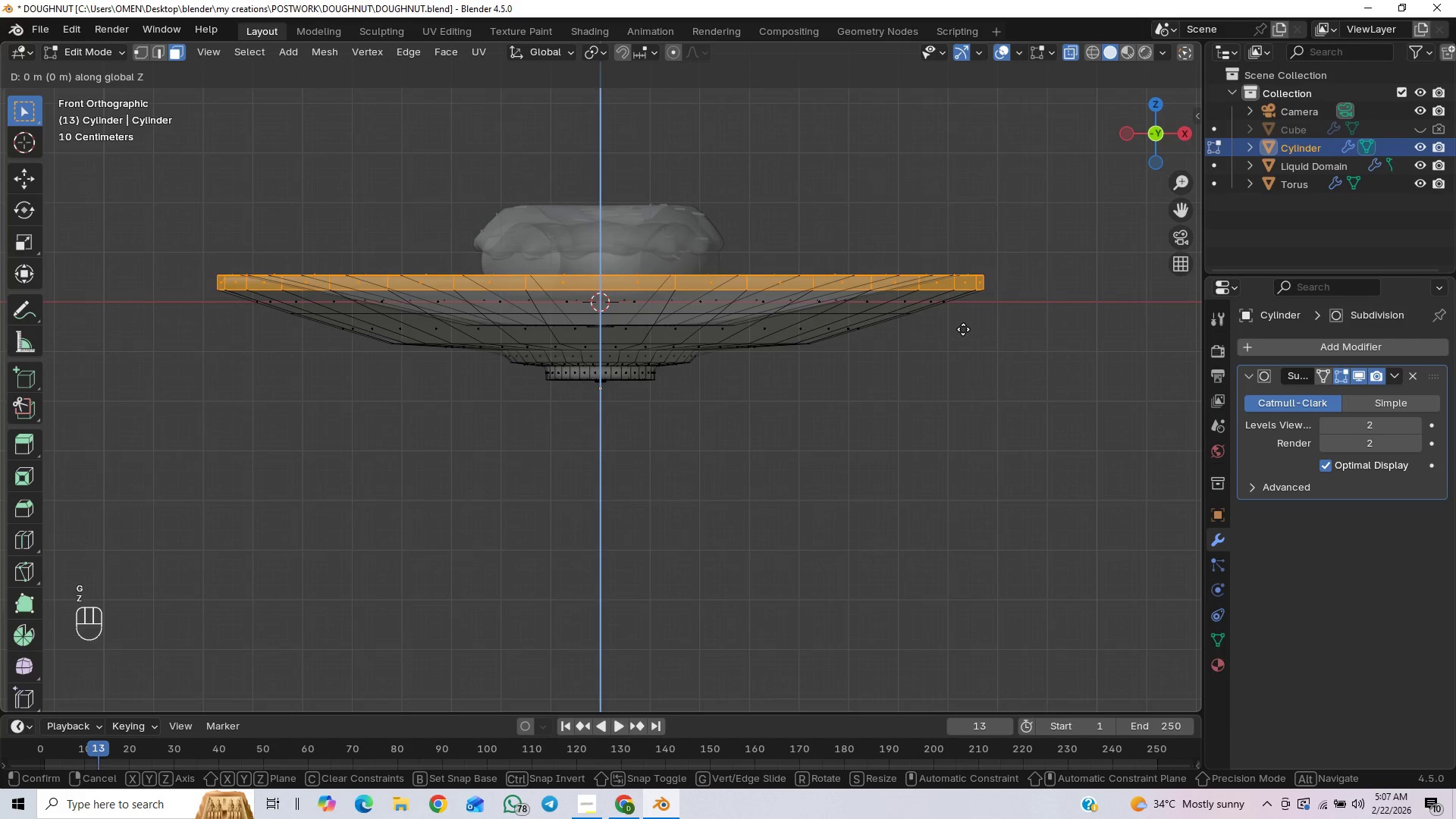 
hold_key(key=ShiftLeft, duration=1.5)
 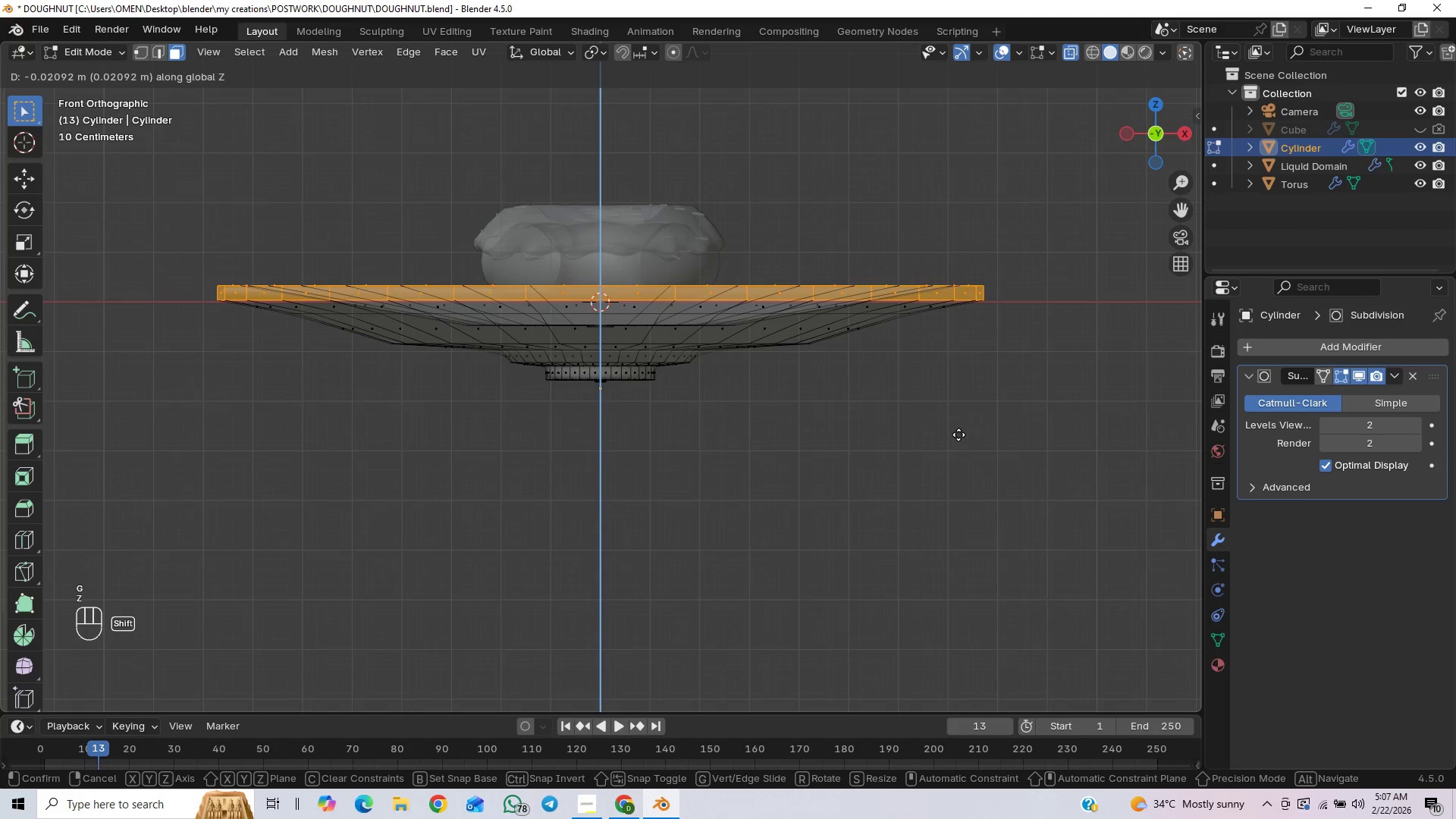 
hold_key(key=ShiftLeft, duration=1.5)
 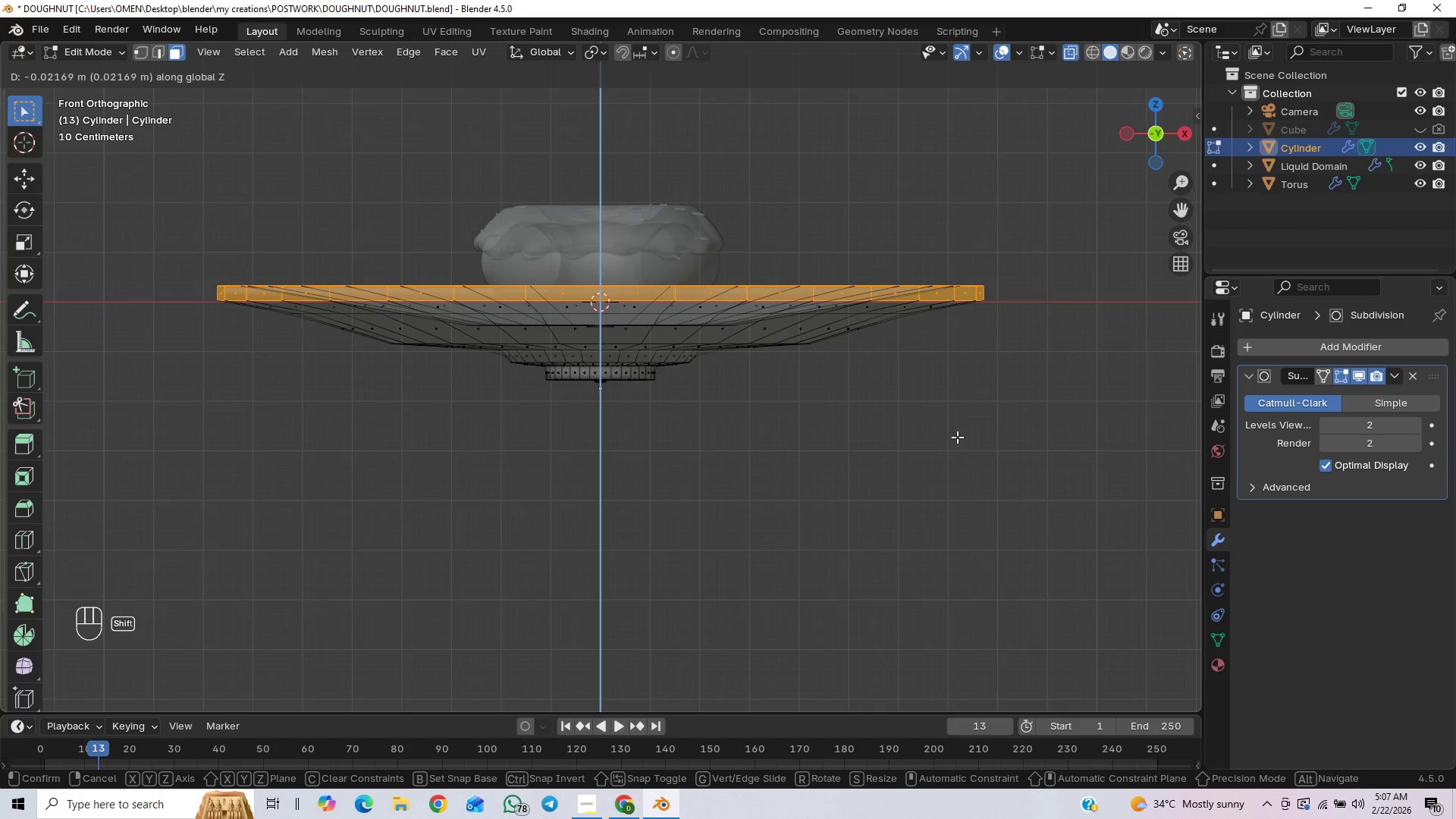 
hold_key(key=ShiftLeft, duration=0.81)
left_click([957, 437])
 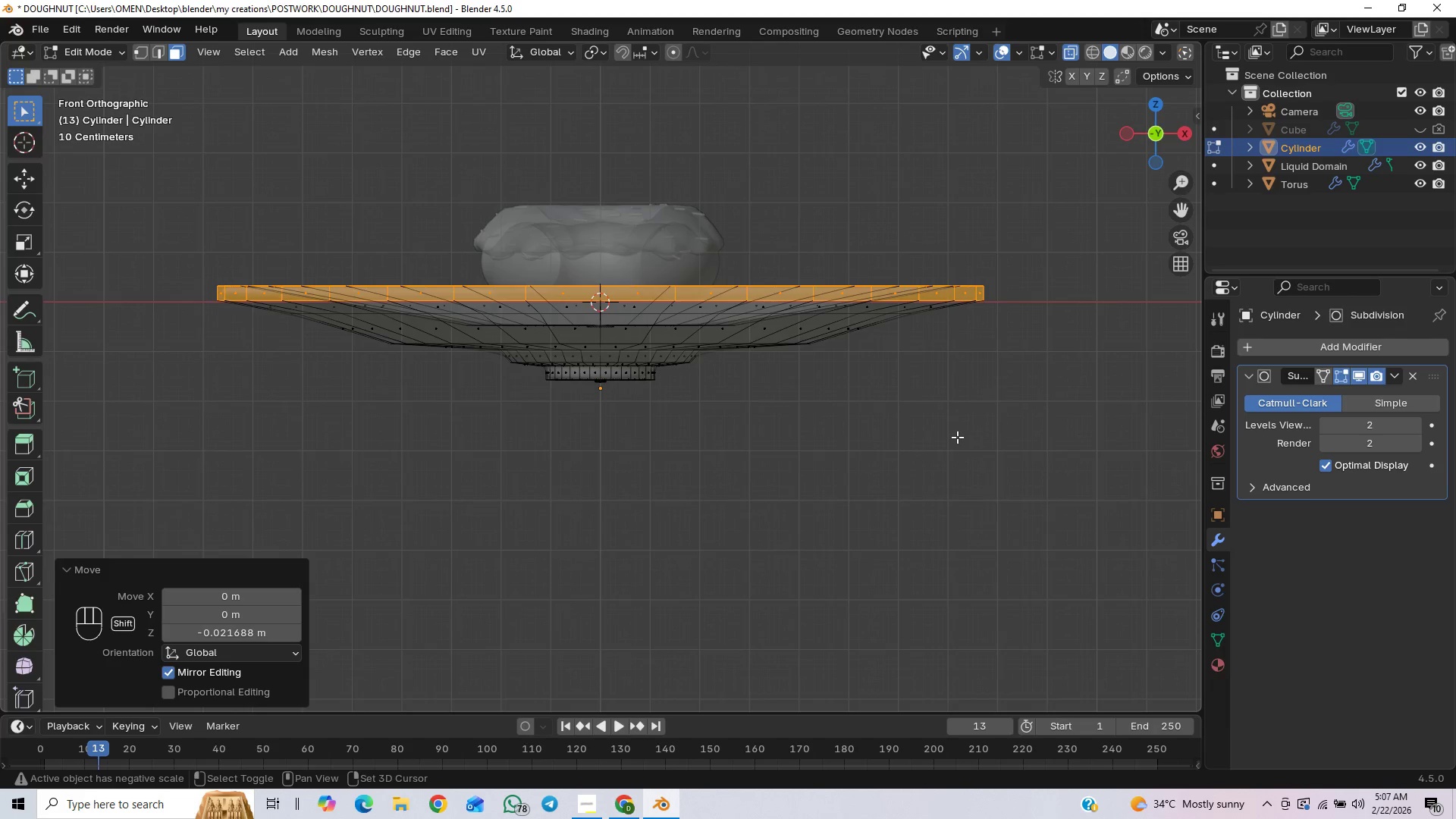 
hold_key(key=ShiftLeft, duration=26.91)
left_click_drag(start_coordinate=[261, 309], to_coordinate=[923, 318])
 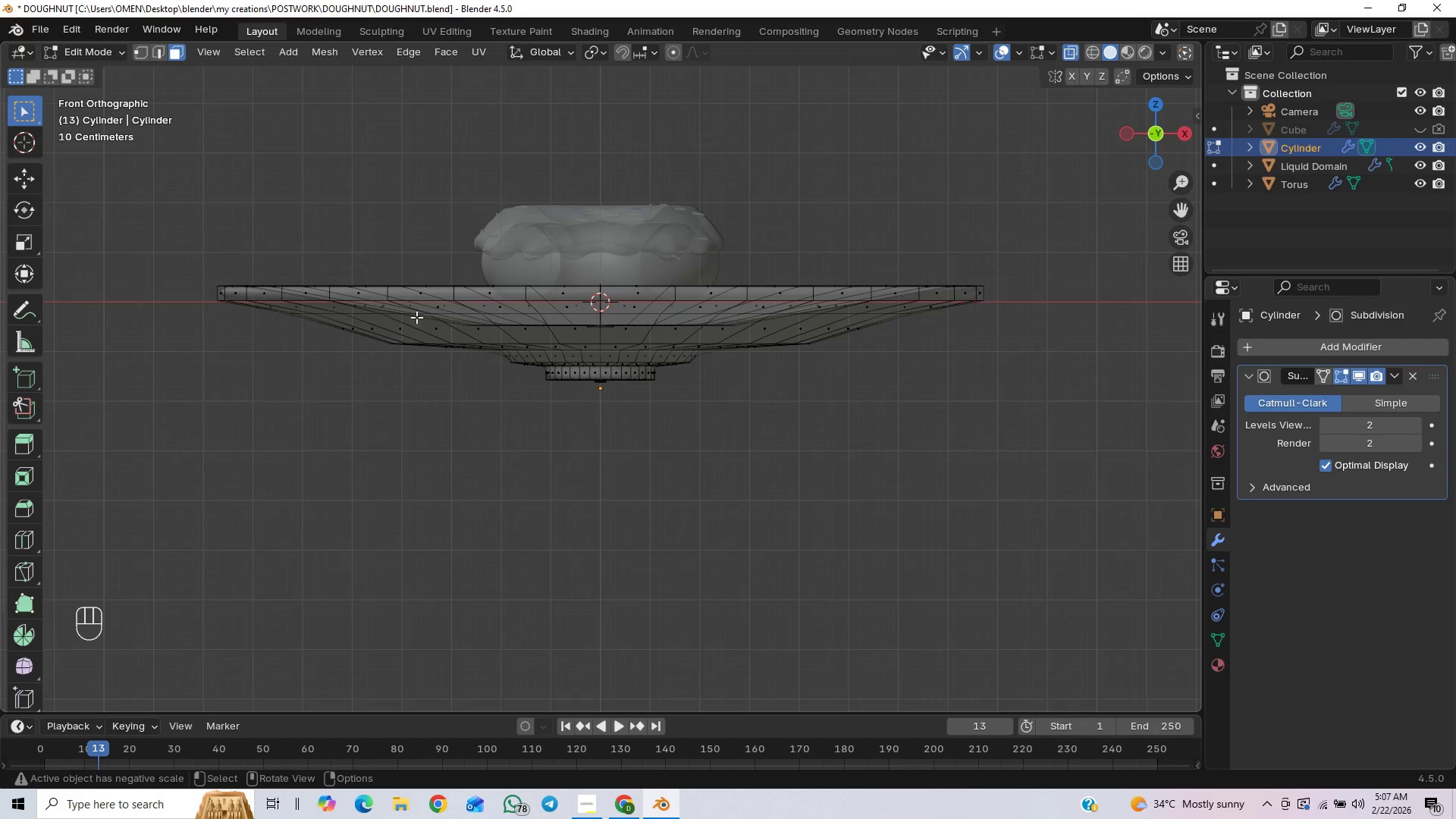 
left_click_drag(start_coordinate=[269, 307], to_coordinate=[913, 319])
 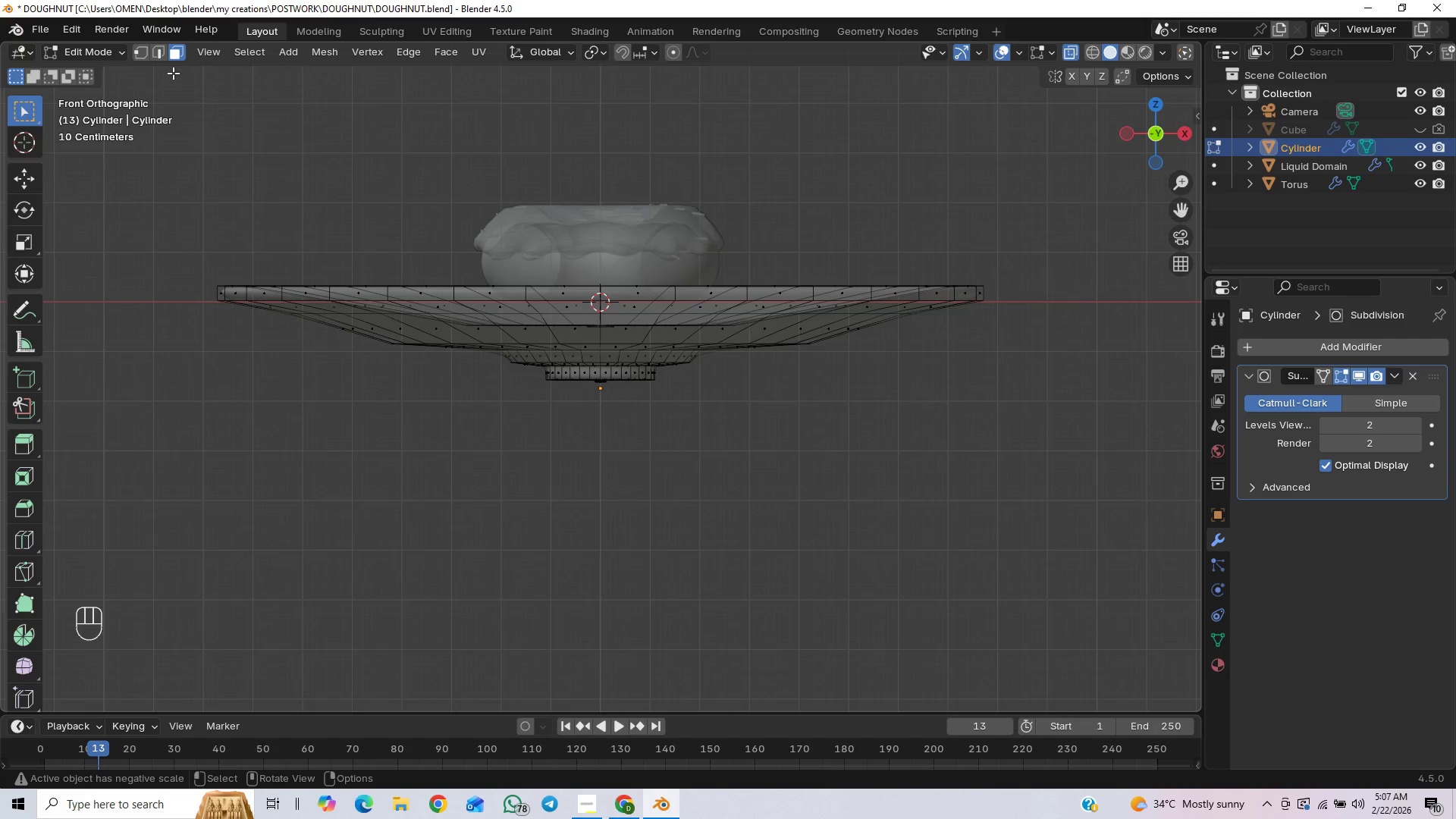 
left_click([158, 55])
 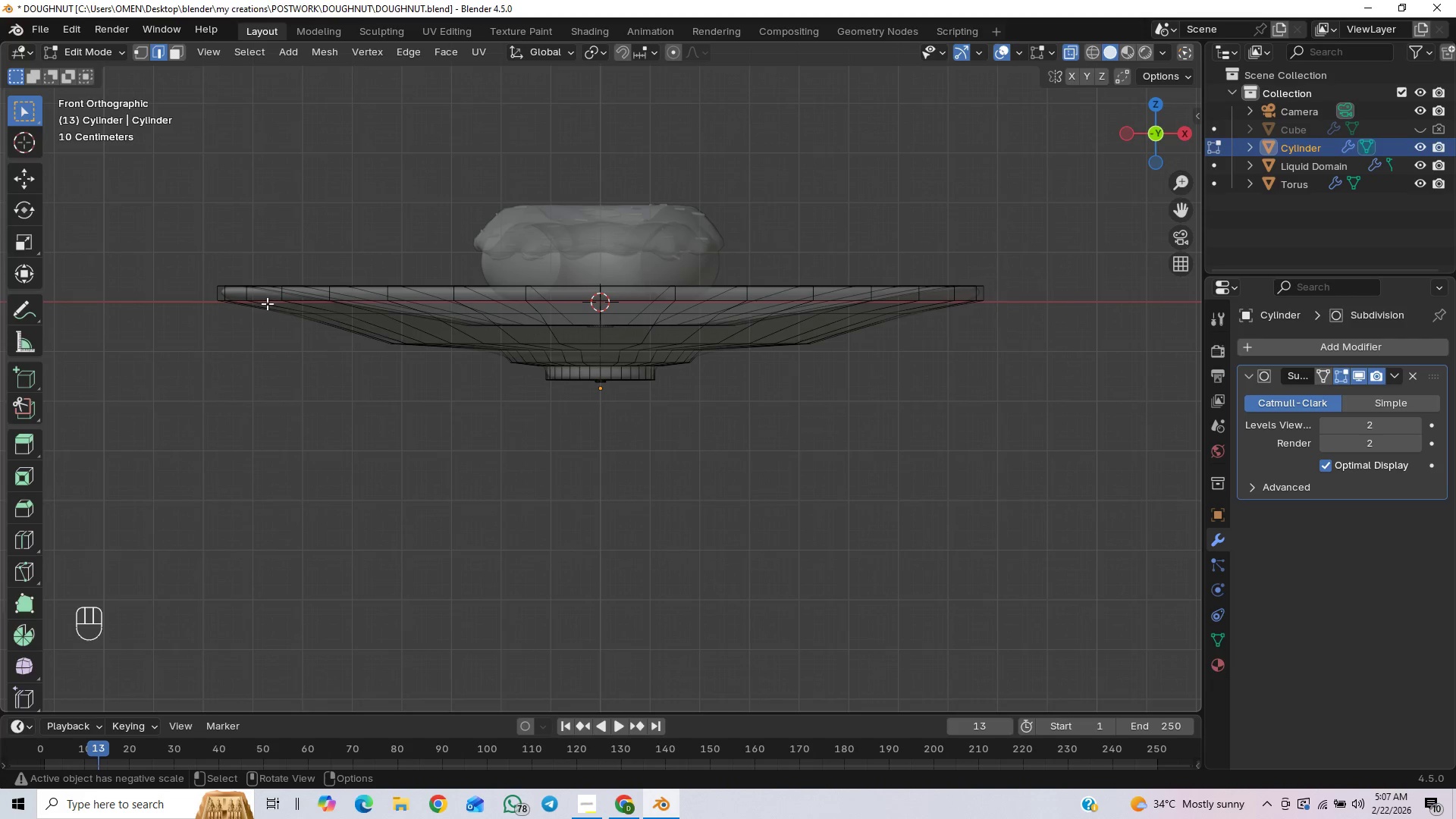 
left_click_drag(start_coordinate=[268, 311], to_coordinate=[942, 320])
 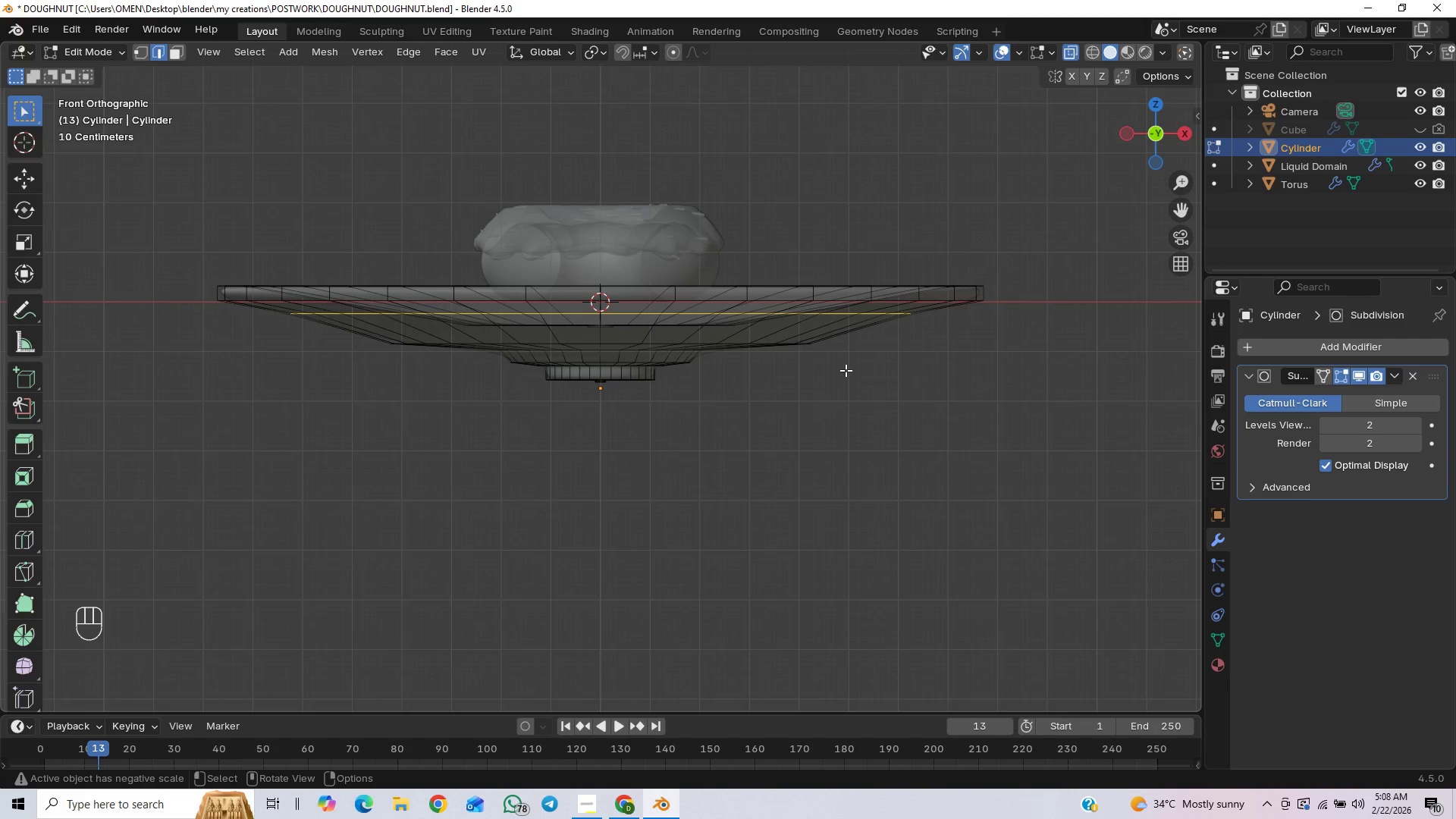 
type(gz)
 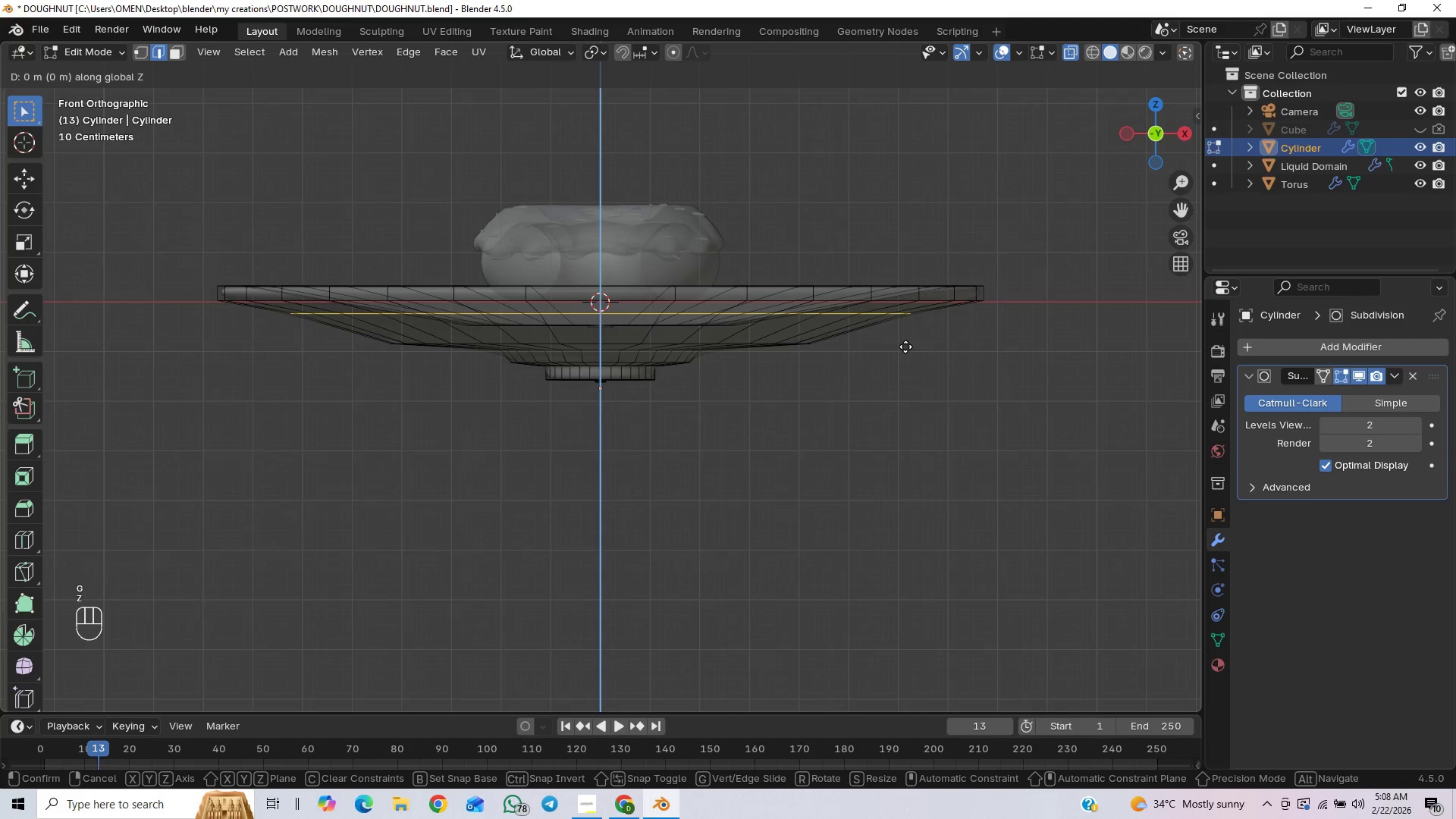 
hold_key(key=ShiftLeft, duration=1.5)
 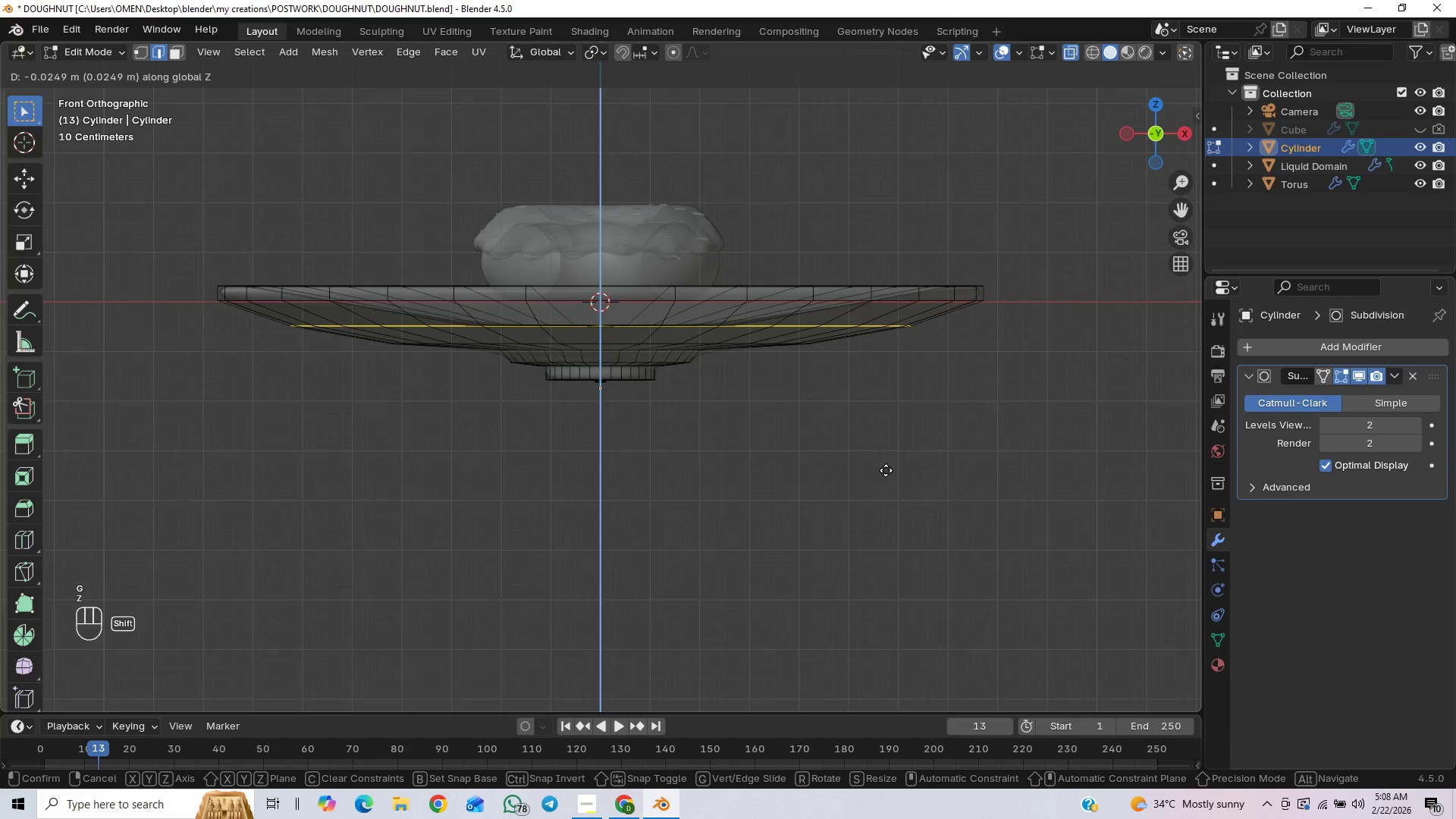 
hold_key(key=ShiftLeft, duration=1.52)
 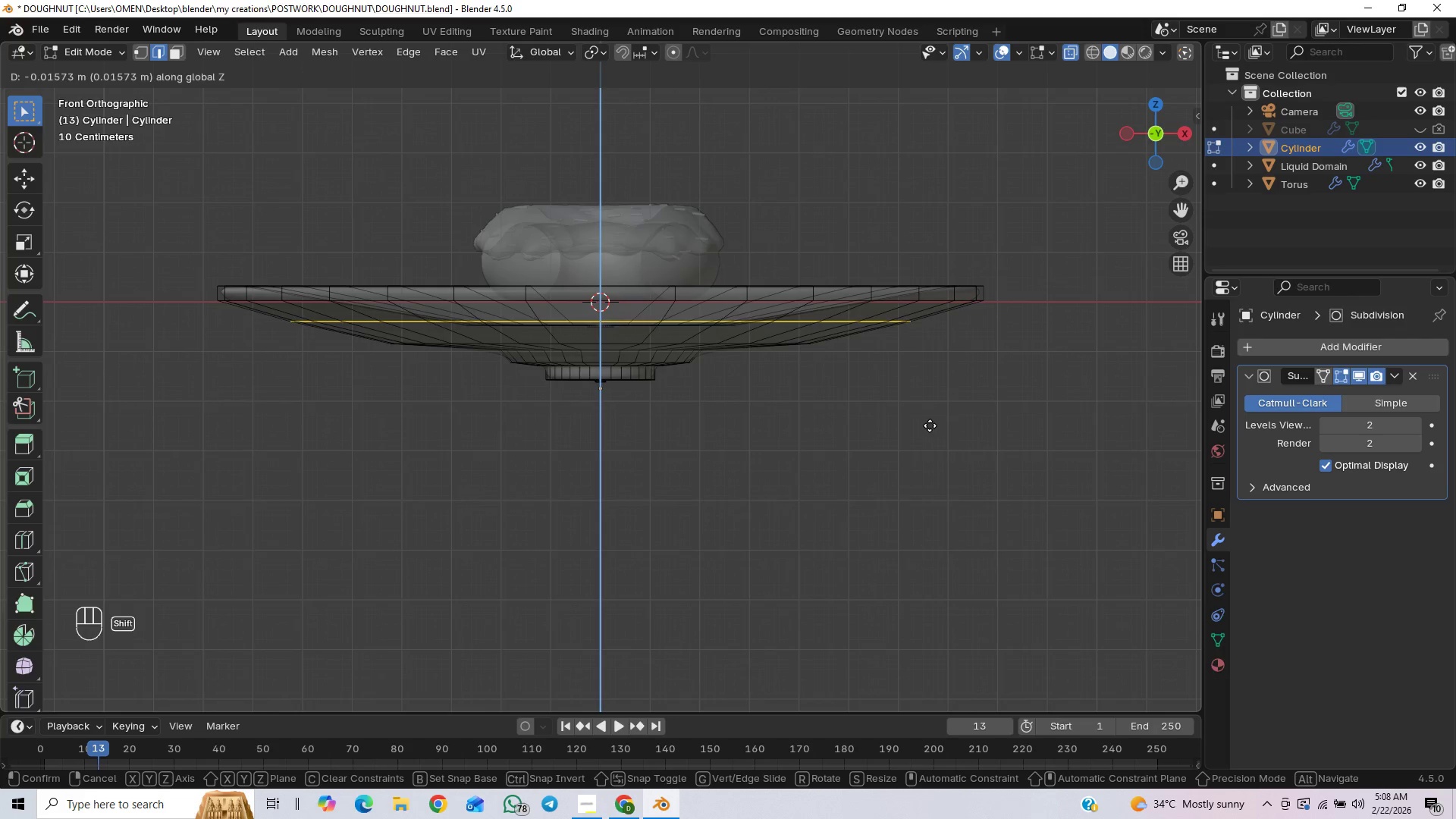 
hold_key(key=ShiftLeft, duration=1.5)
 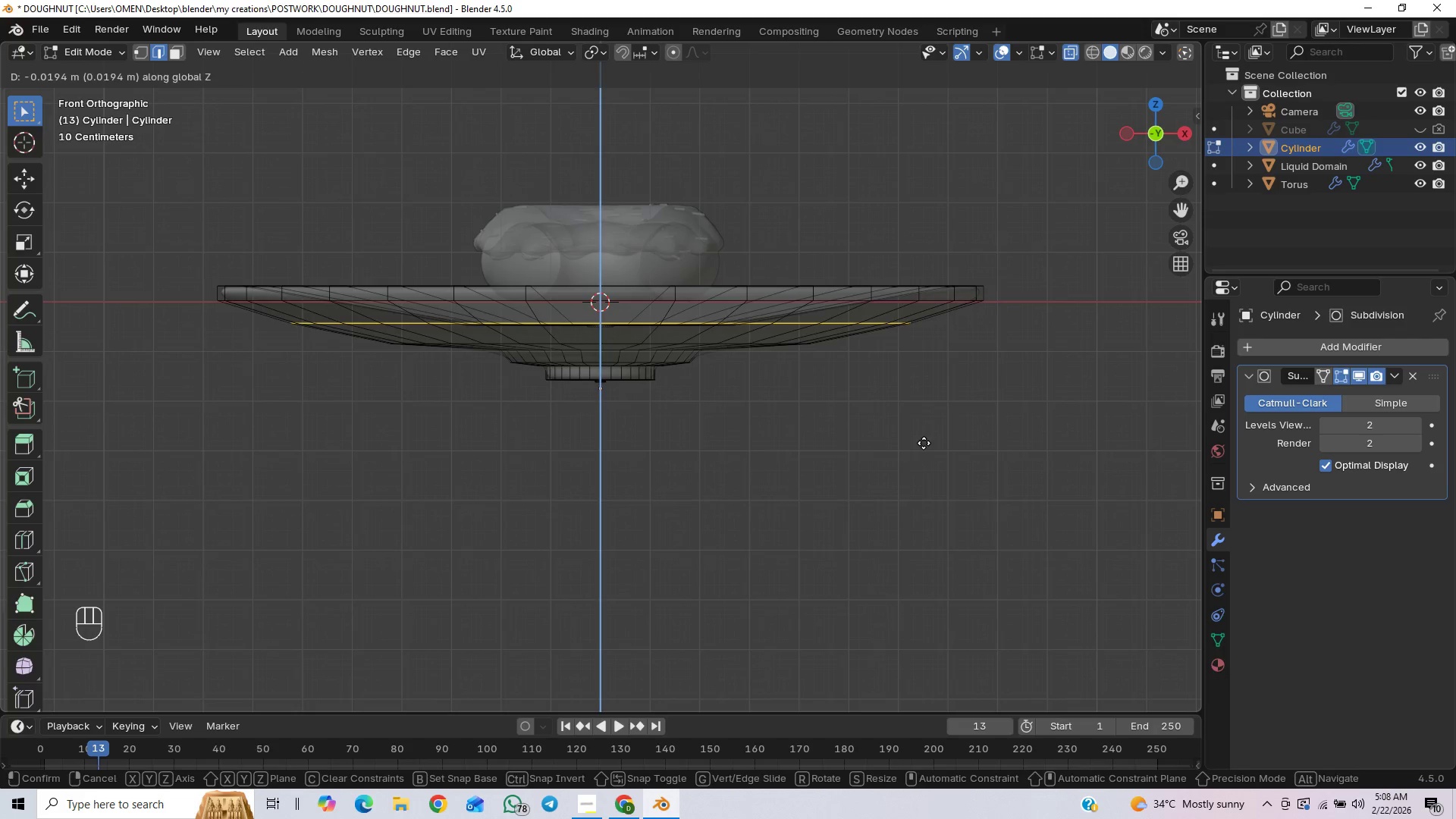 
hold_key(key=ShiftLeft, duration=0.31)
 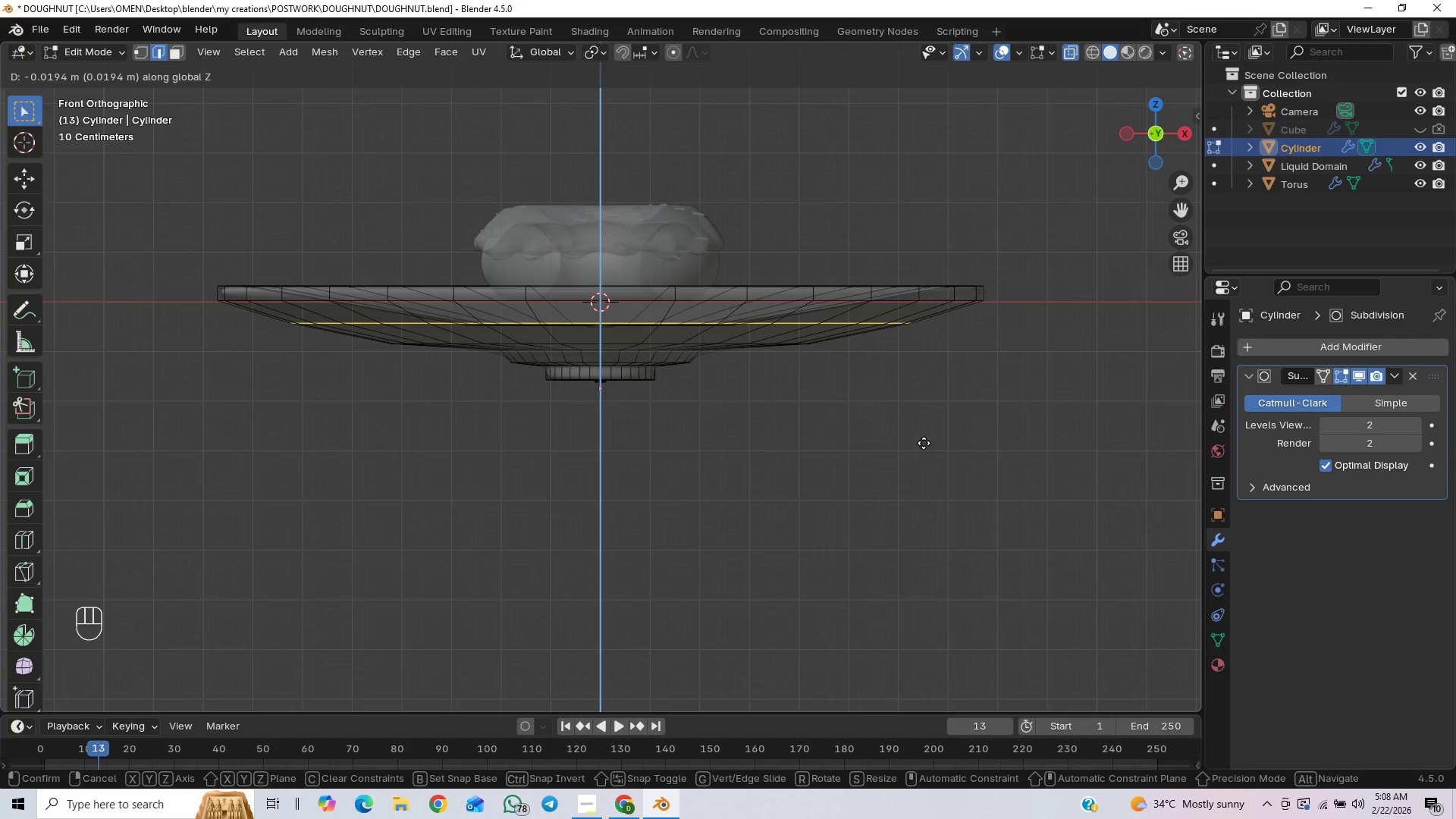 
right_click([924, 443])
 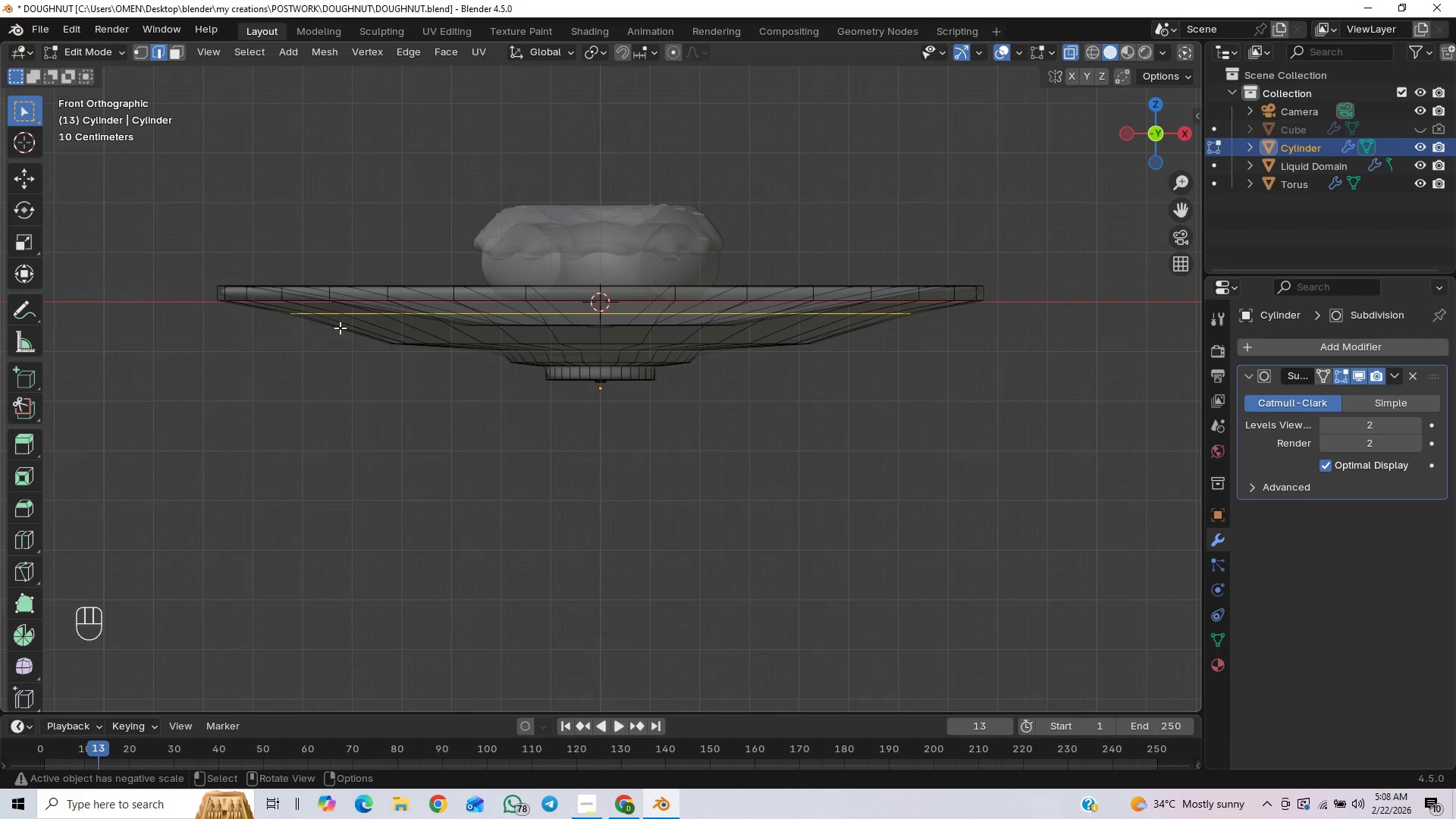 
key(3)
 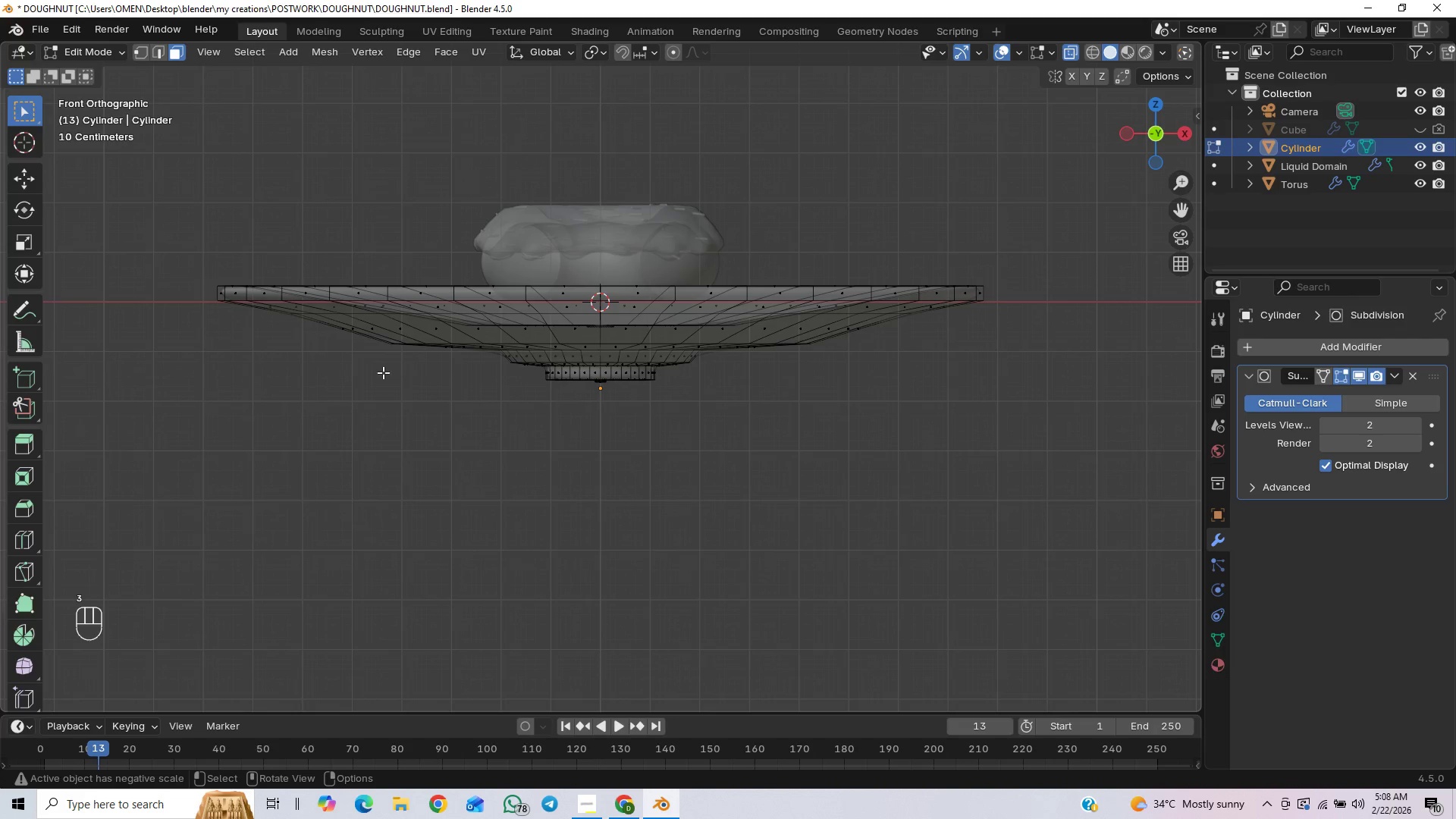 
left_click_drag(start_coordinate=[320, 343], to_coordinate=[1157, 443])
 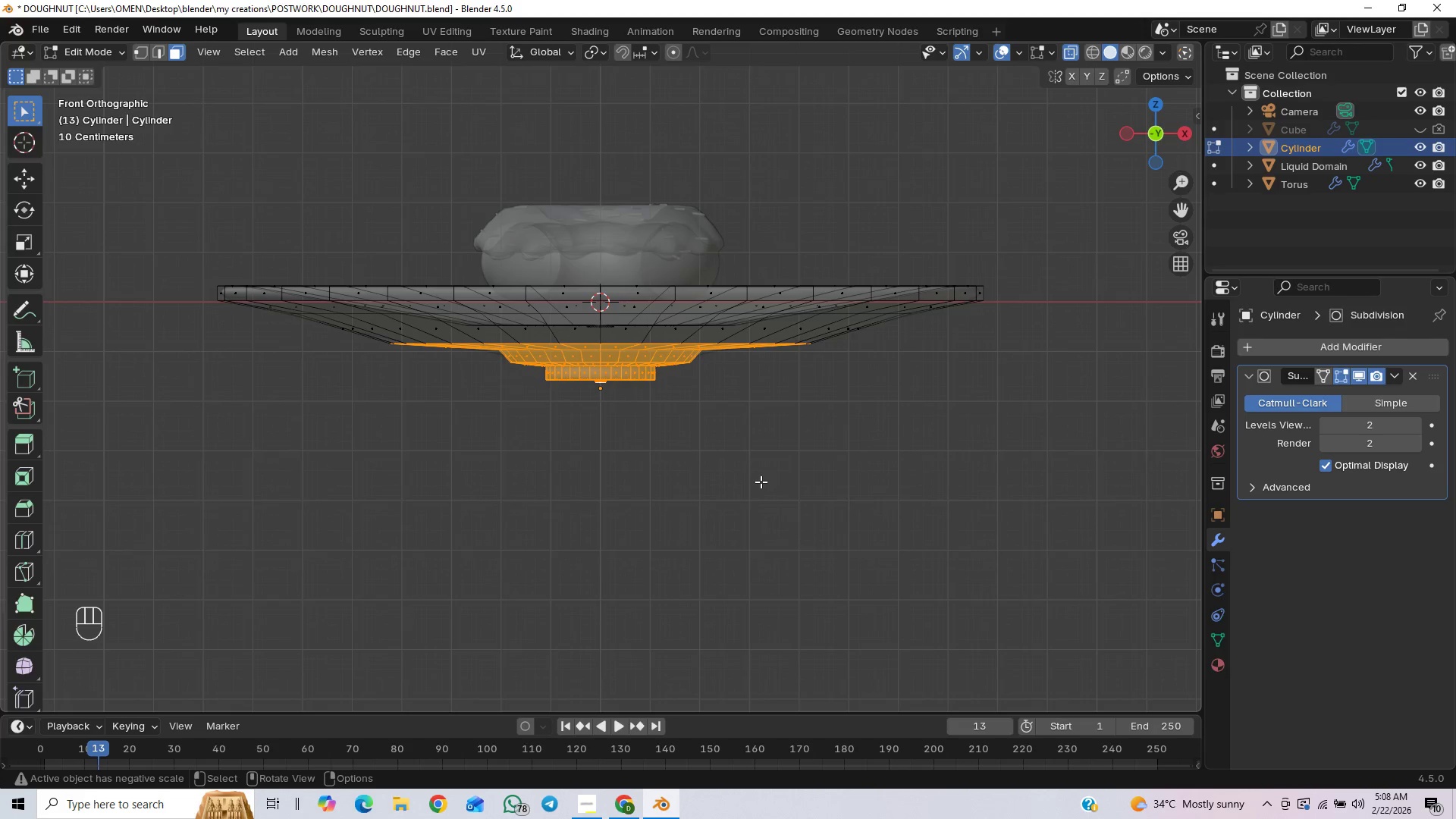 
type(gz)
 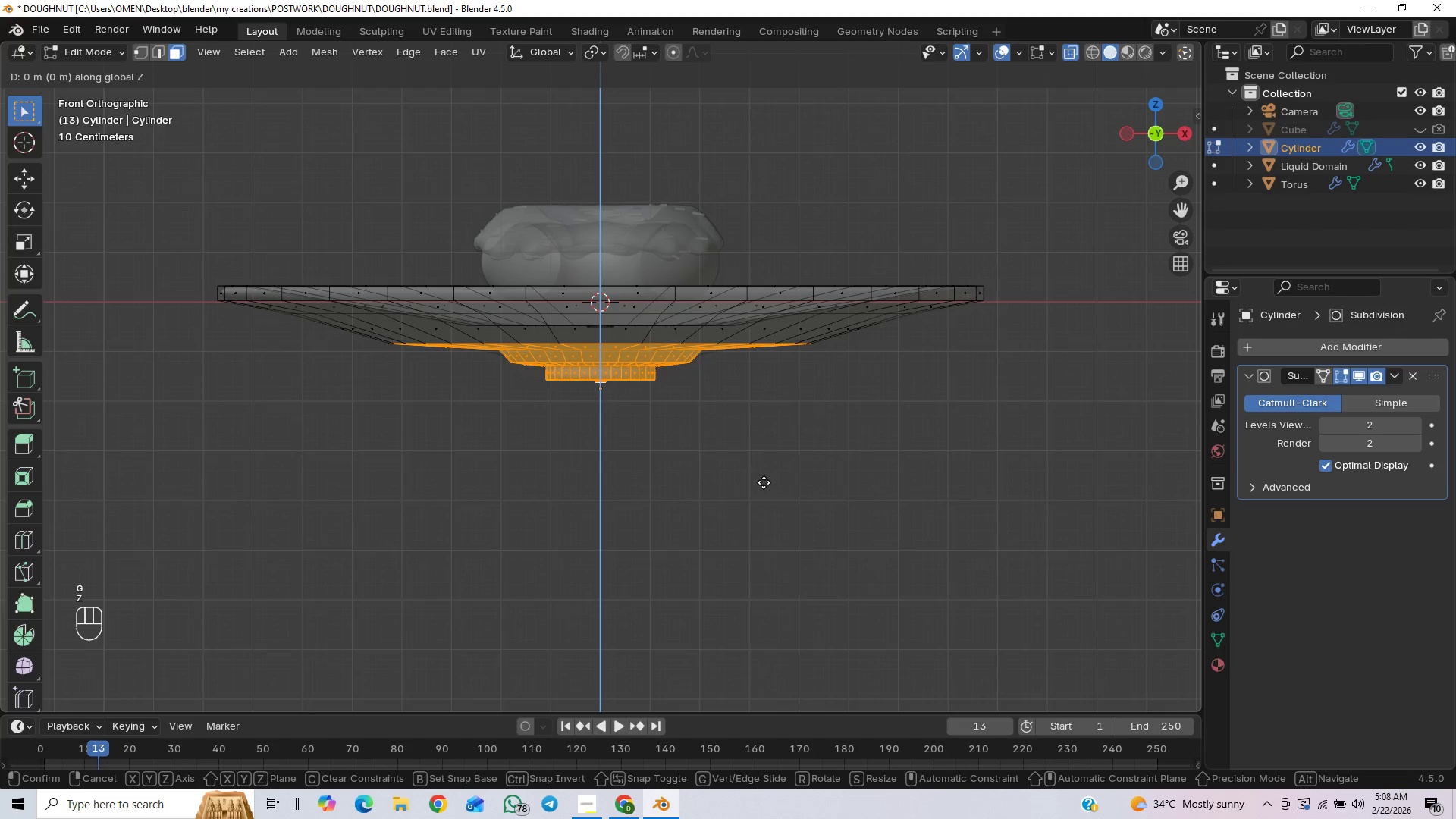 
hold_key(key=ShiftLeft, duration=1.53)
 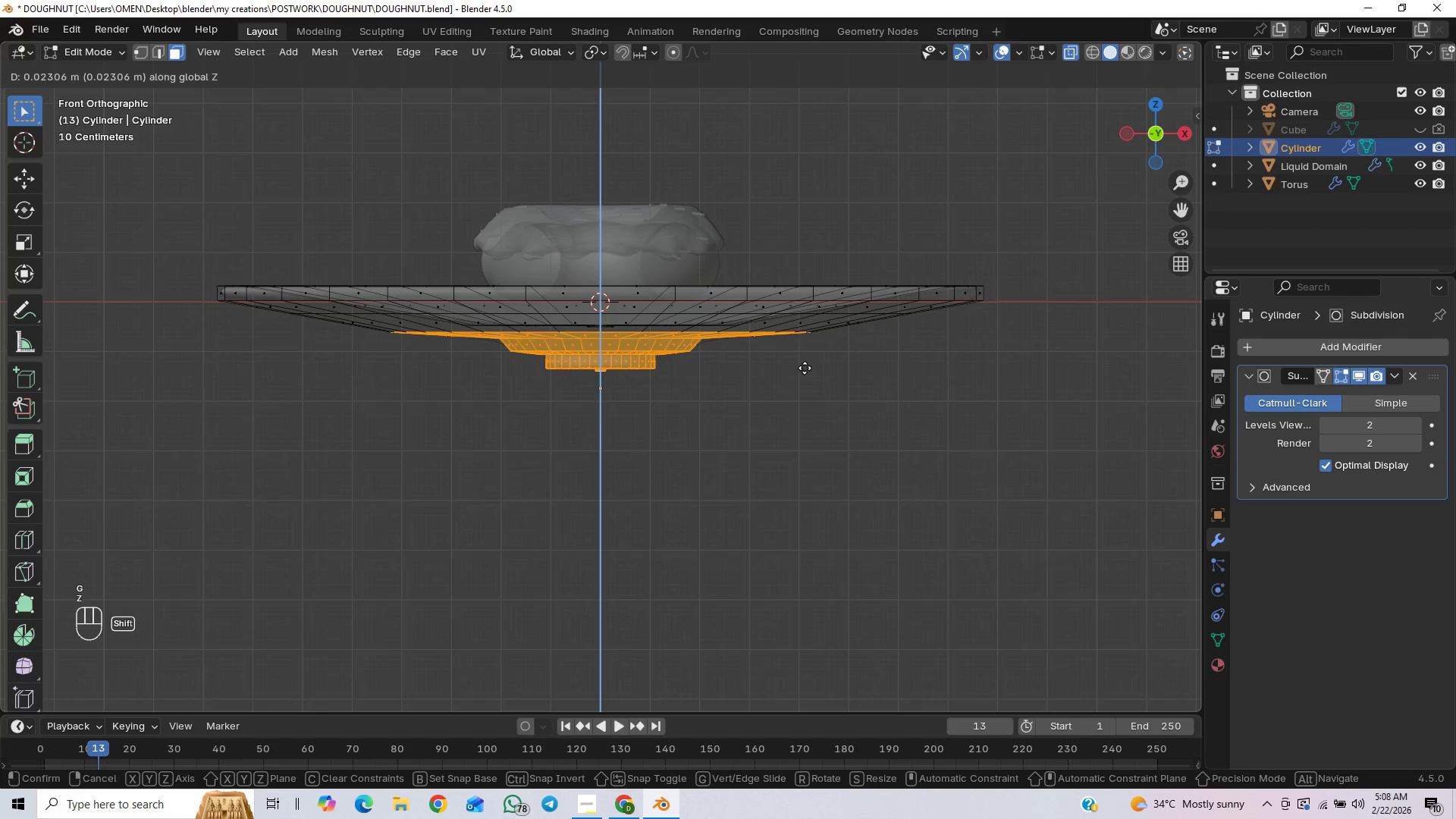 
hold_key(key=ShiftLeft, duration=1.5)
 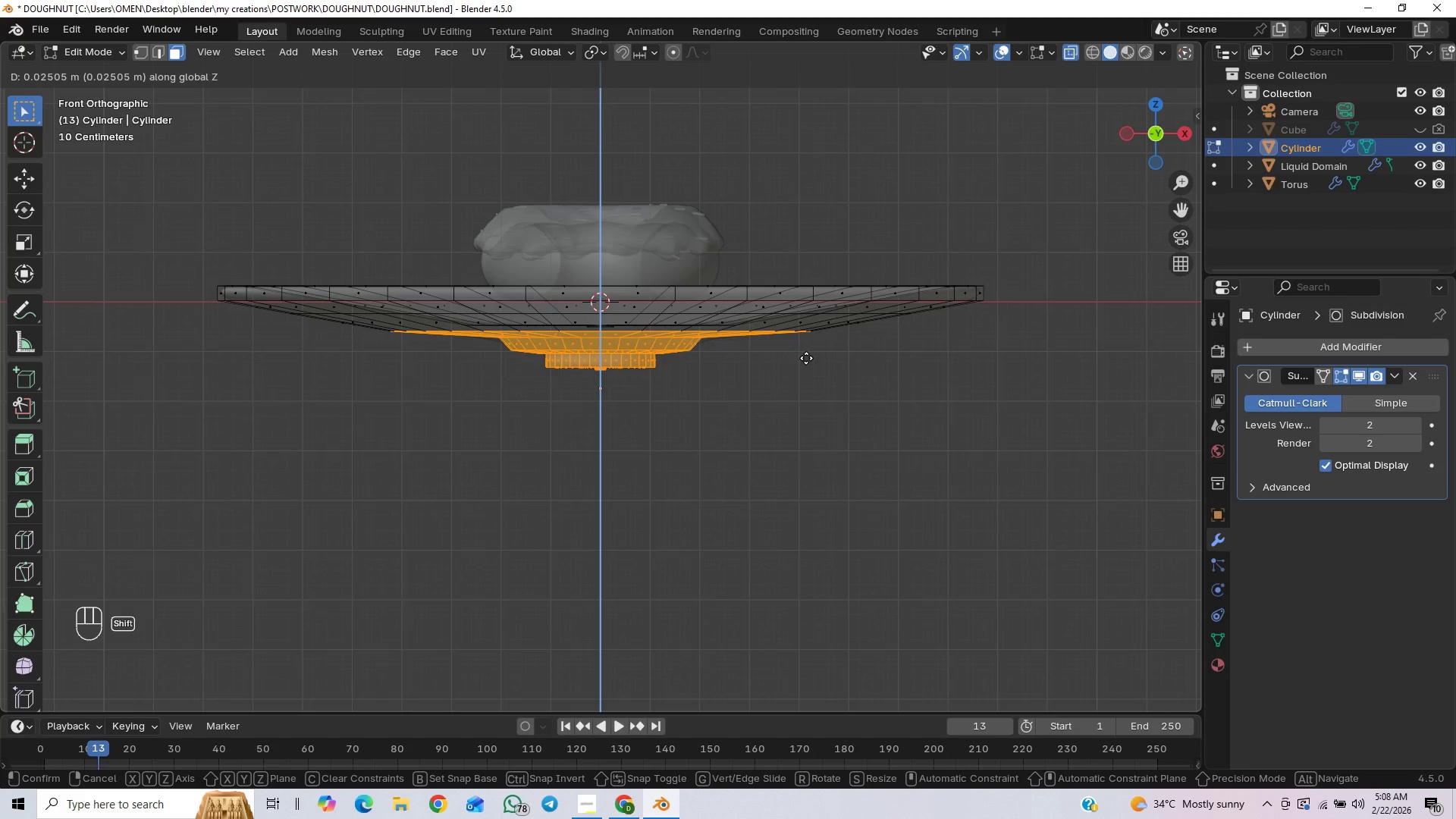 
hold_key(key=ShiftLeft, duration=1.06)
left_click([806, 358])
 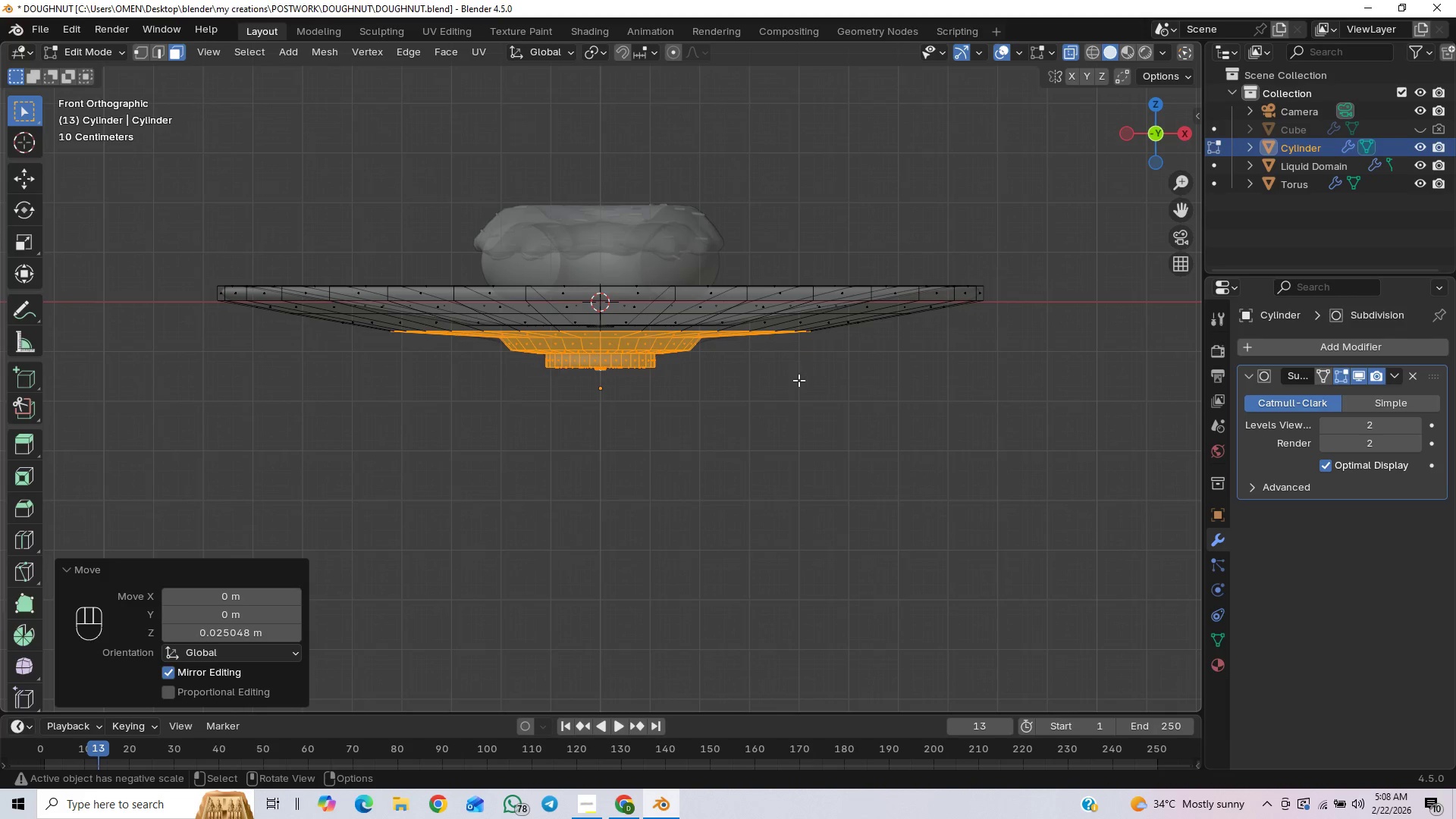 
key(Tab)
 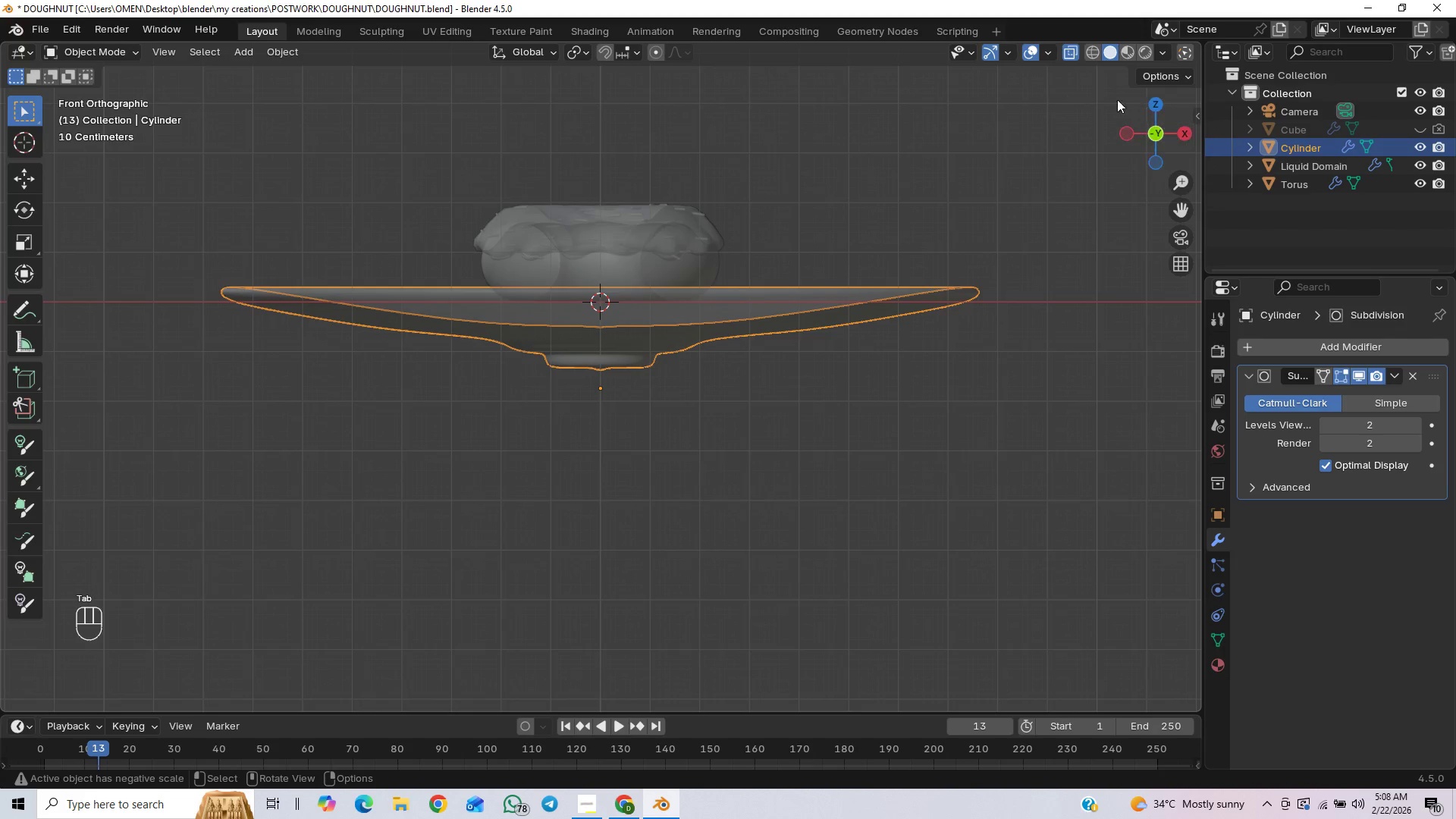 
left_click([1071, 50])
 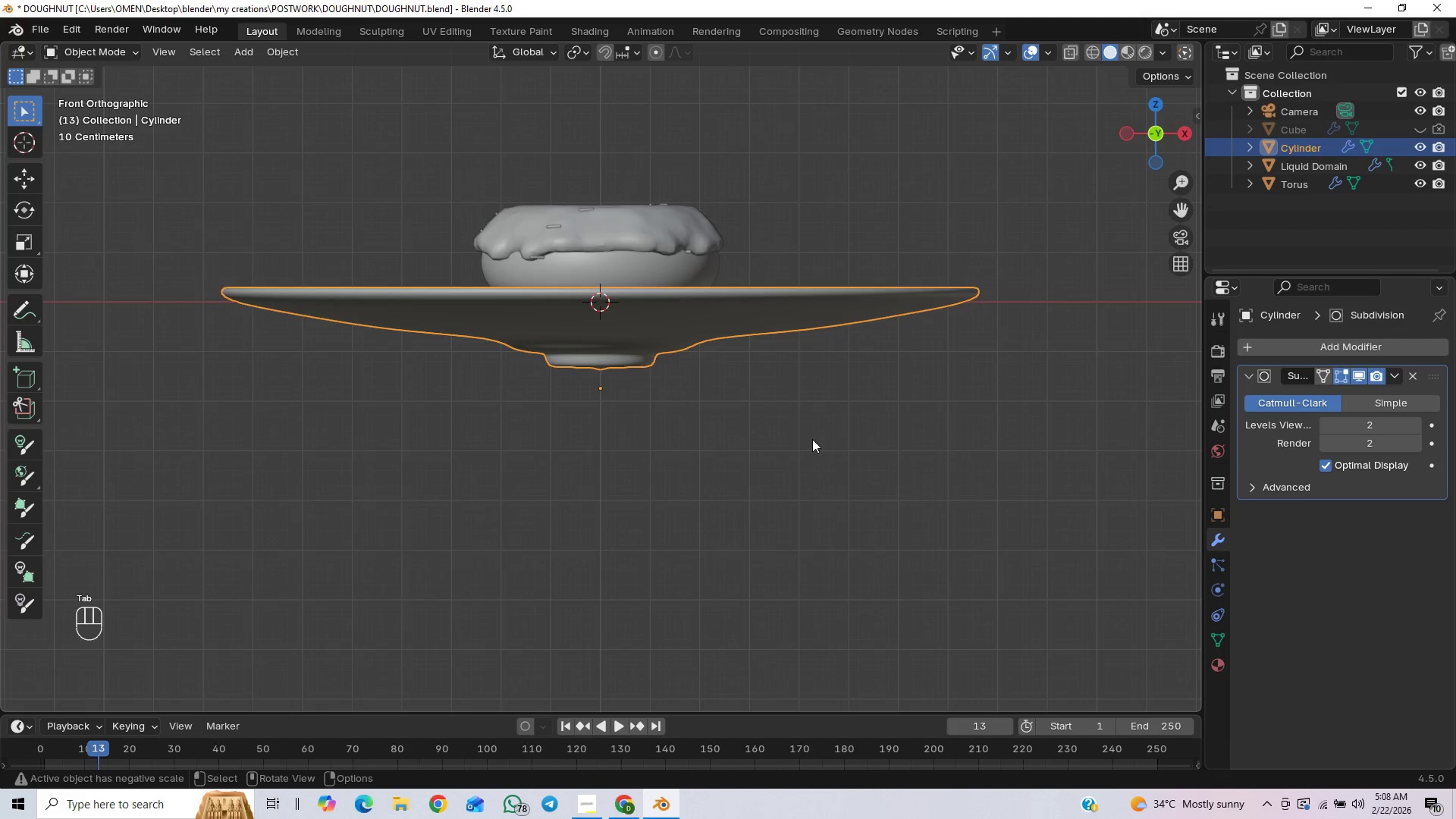 
scroll: coordinate [773, 512], scroll_direction: down, amount: 8.0
 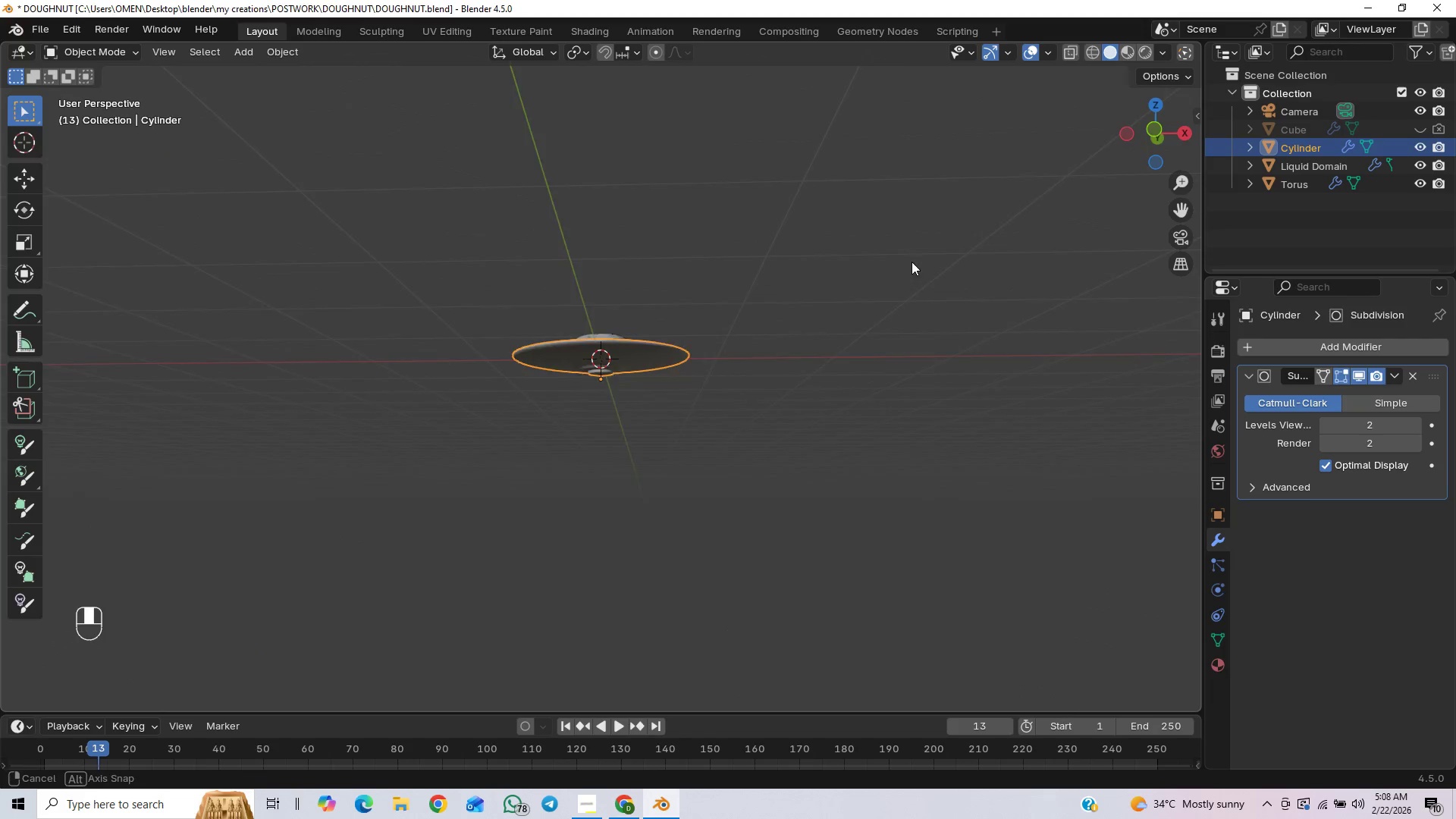 
scroll: coordinate [809, 416], scroll_direction: up, amount: 8.0
 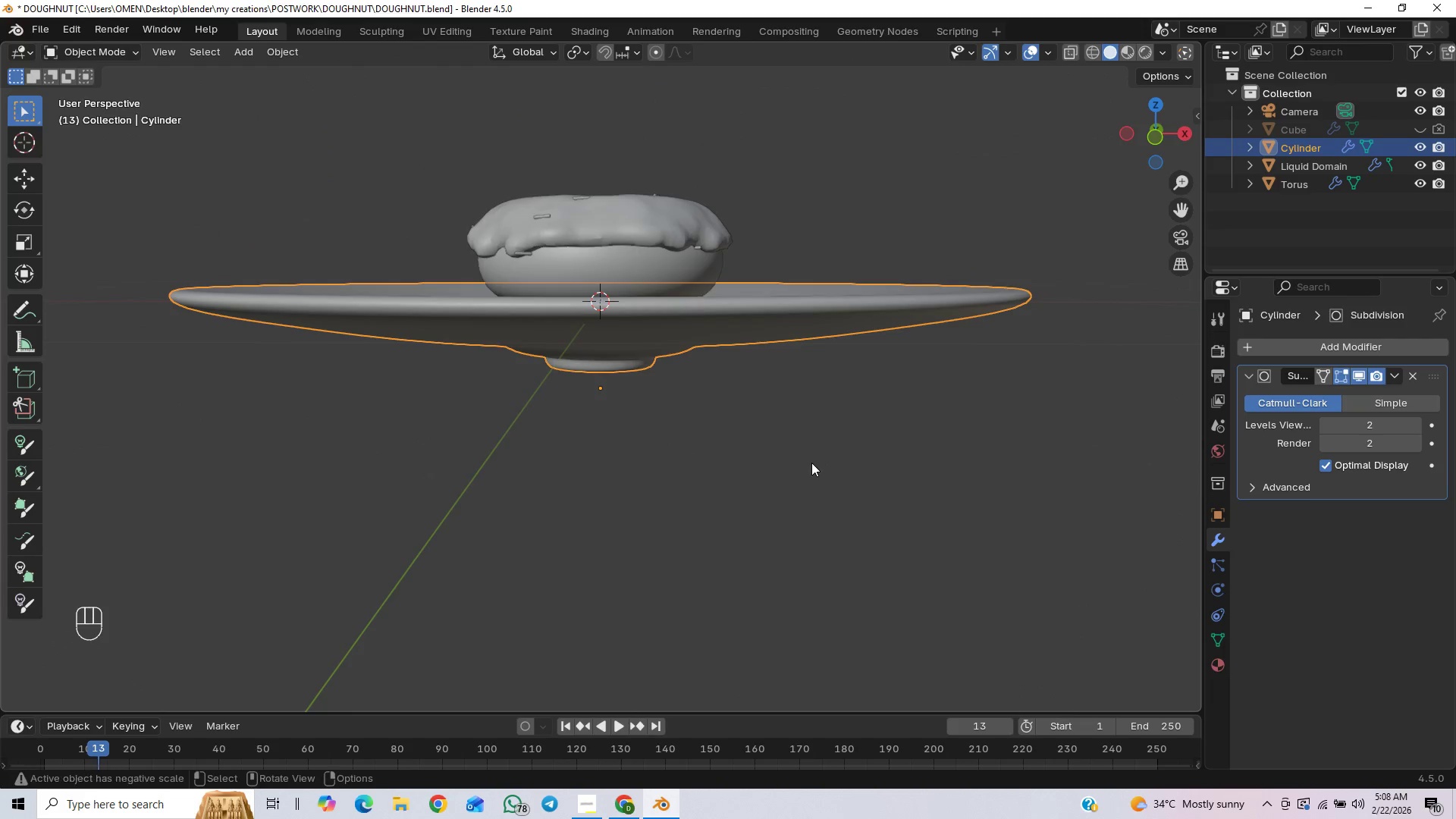 
scroll: coordinate [814, 452], scroll_direction: down, amount: 4.0
 